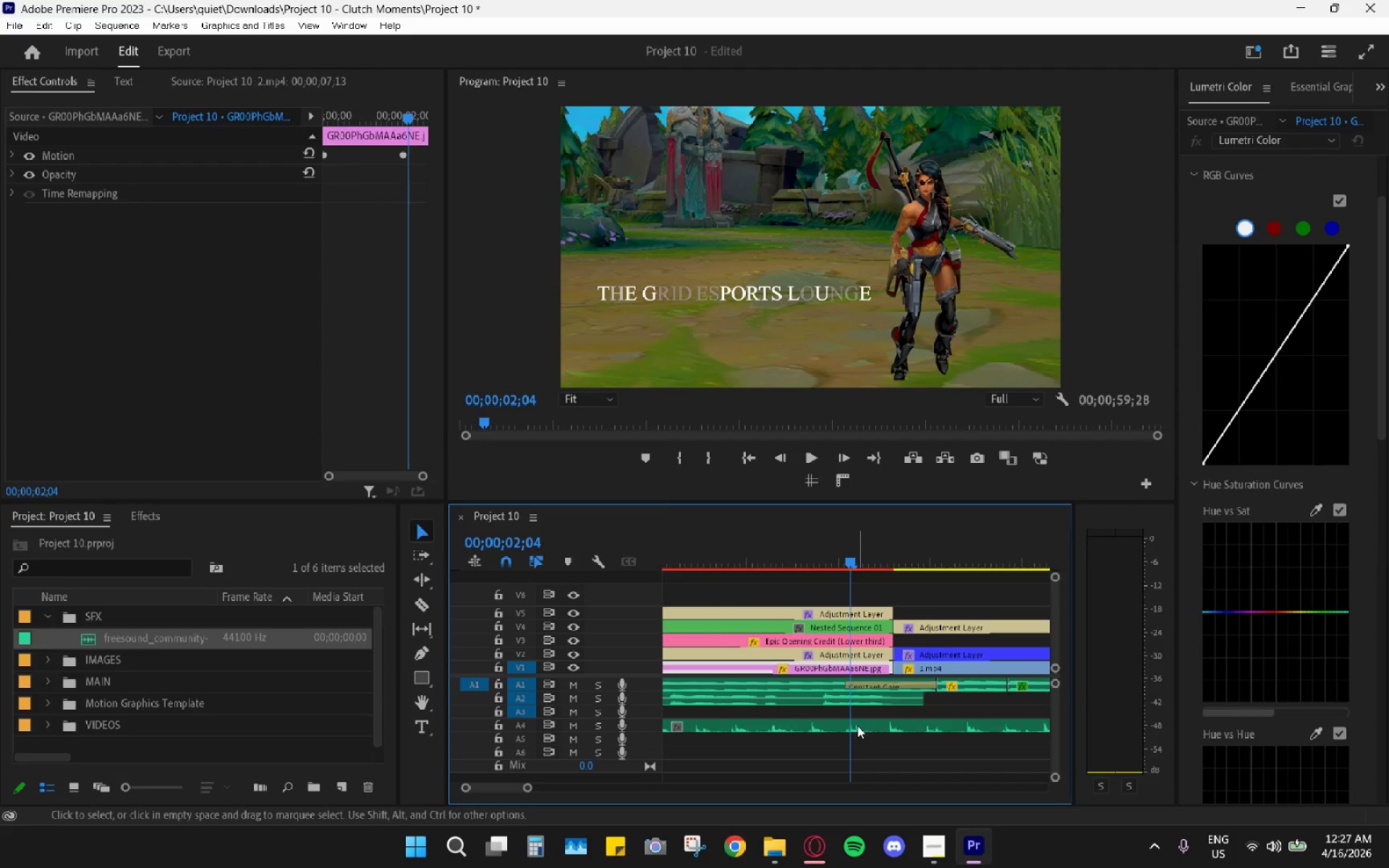 
key(C)
 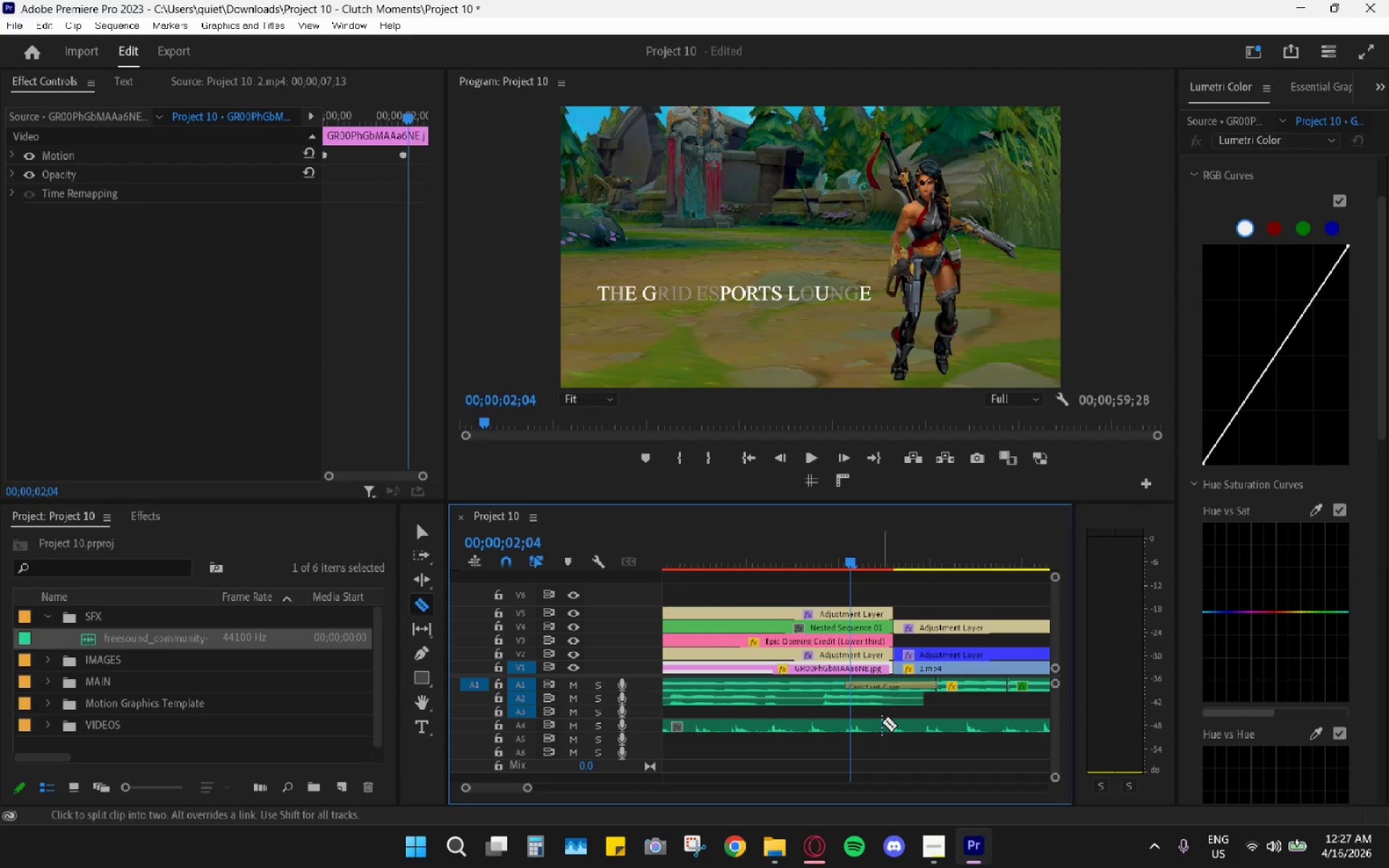 
left_click([882, 722])
 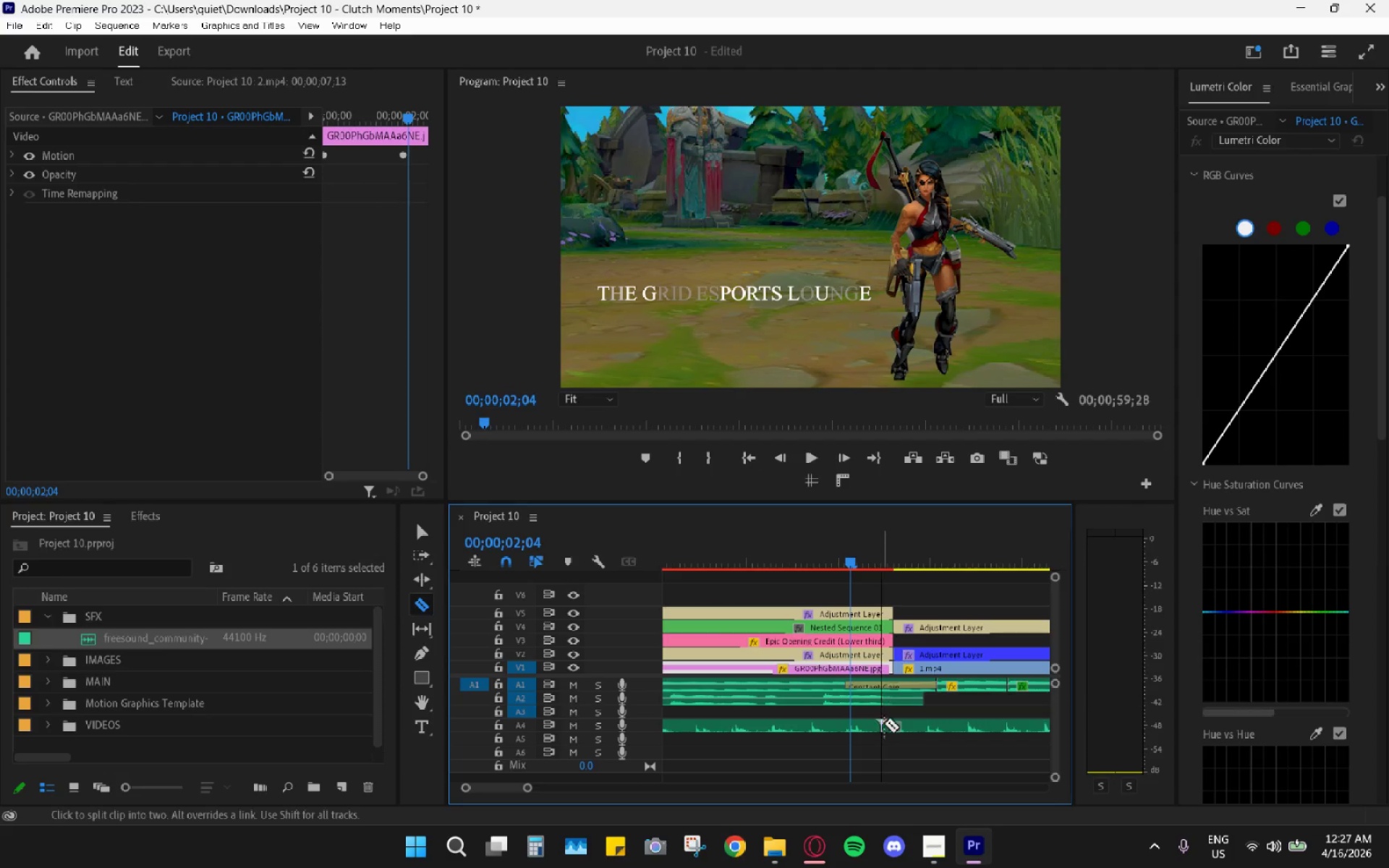 
key(V)
 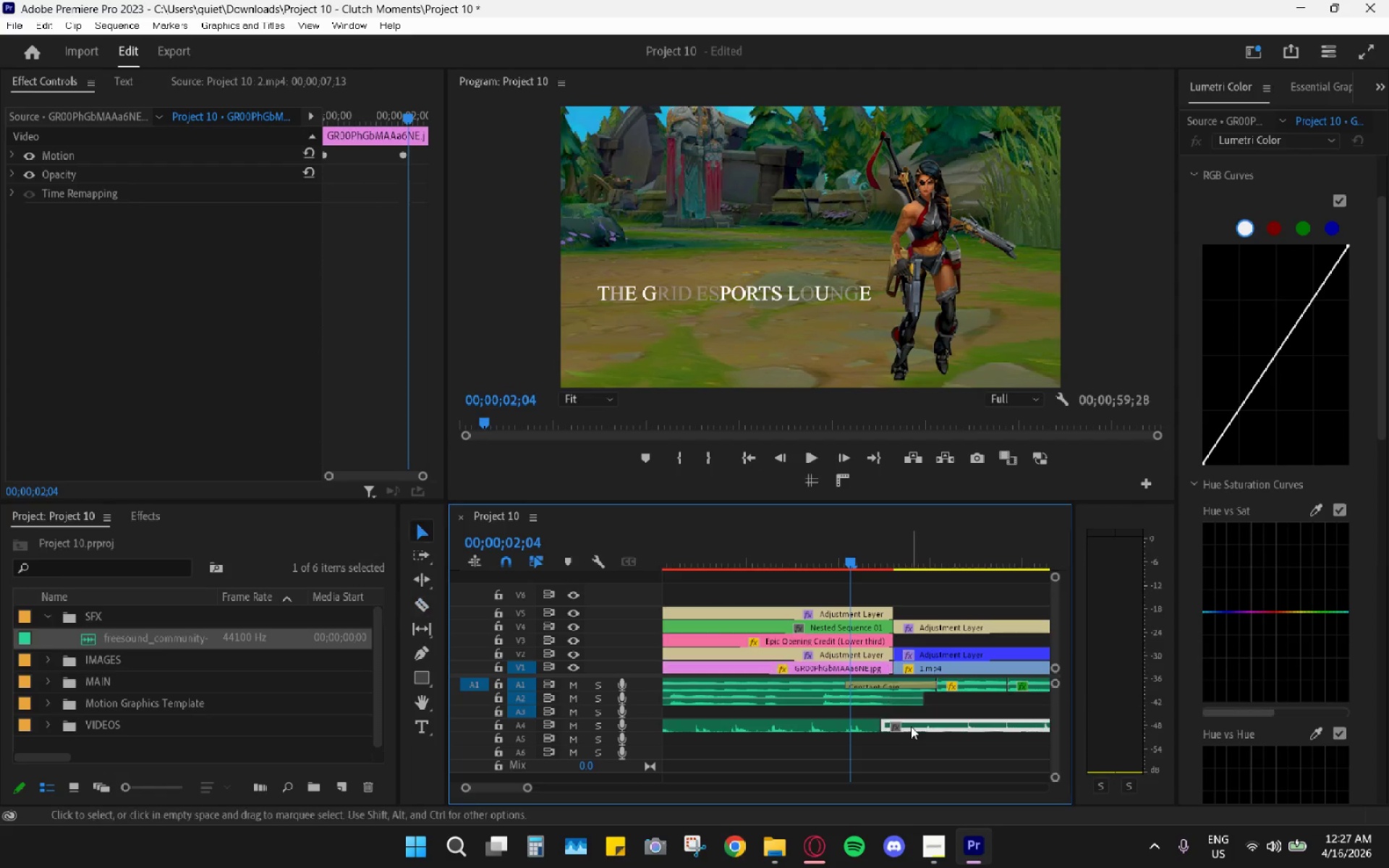 
double_click([911, 726])
 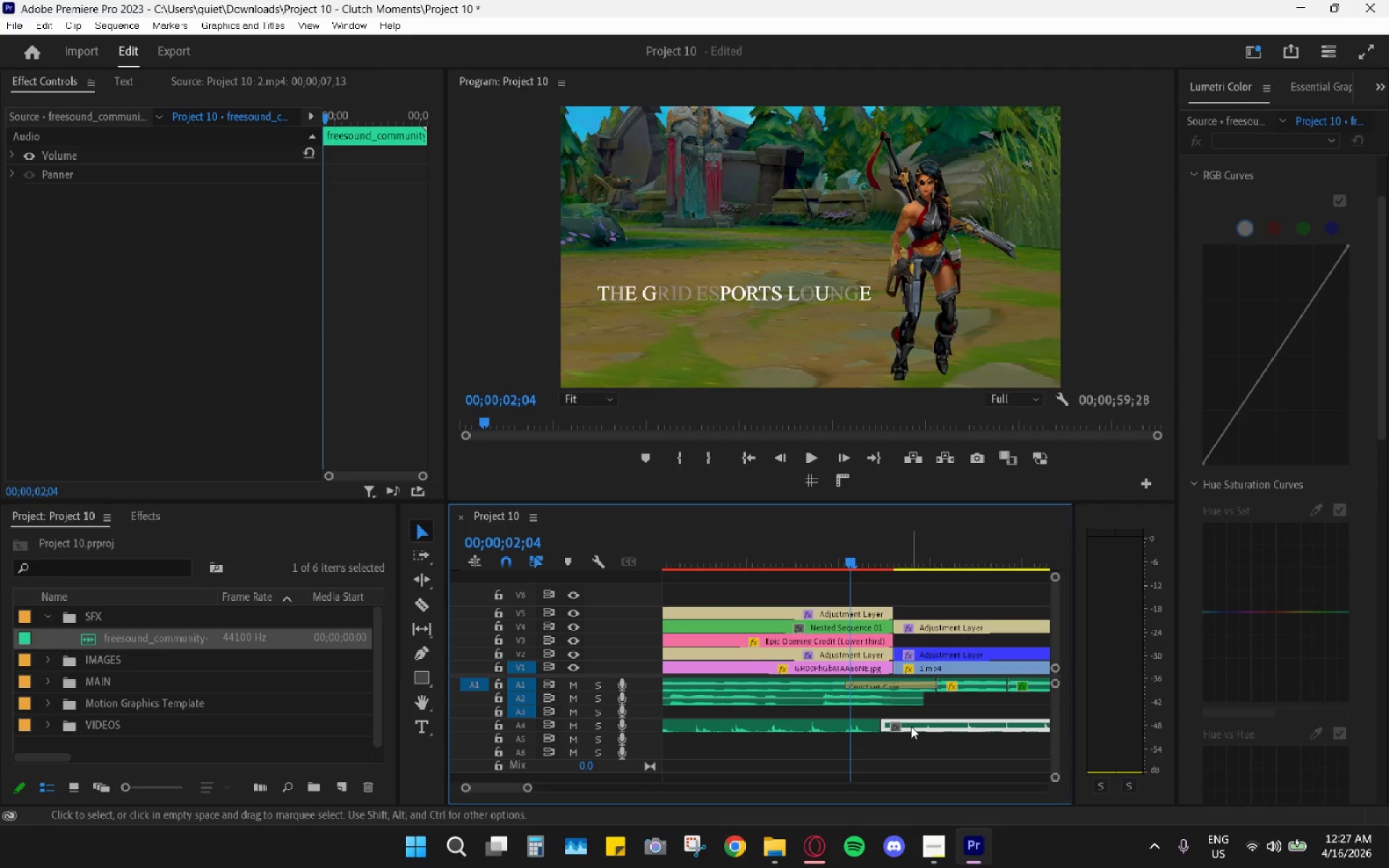 
key(H)
 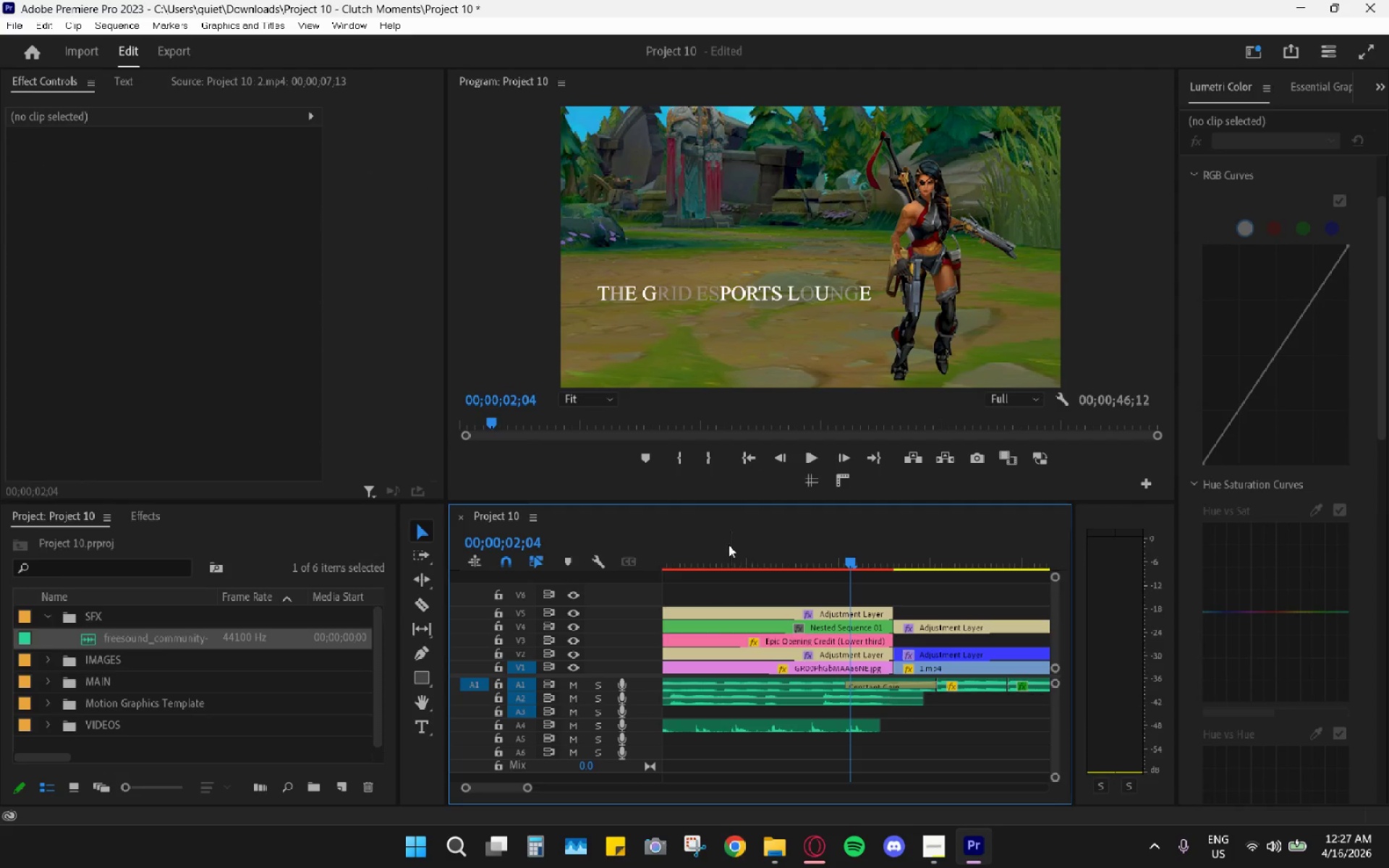 
left_click_drag(start_coordinate=[719, 537], to_coordinate=[567, 561])
 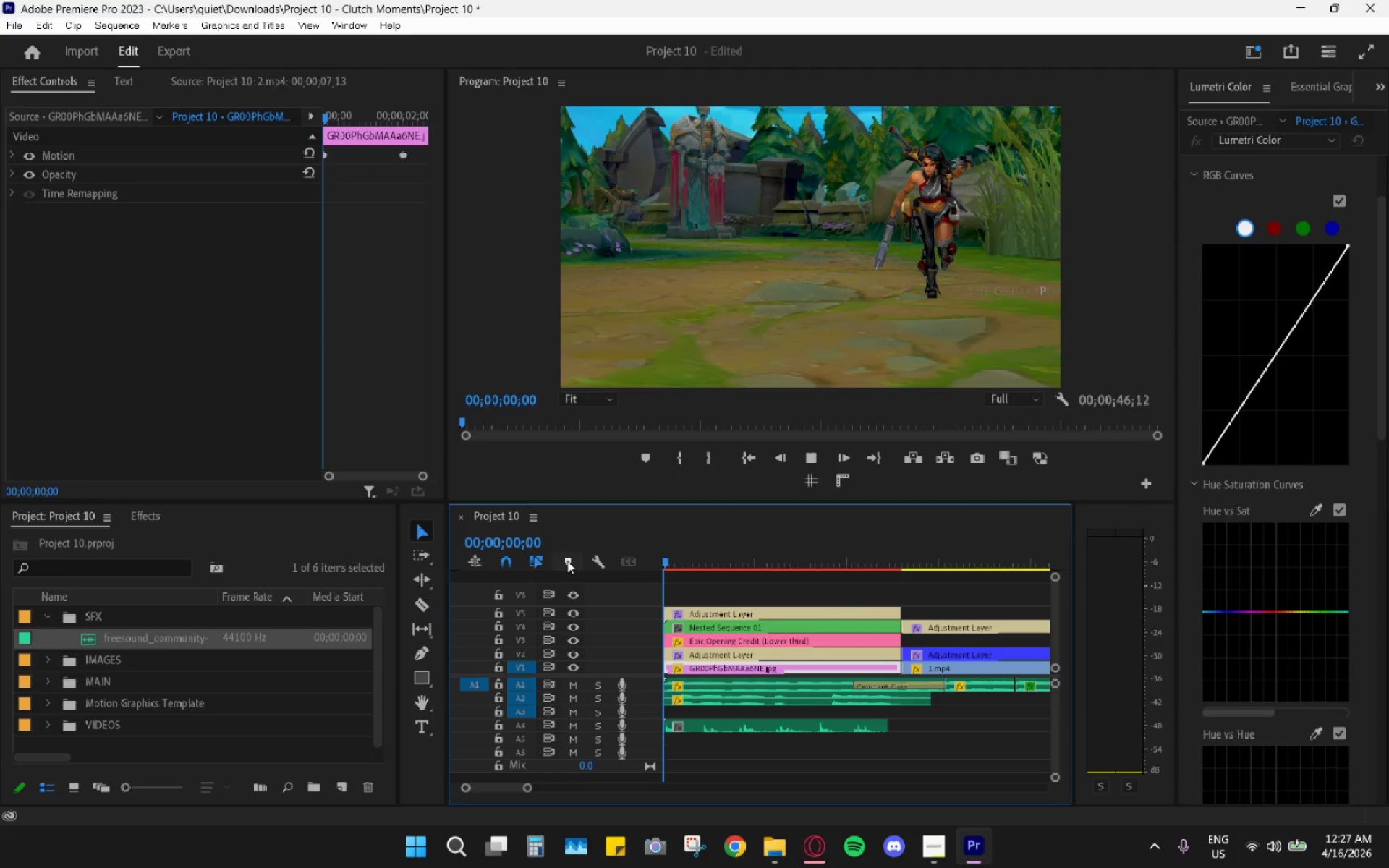 
key(Space)
 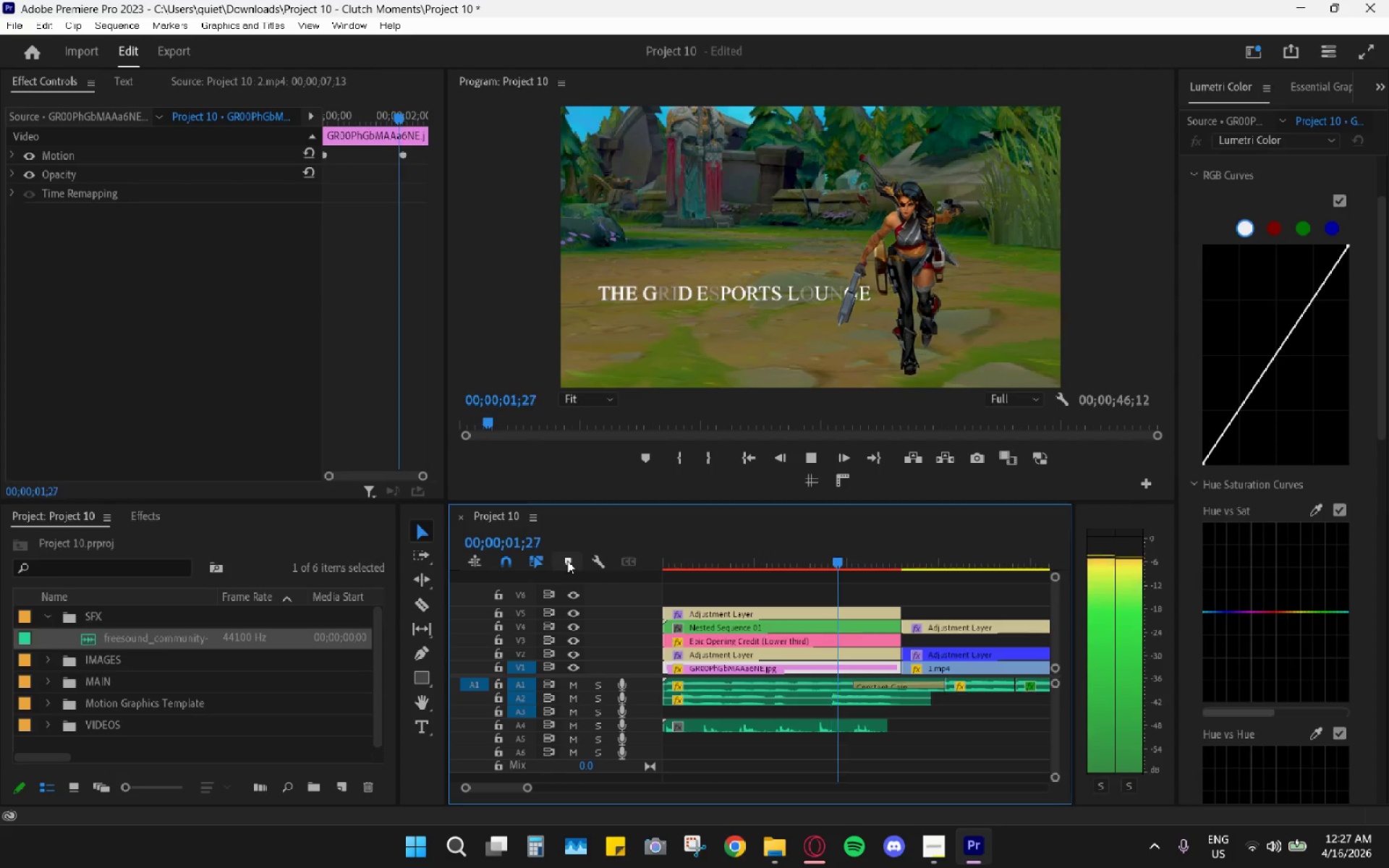 
key(Space)
 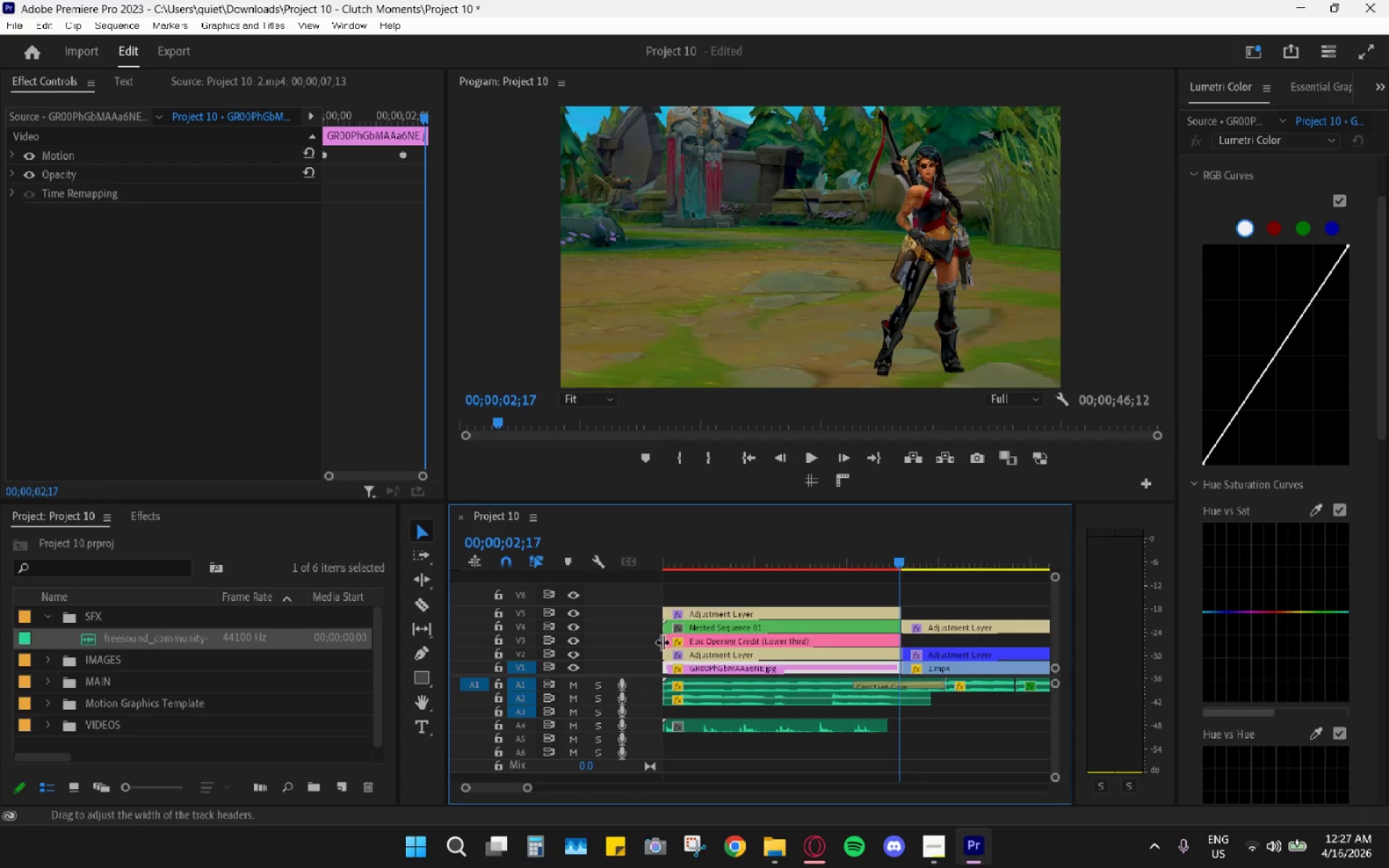 
hold_key(key=AltLeft, duration=0.5)
scroll: coordinate [663, 642], scroll_direction: up, amount: 3.0
 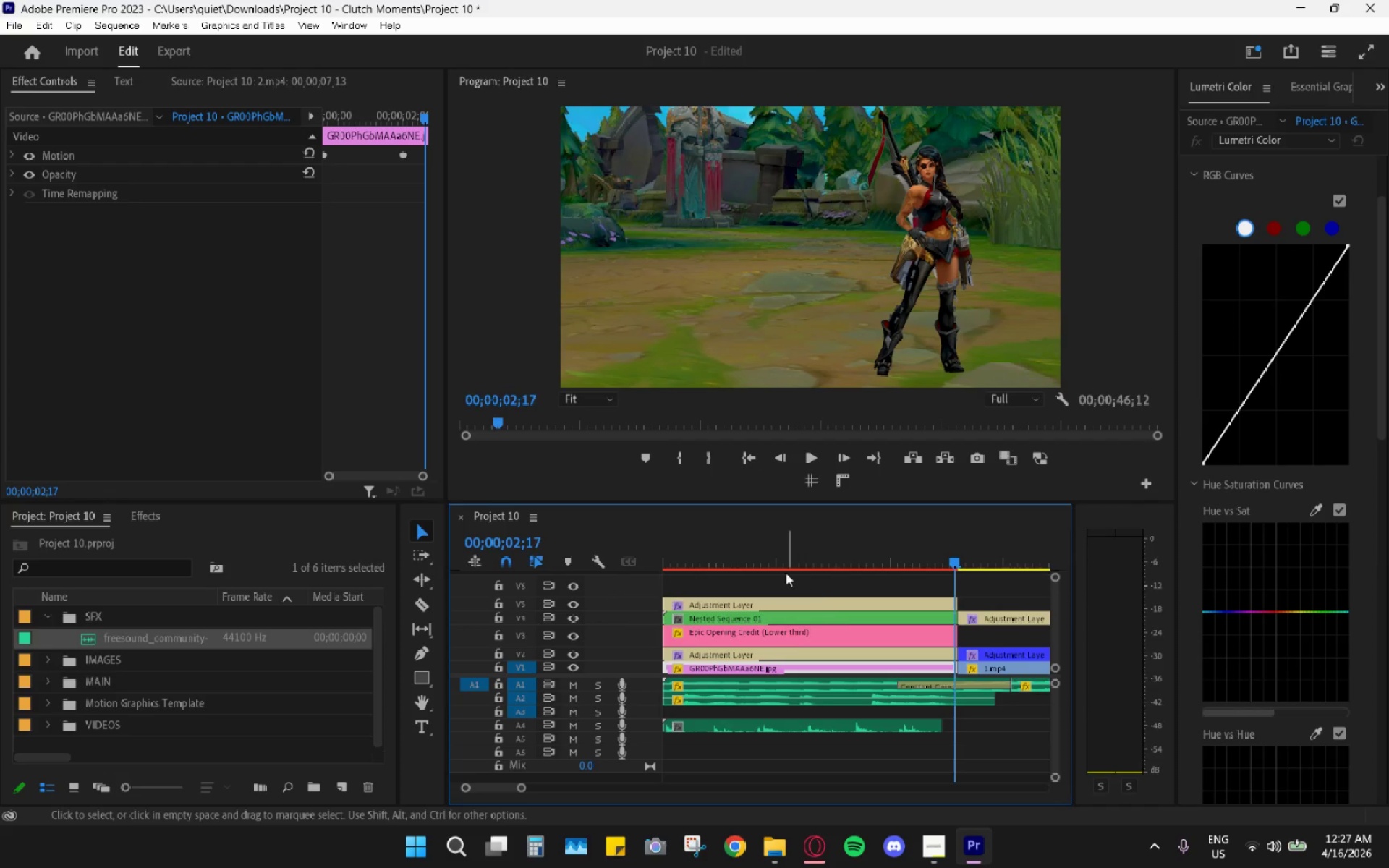 
left_click_drag(start_coordinate=[708, 555], to_coordinate=[557, 556])
 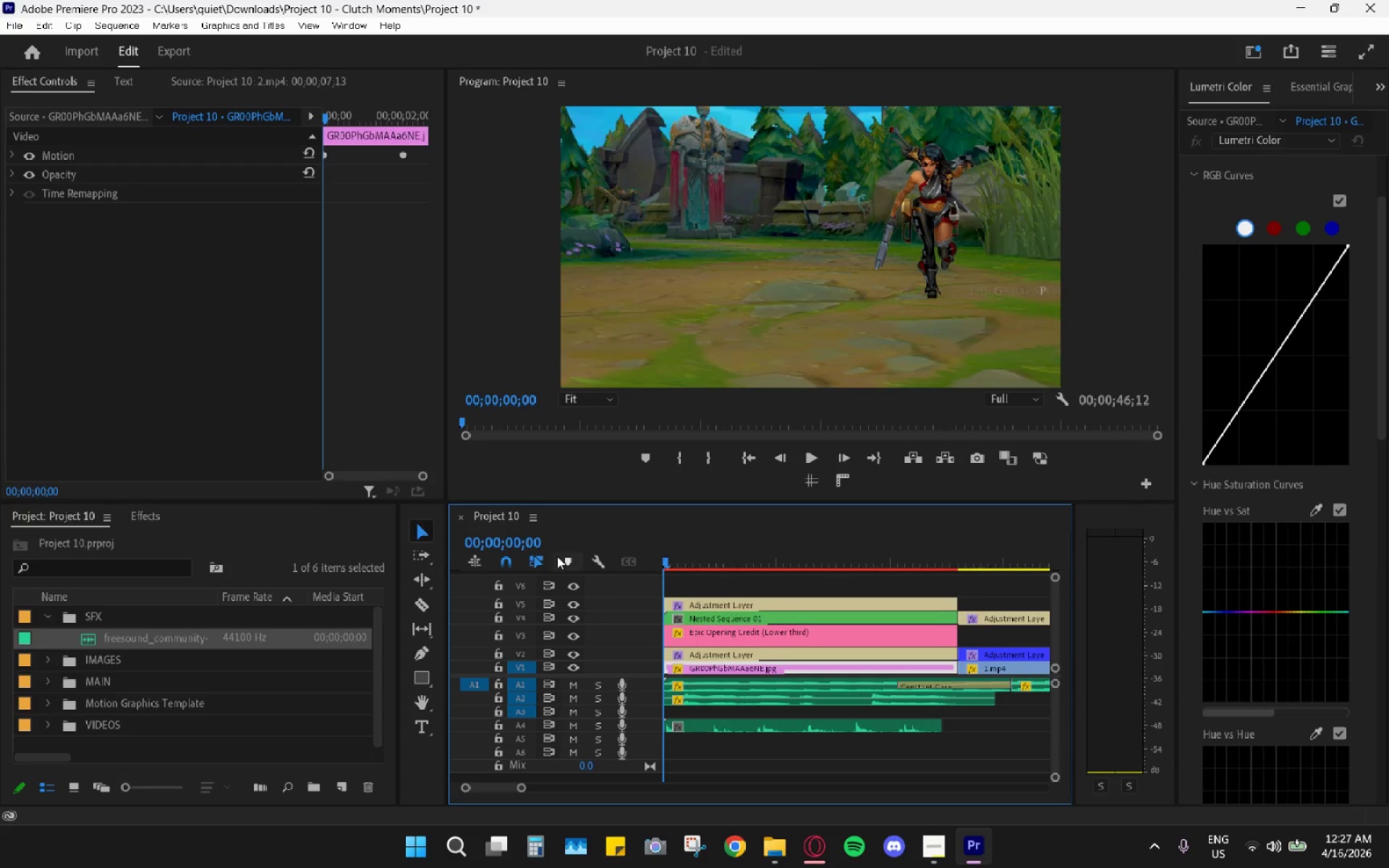 
key(Space)
 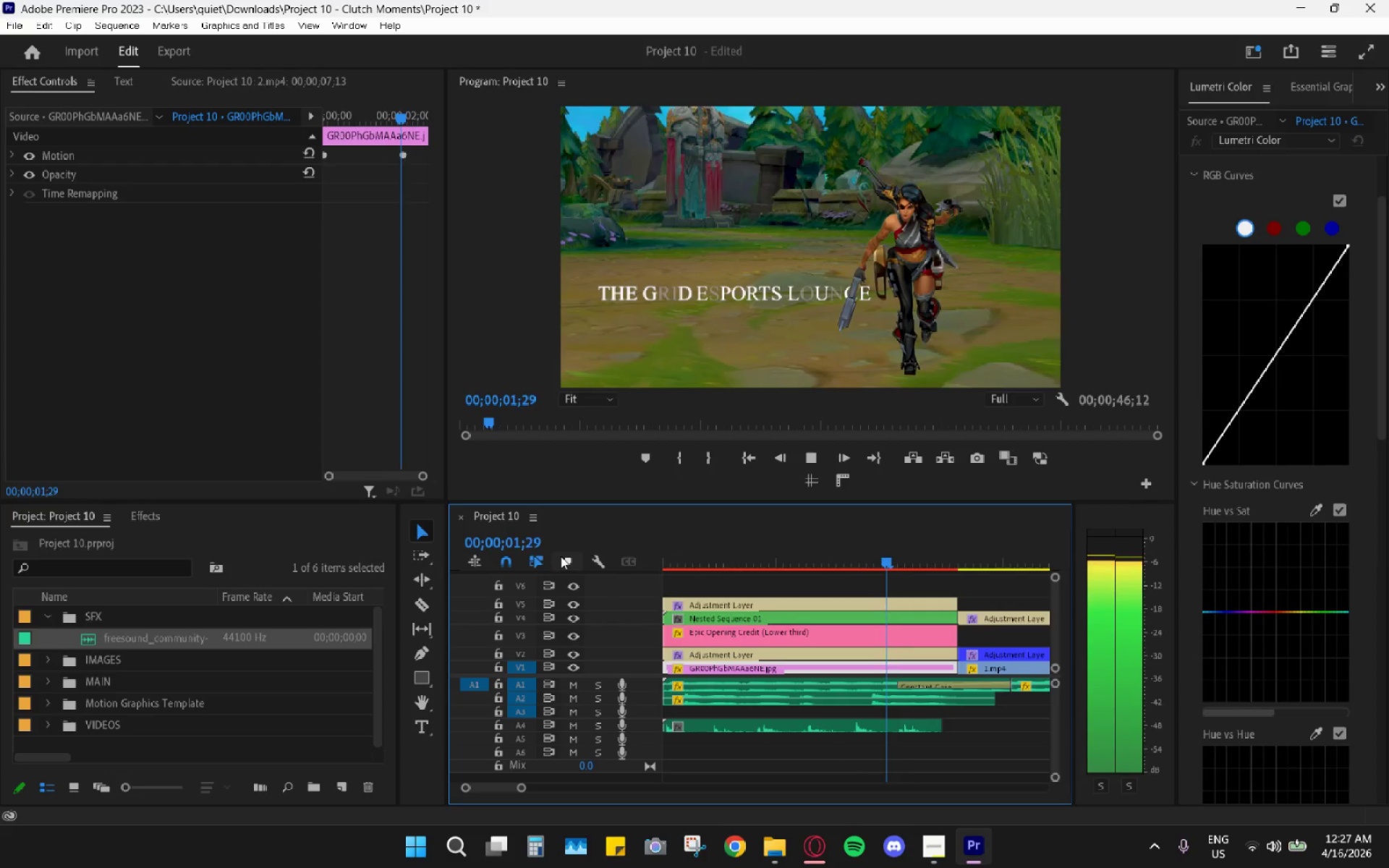 
key(Space)
 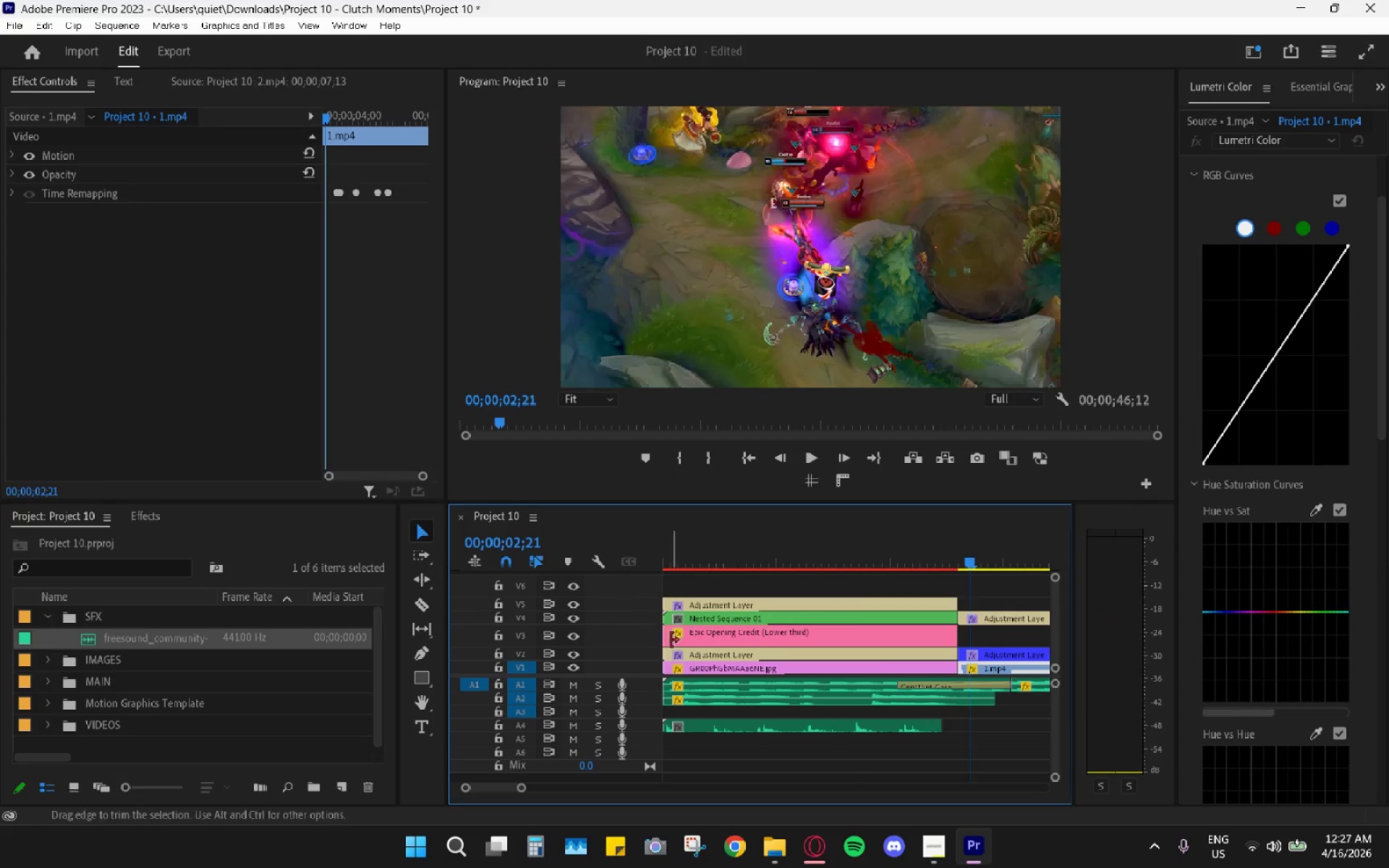 
hold_key(key=AltLeft, duration=0.36)
 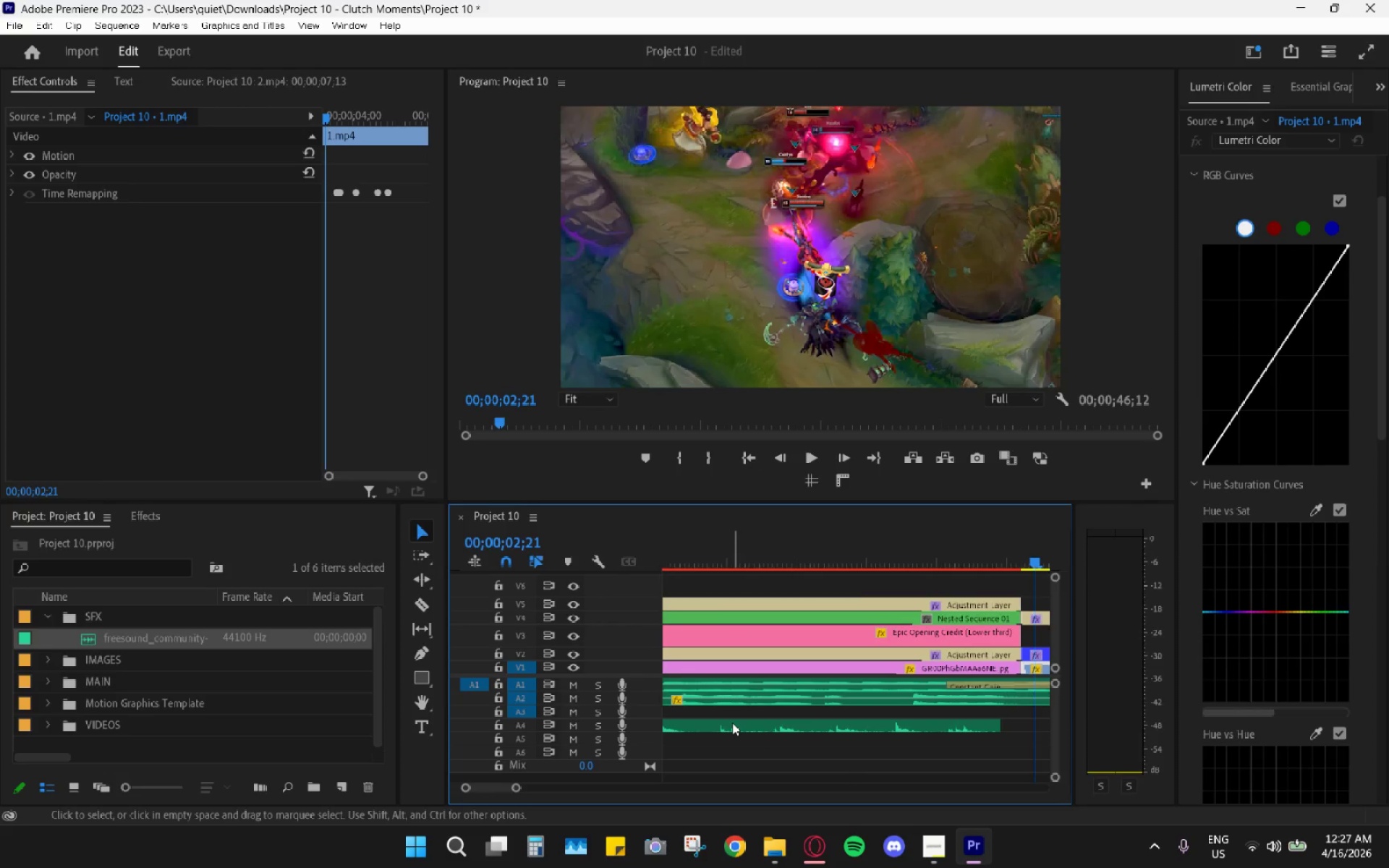 
left_click([732, 723])
 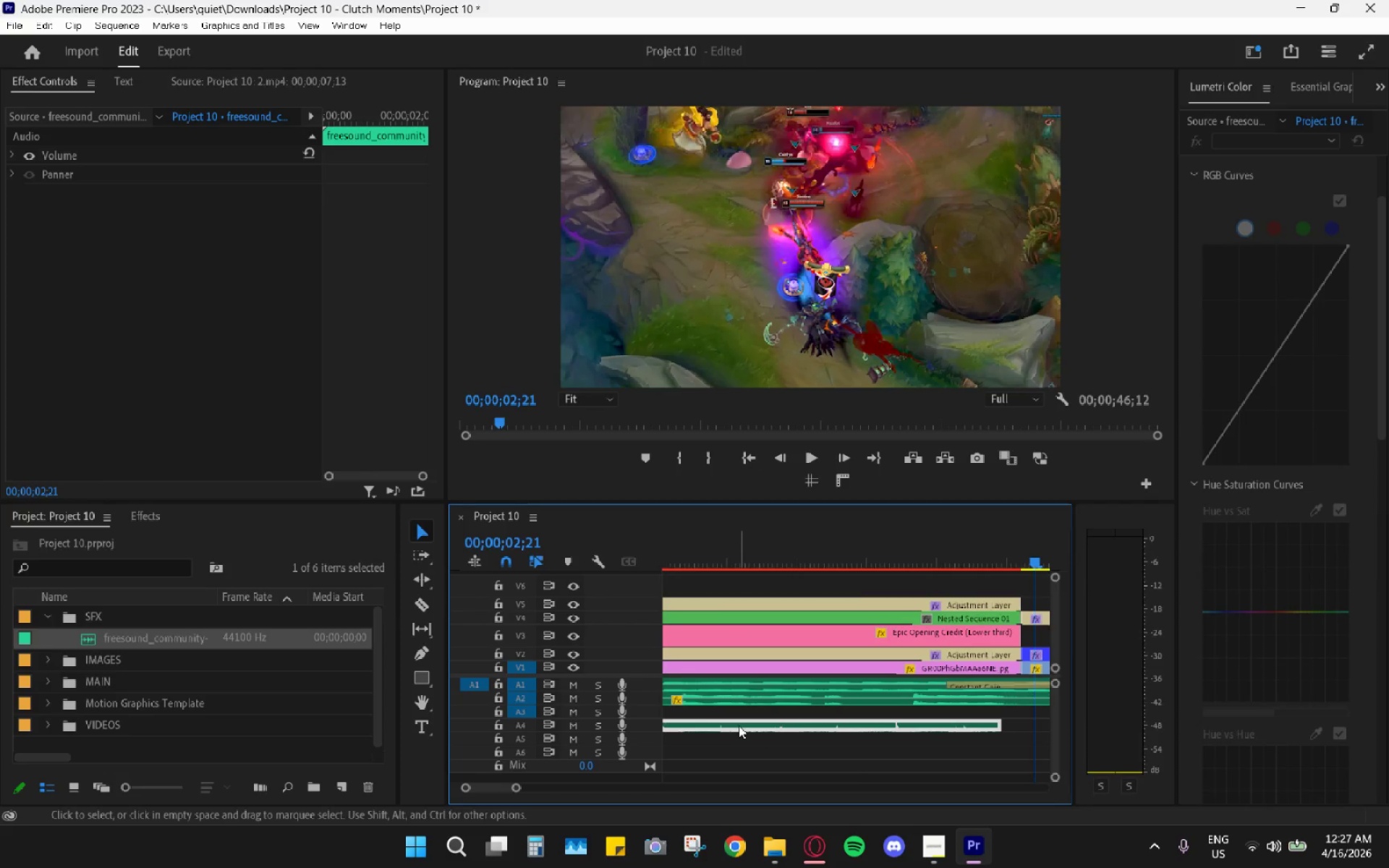 
scroll: coordinate [691, 688], scroll_direction: up, amount: 2.0
 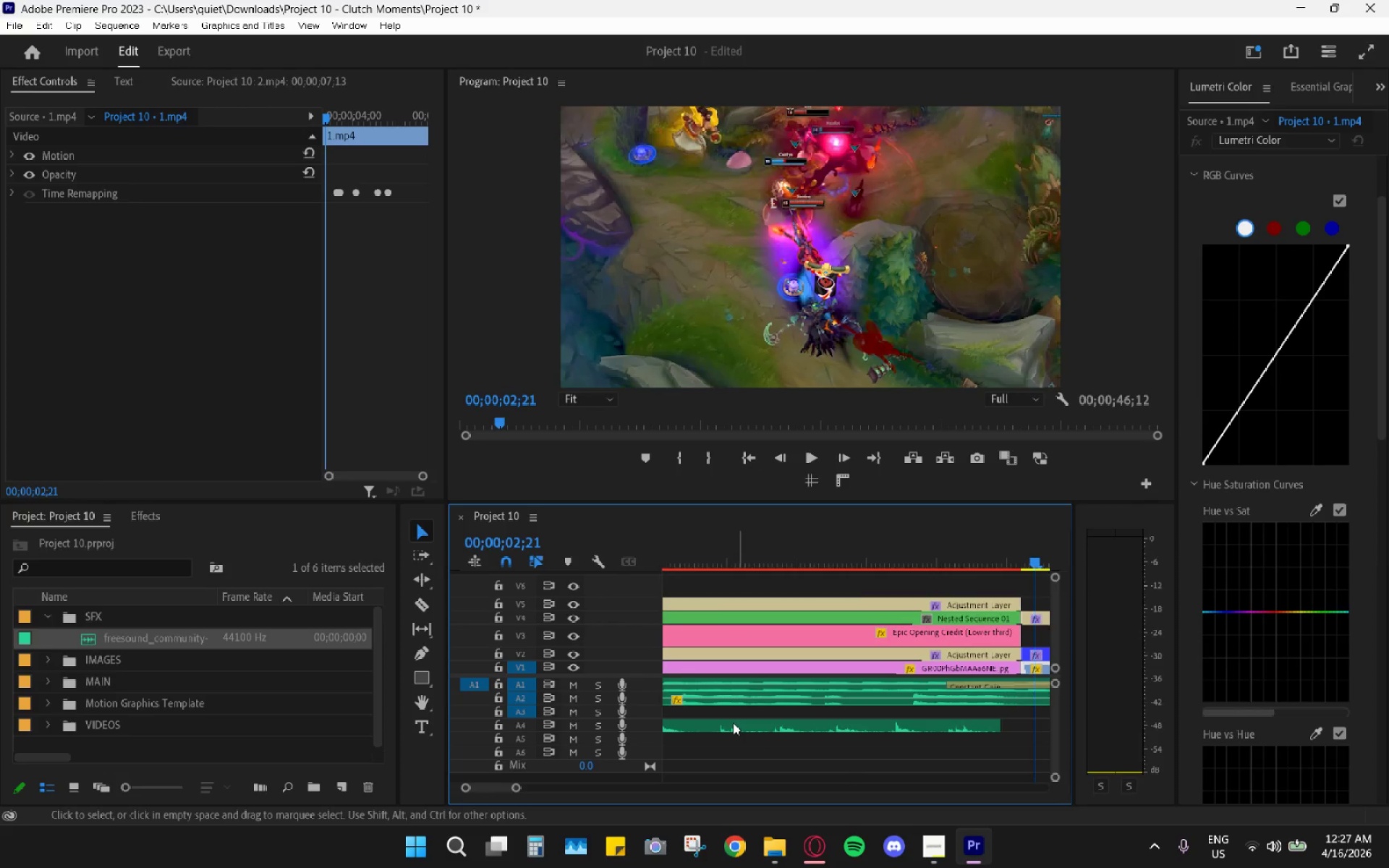 
key(G)
 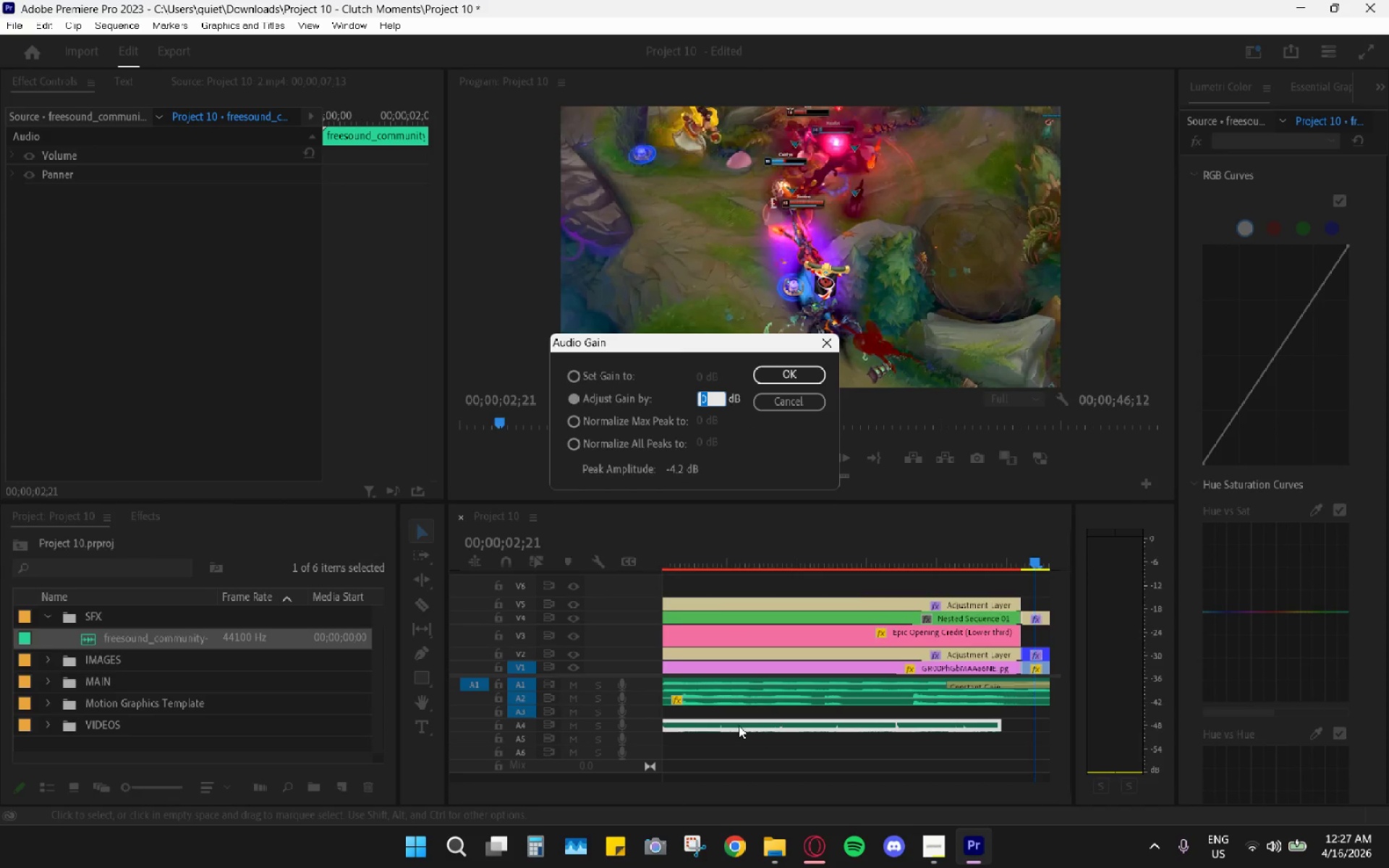 
key(Minus)
 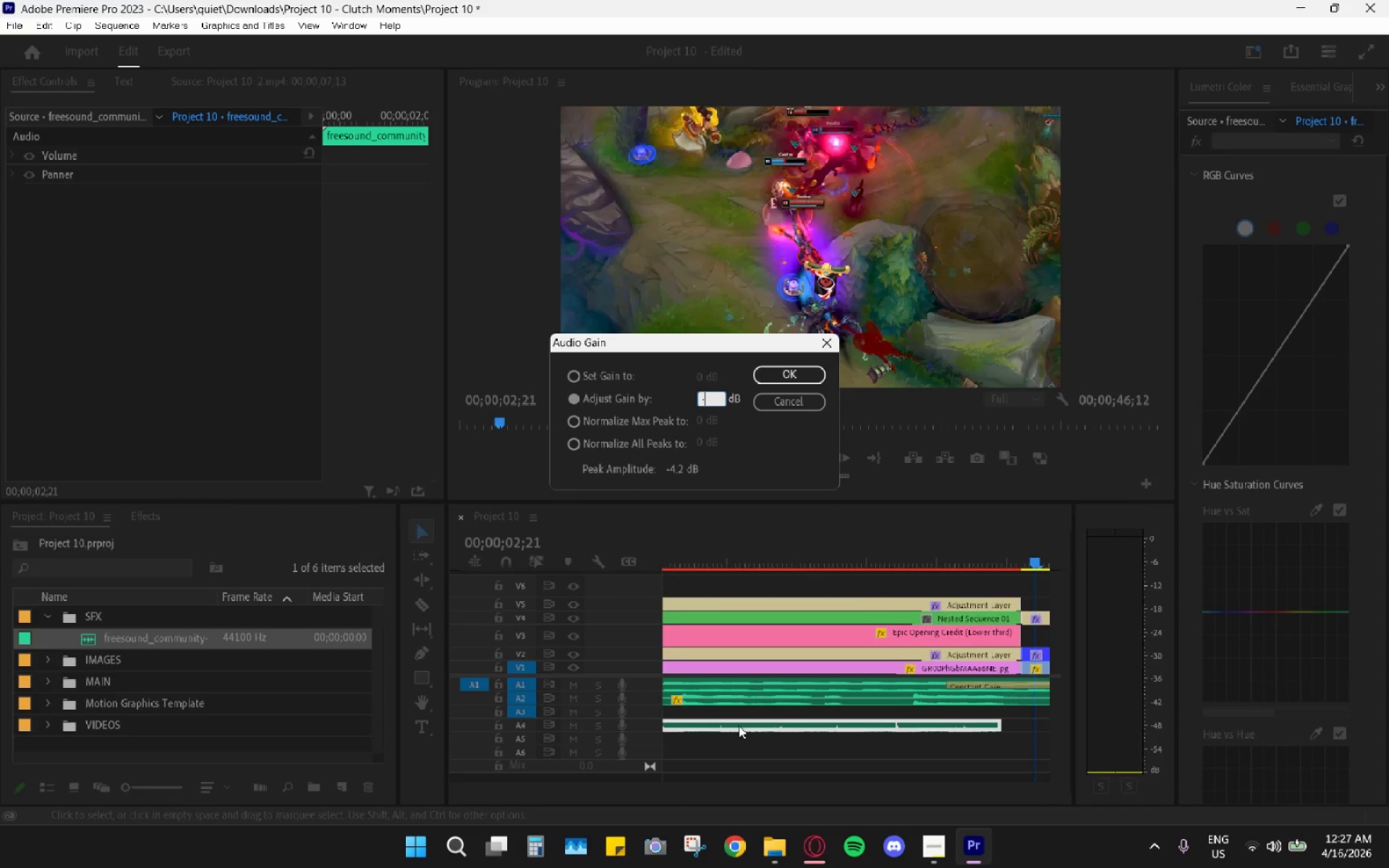 
key(5)
 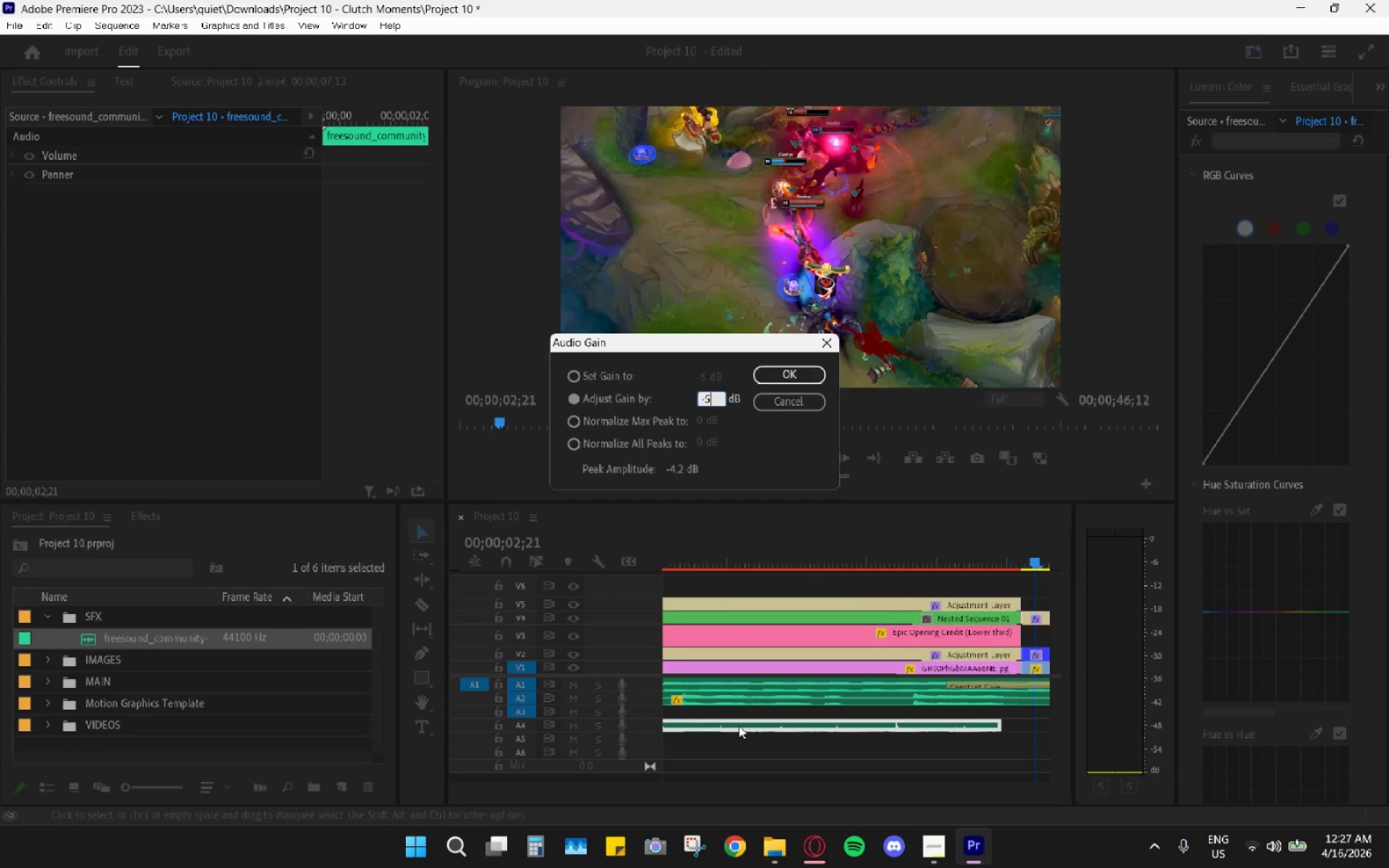 
key(Enter)
 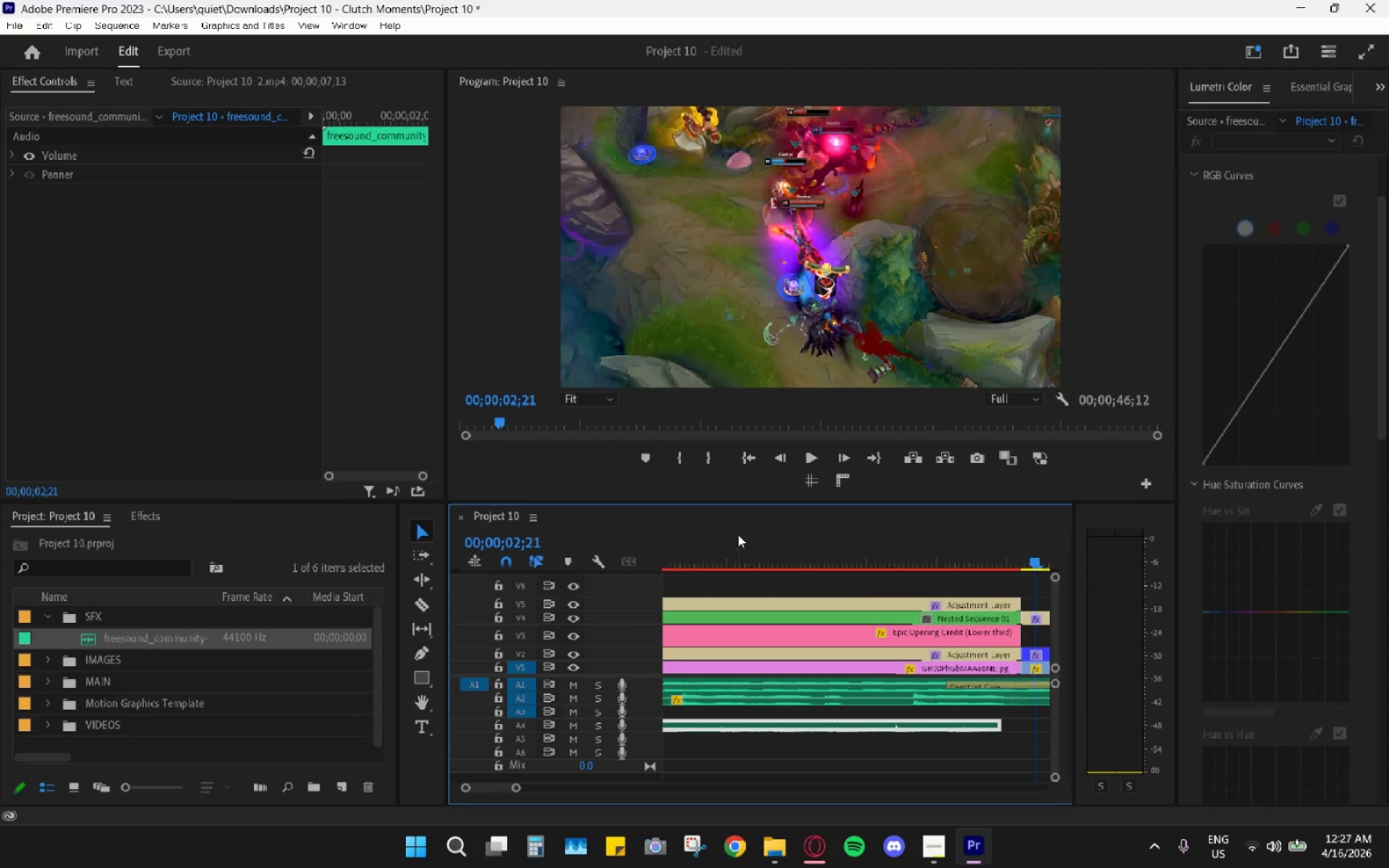 
left_click_drag(start_coordinate=[737, 532], to_coordinate=[389, 565])
 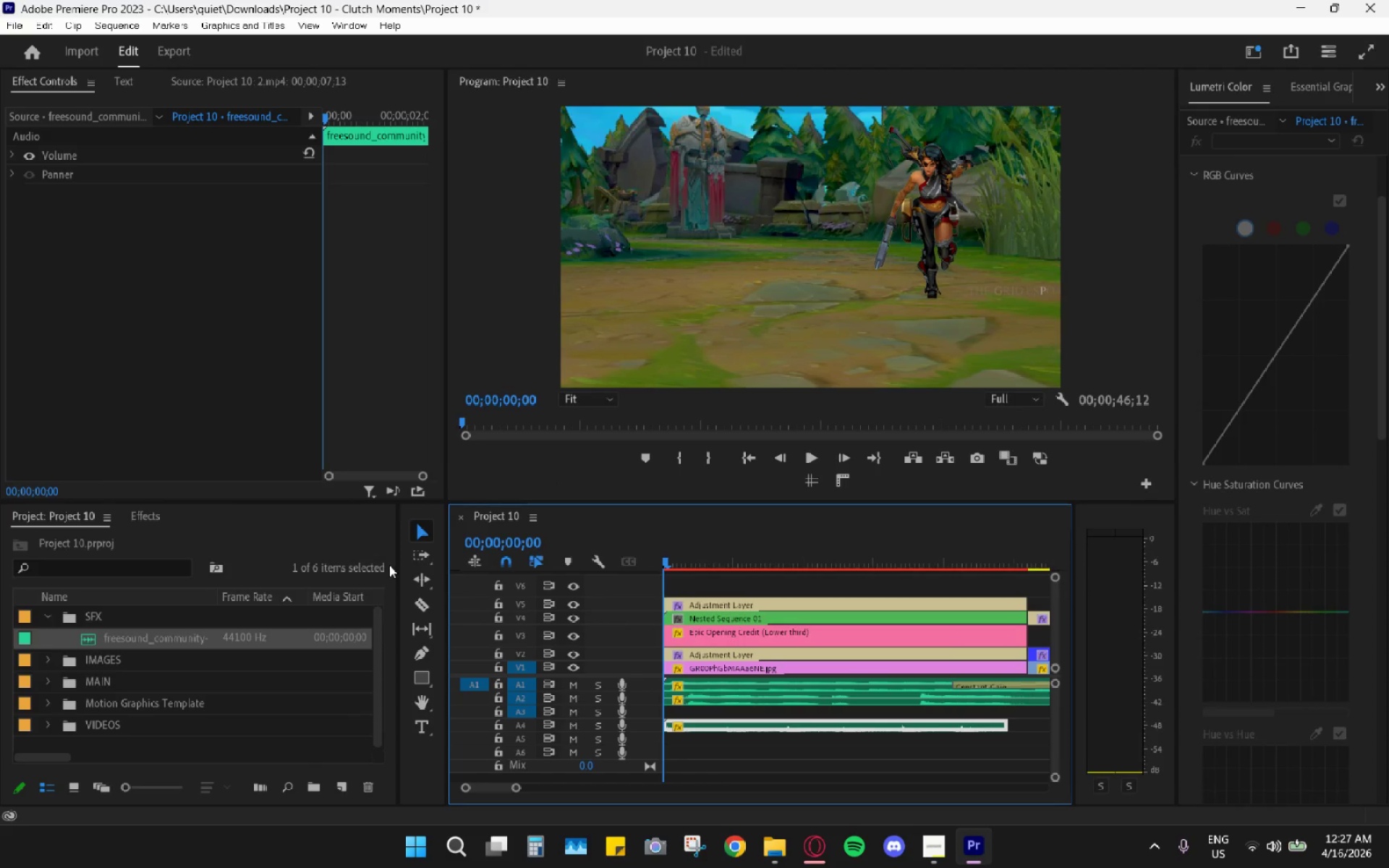 
key(Space)
 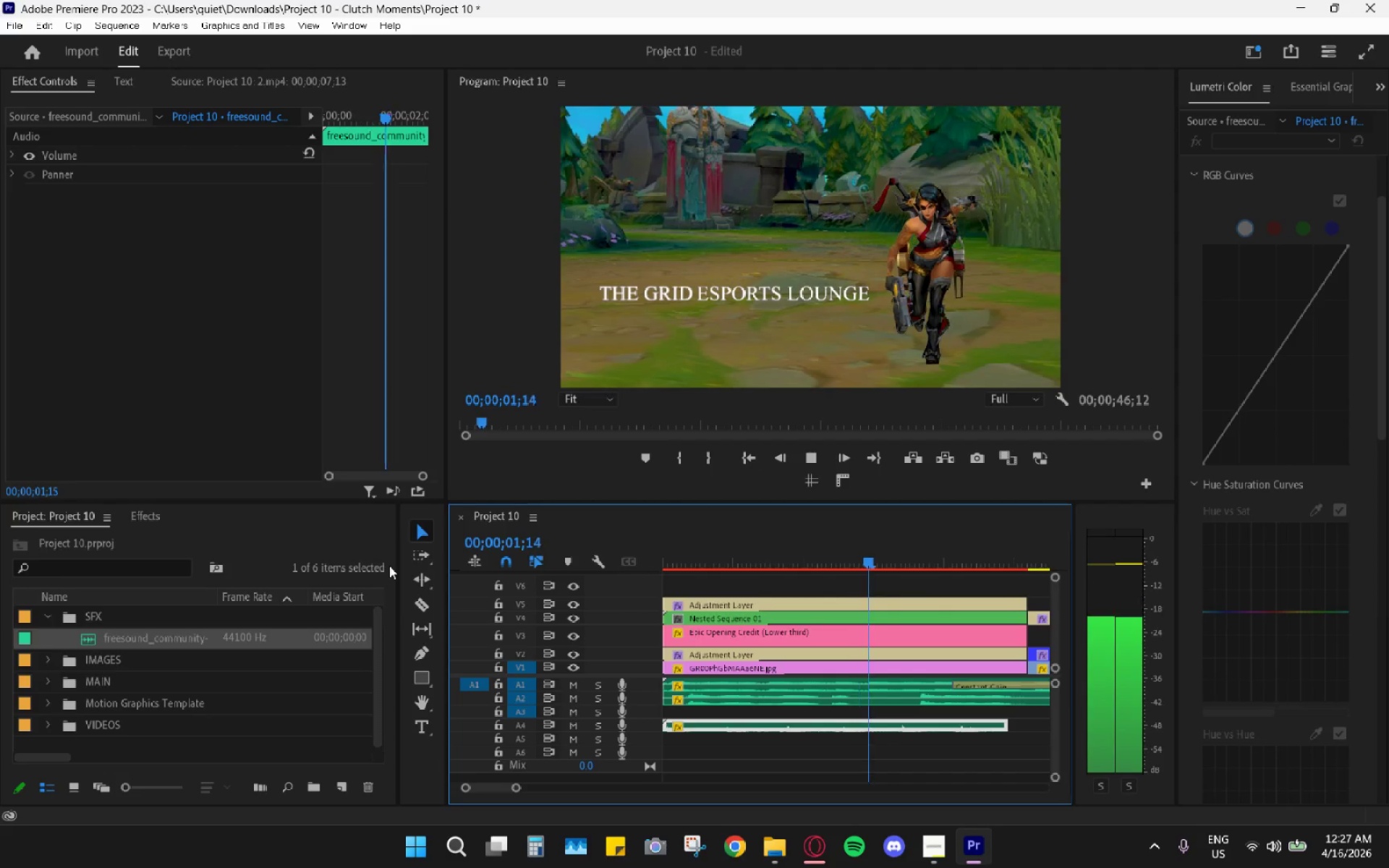 
key(Space)
 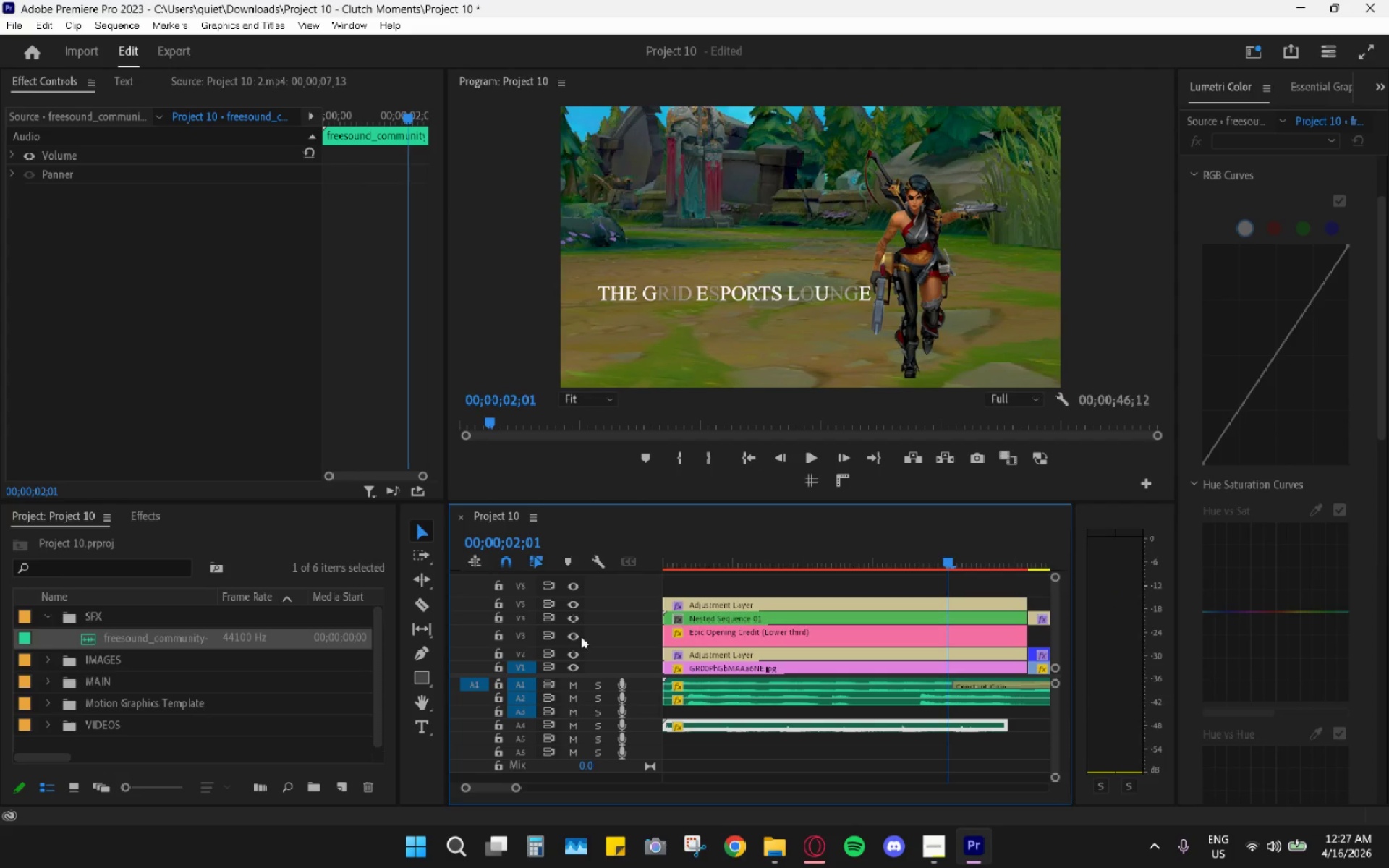 
hold_key(key=AltLeft, duration=0.39)
scroll: coordinate [590, 637], scroll_direction: up, amount: 4.0
 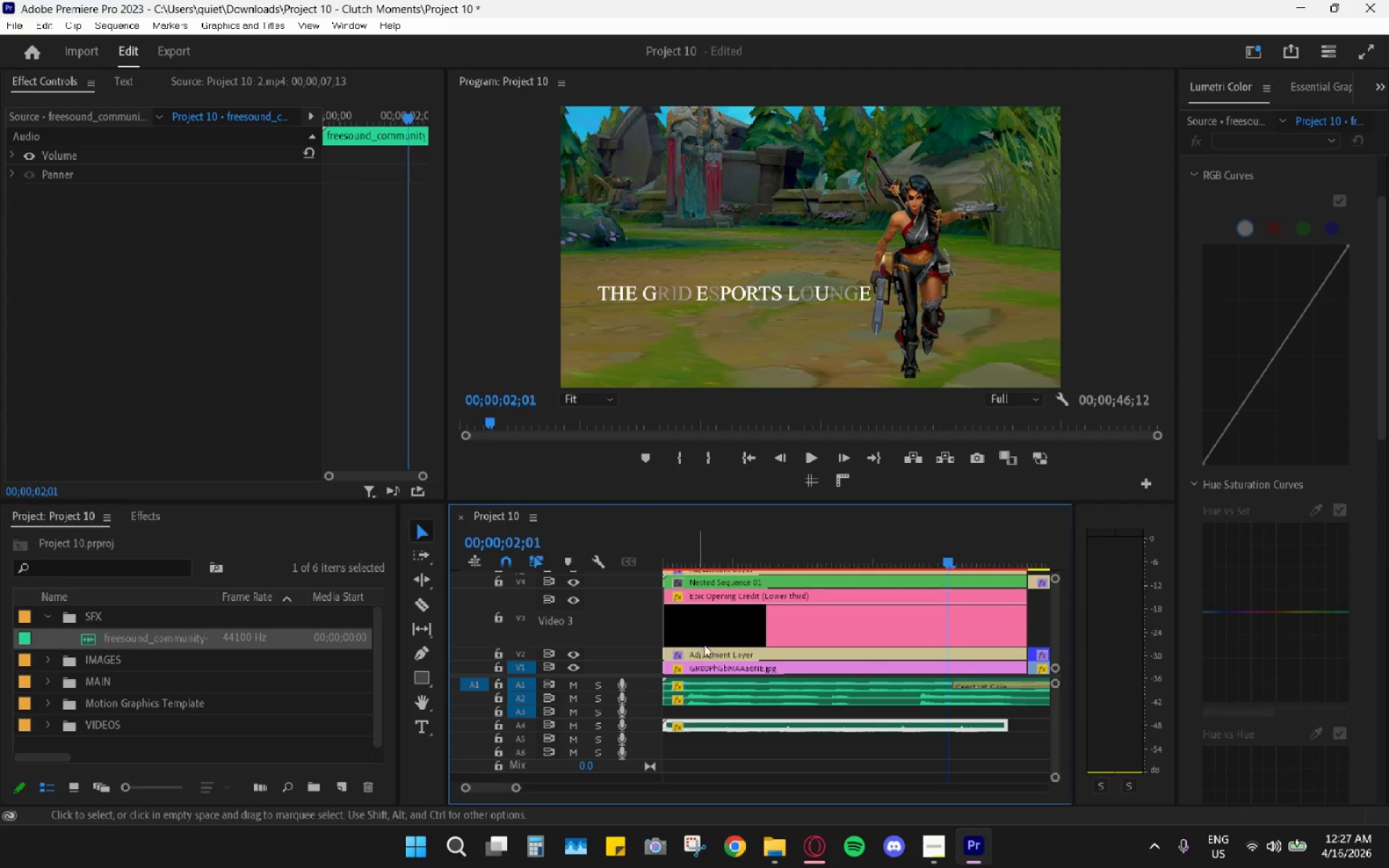 
hold_key(key=AltLeft, duration=0.72)
scroll: coordinate [736, 668], scroll_direction: down, amount: 8.0
 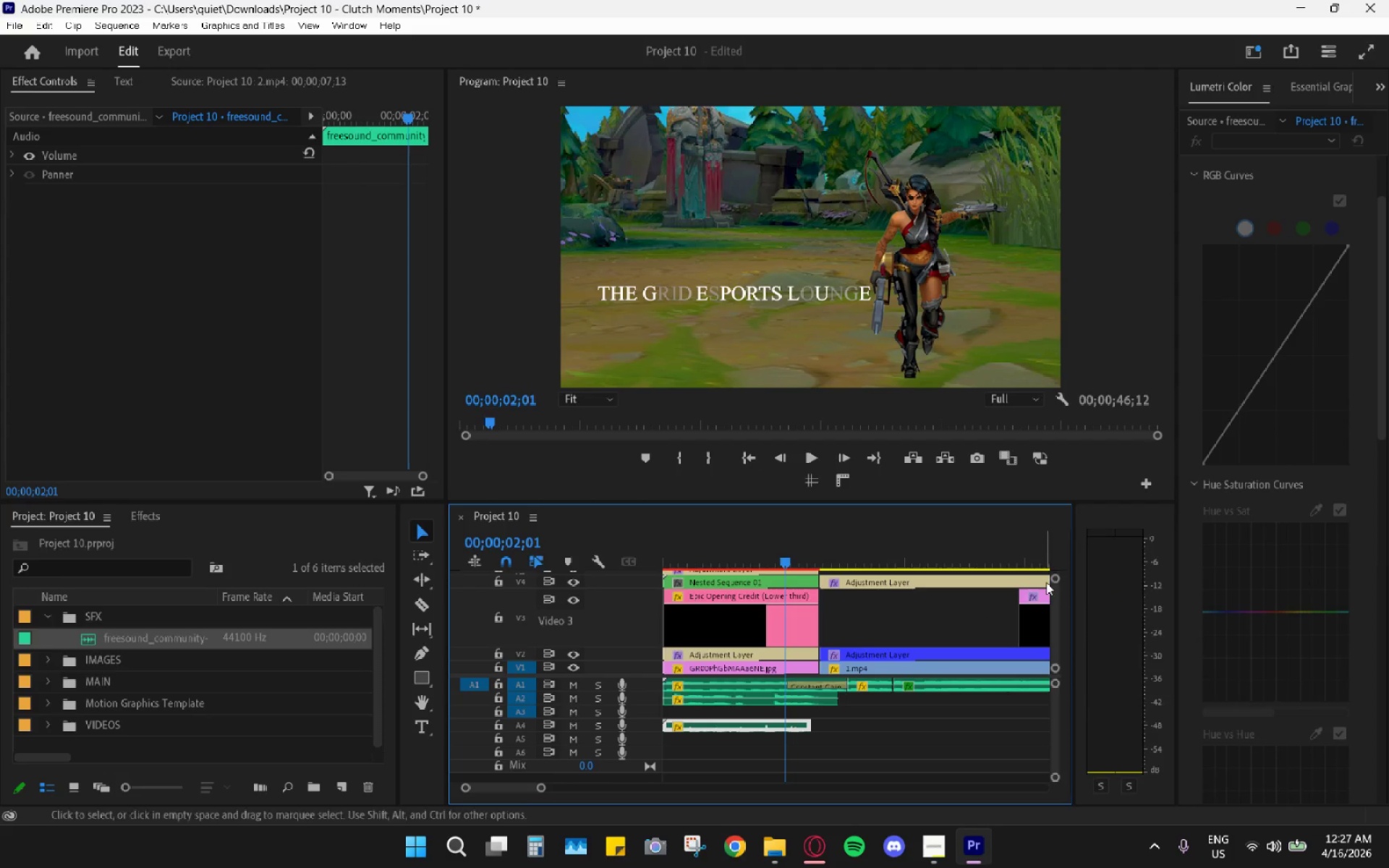 
left_click_drag(start_coordinate=[1055, 578], to_coordinate=[1053, 492])
 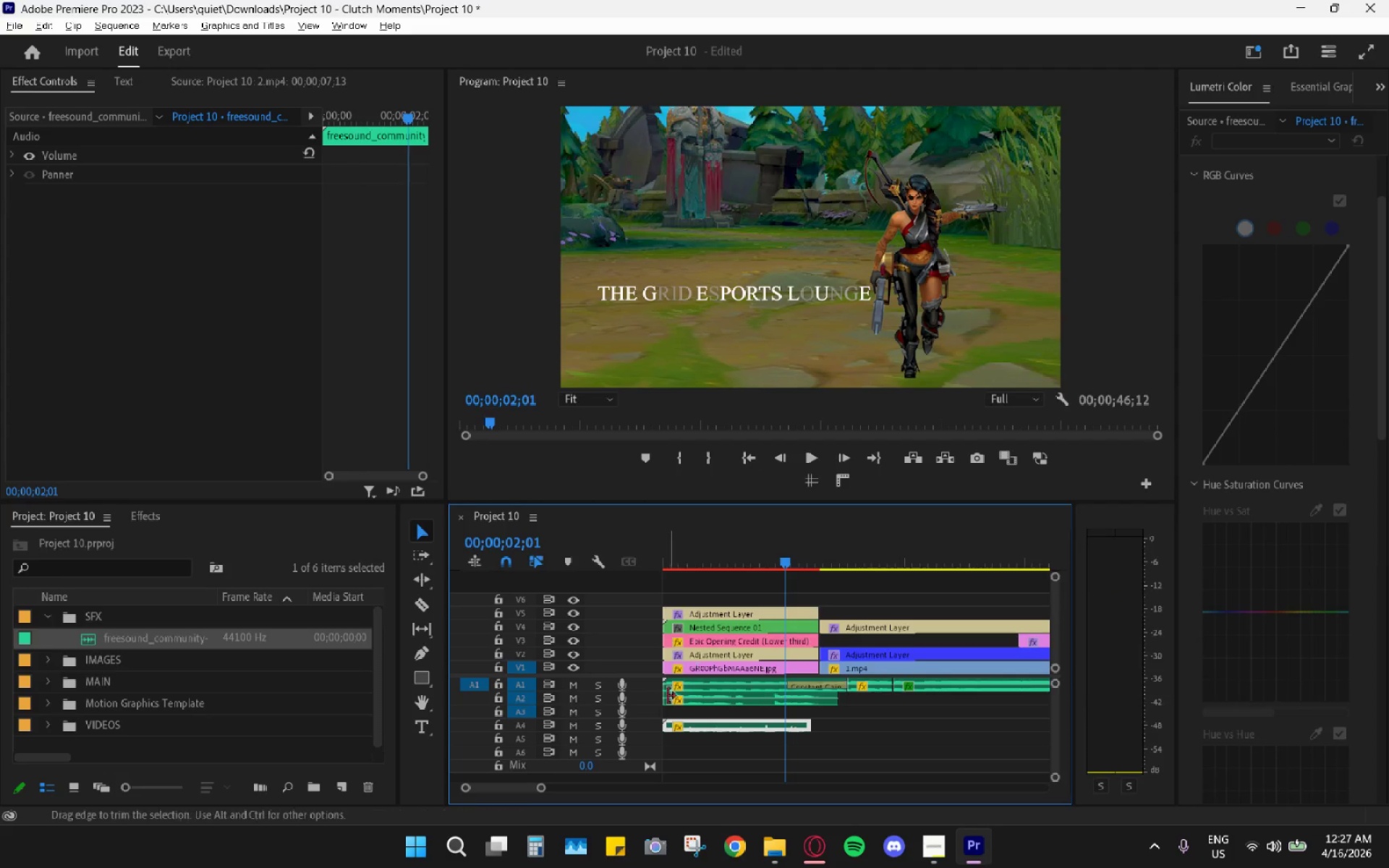 
hold_key(key=AltLeft, duration=0.72)
scroll: coordinate [699, 724], scroll_direction: up, amount: 16.0
 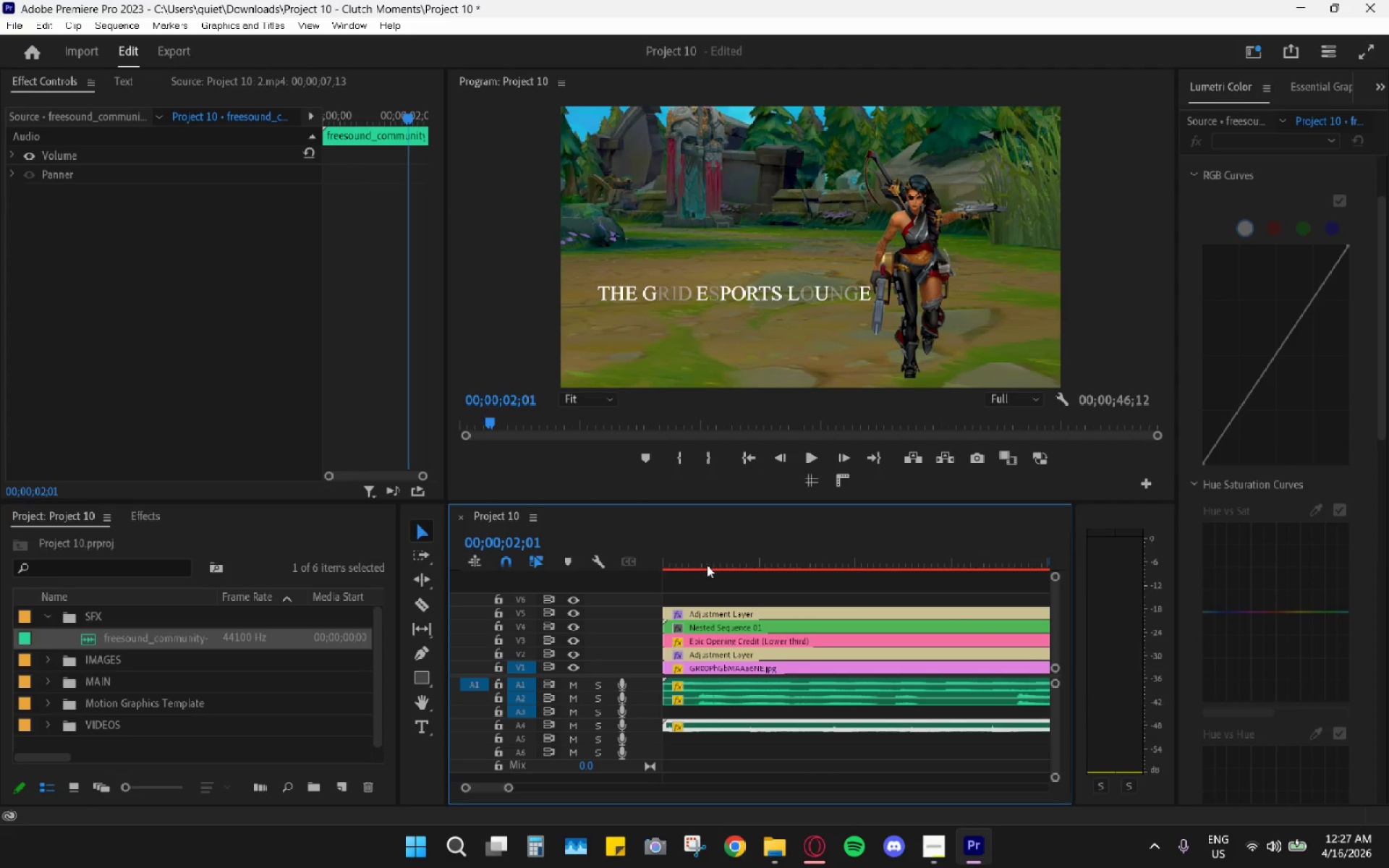 
left_click_drag(start_coordinate=[697, 561], to_coordinate=[655, 551])
 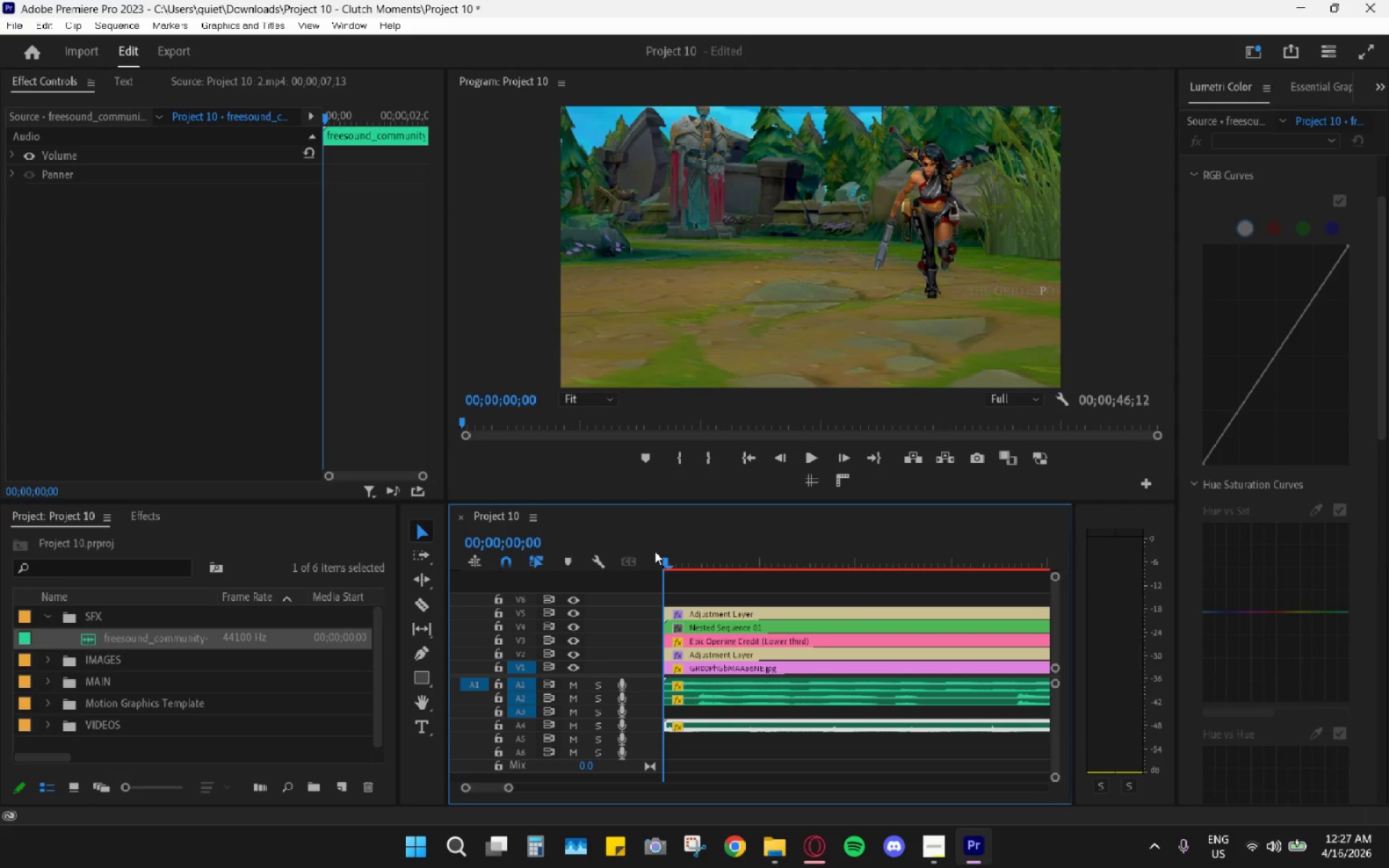 
key(Space)
 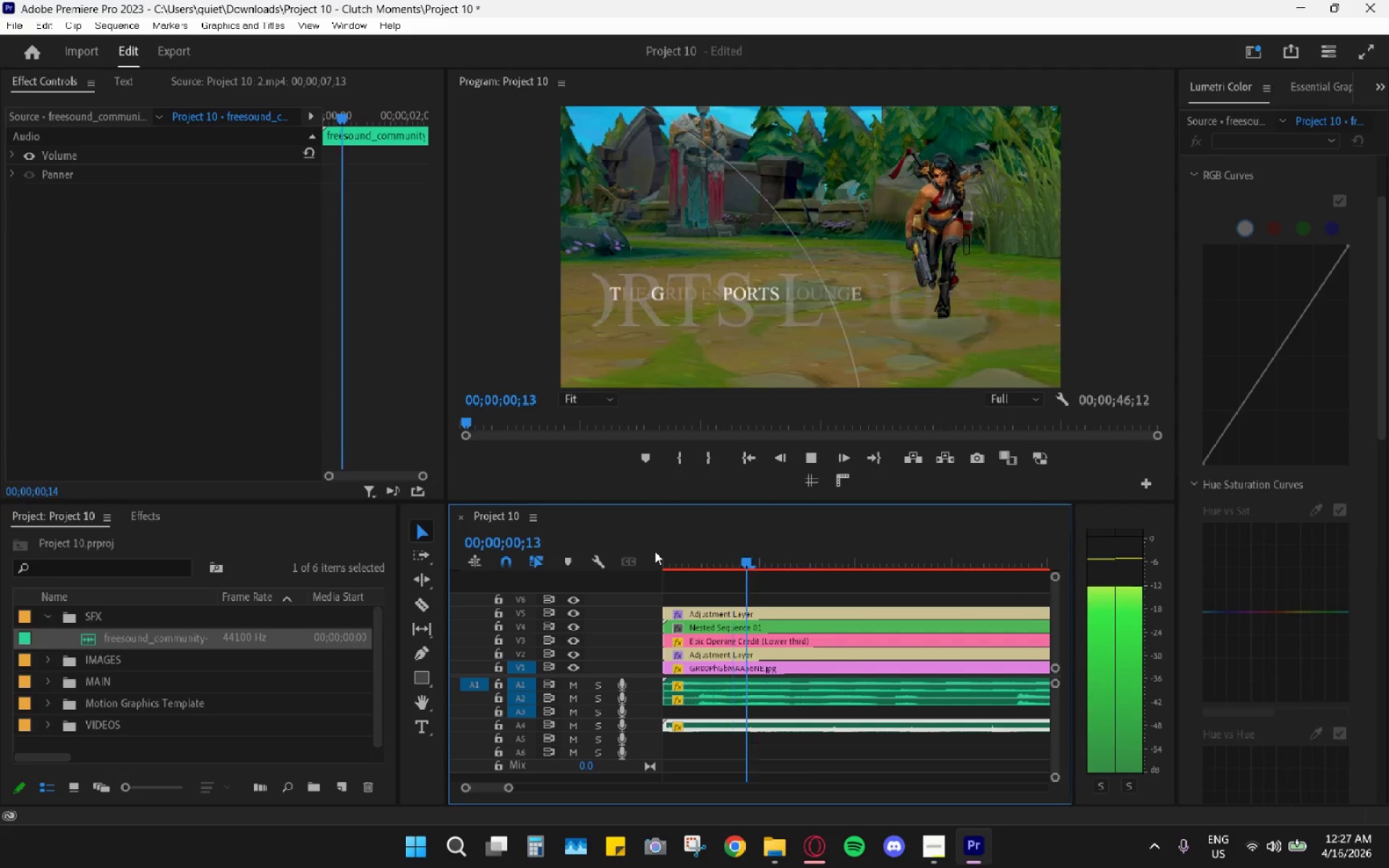 
left_click_drag(start_coordinate=[655, 551], to_coordinate=[621, 556])
 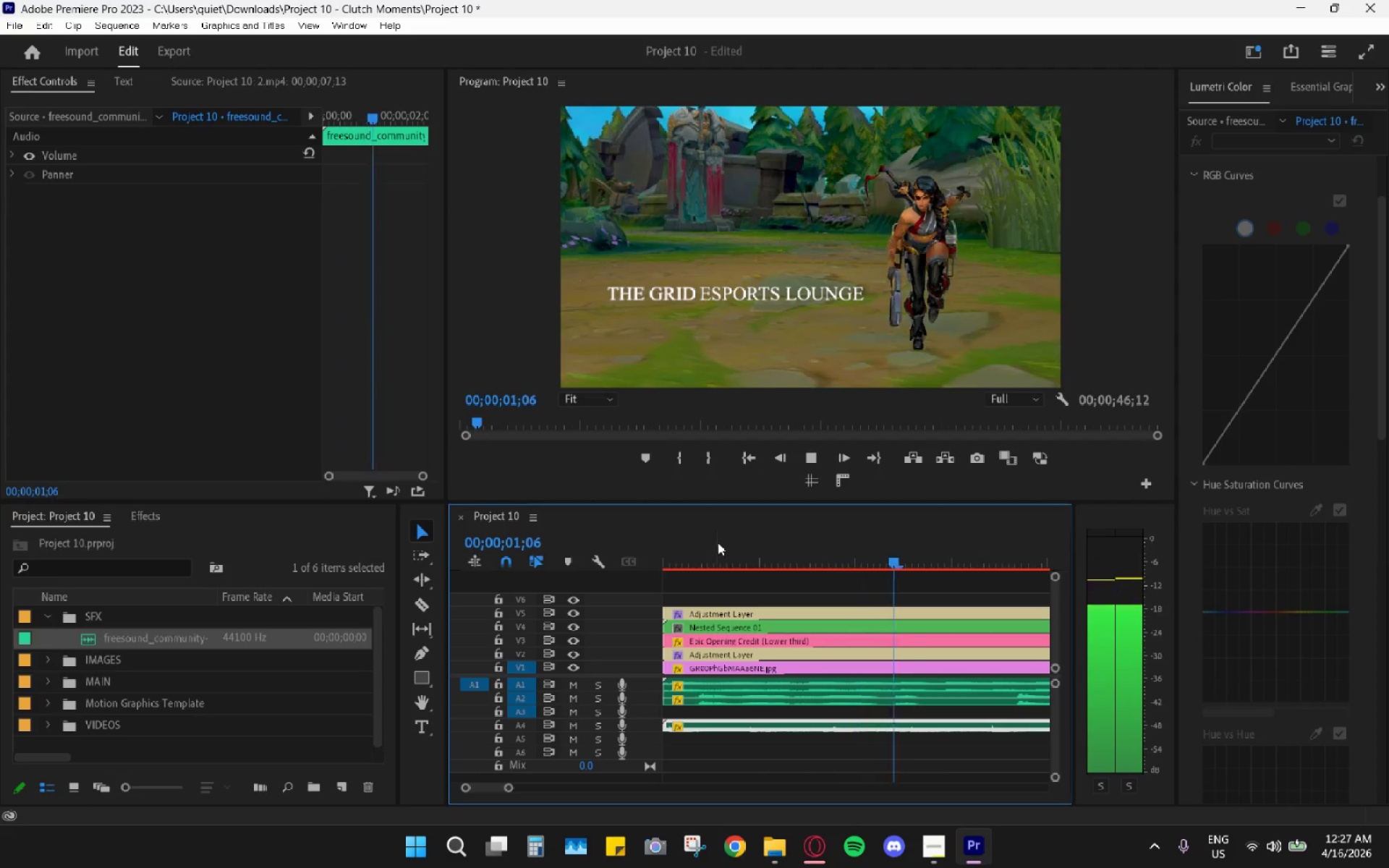 
key(Space)
 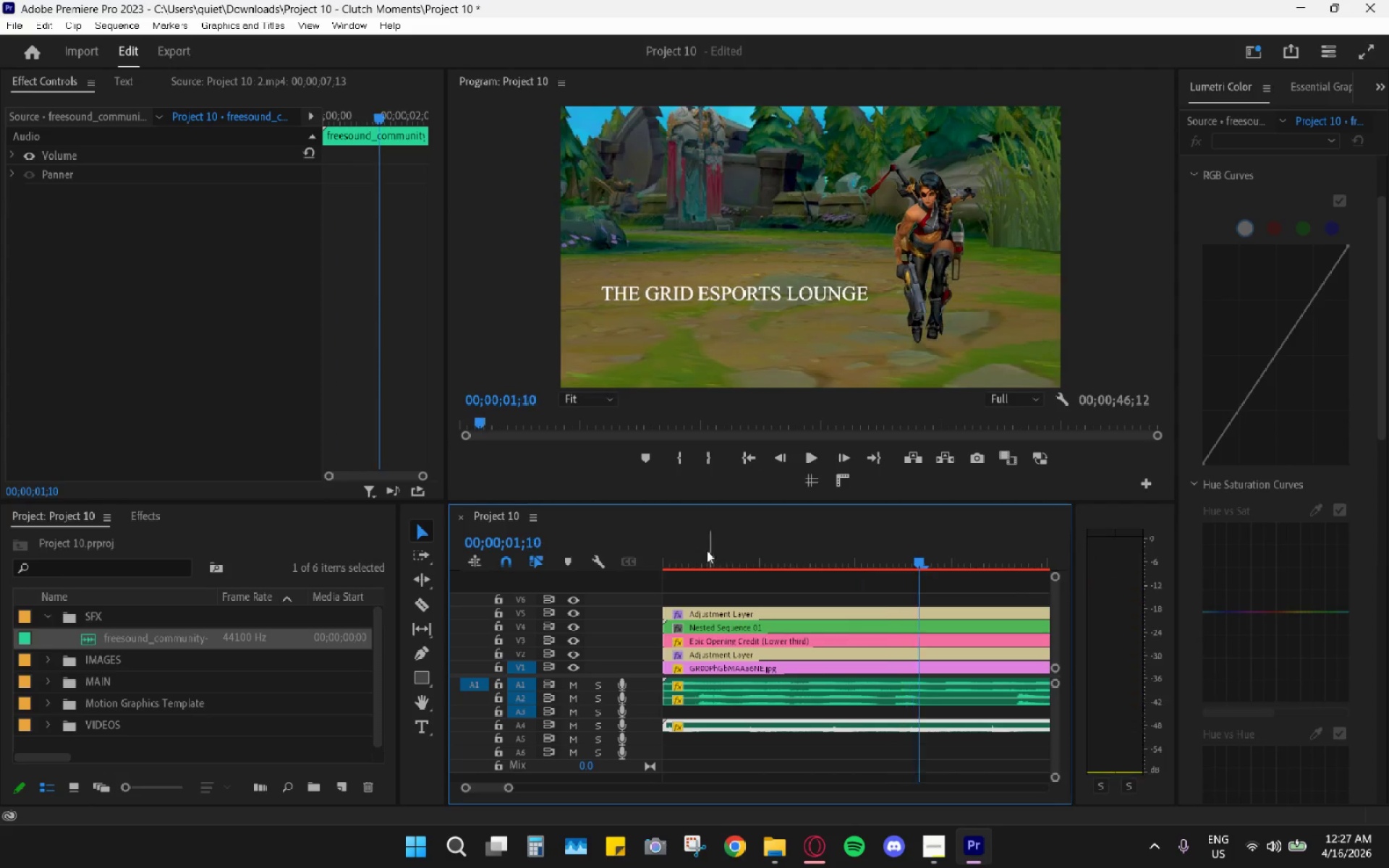 
left_click_drag(start_coordinate=[707, 550], to_coordinate=[532, 576])
 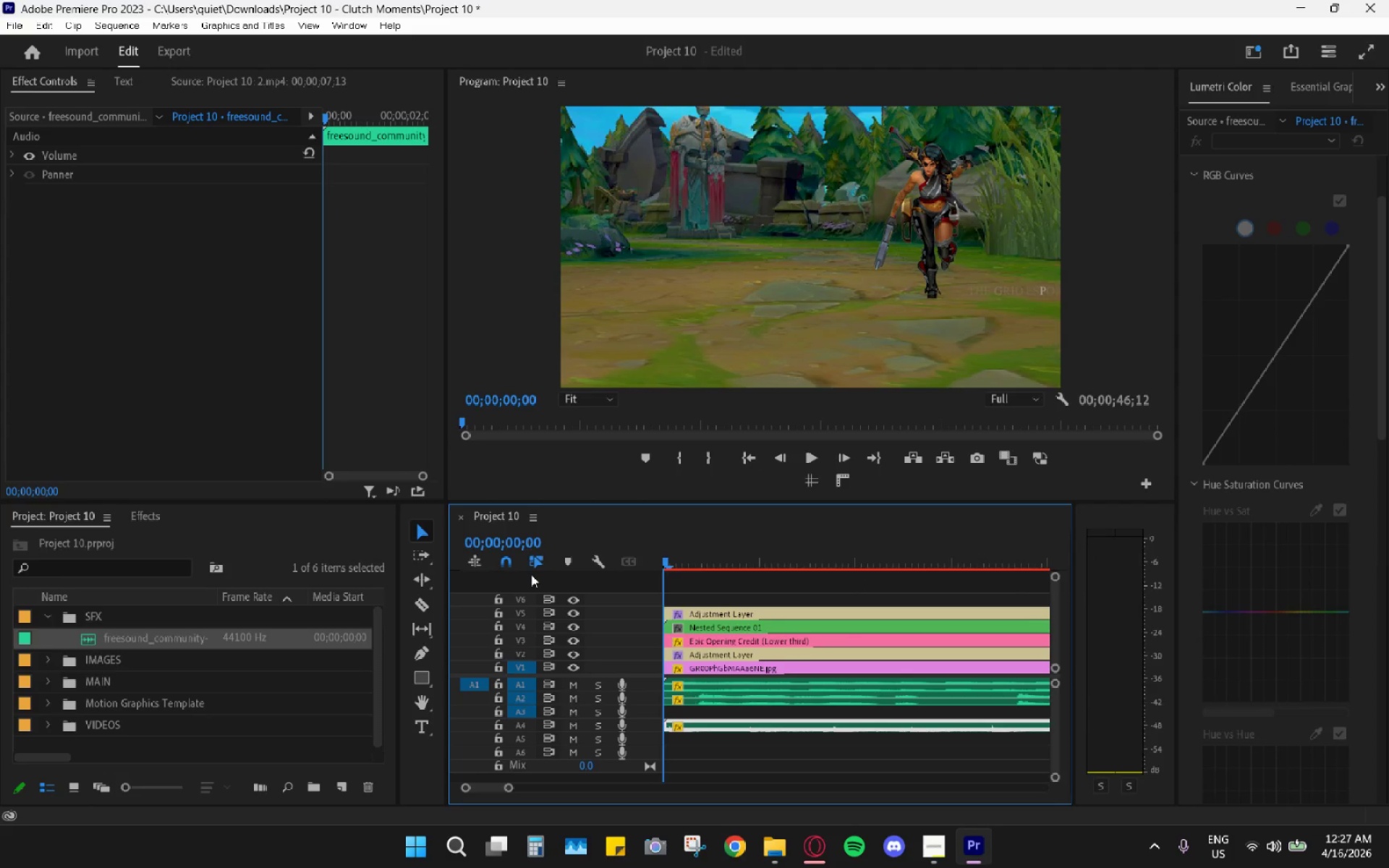 
key(Space)
 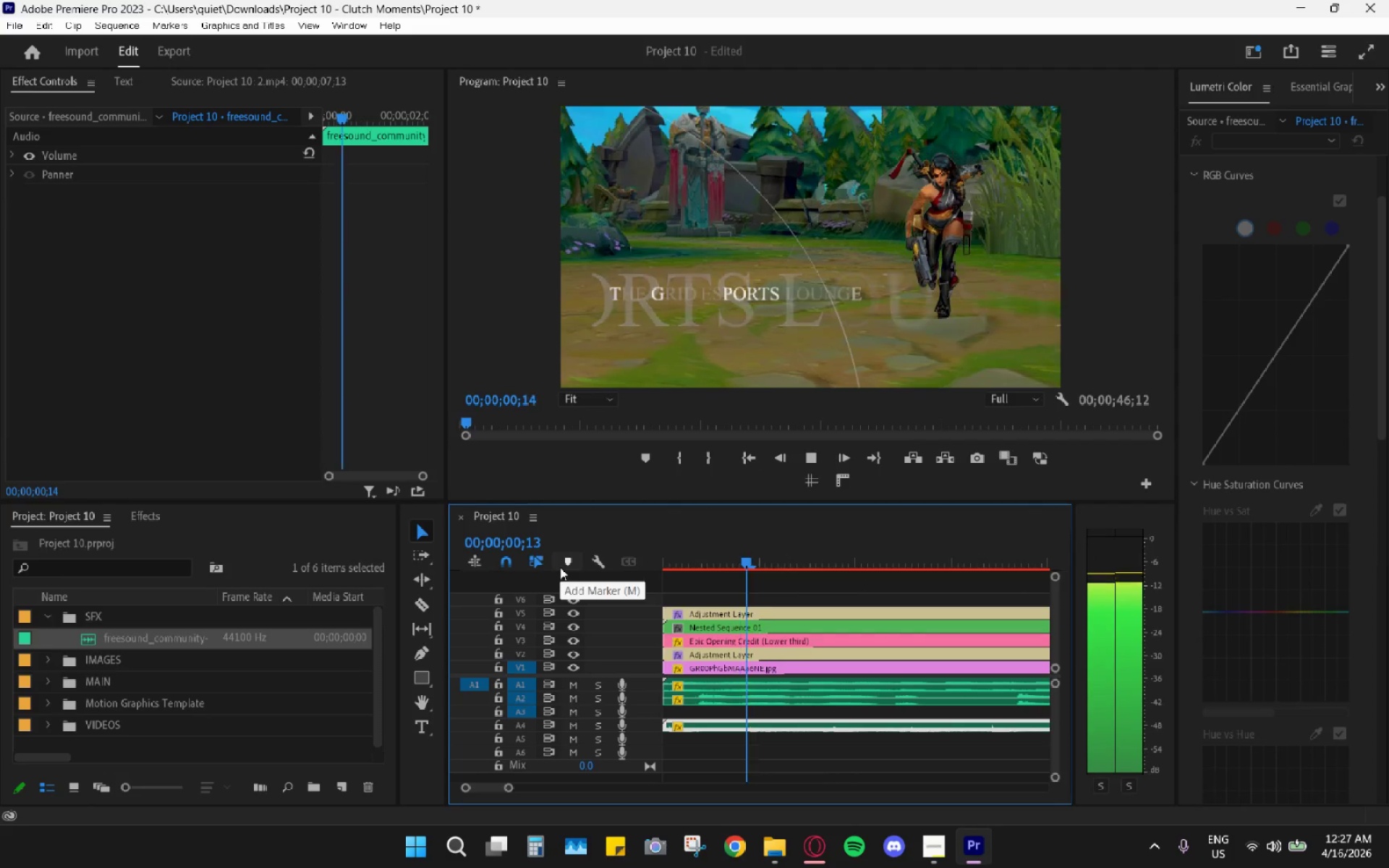 
key(Space)
 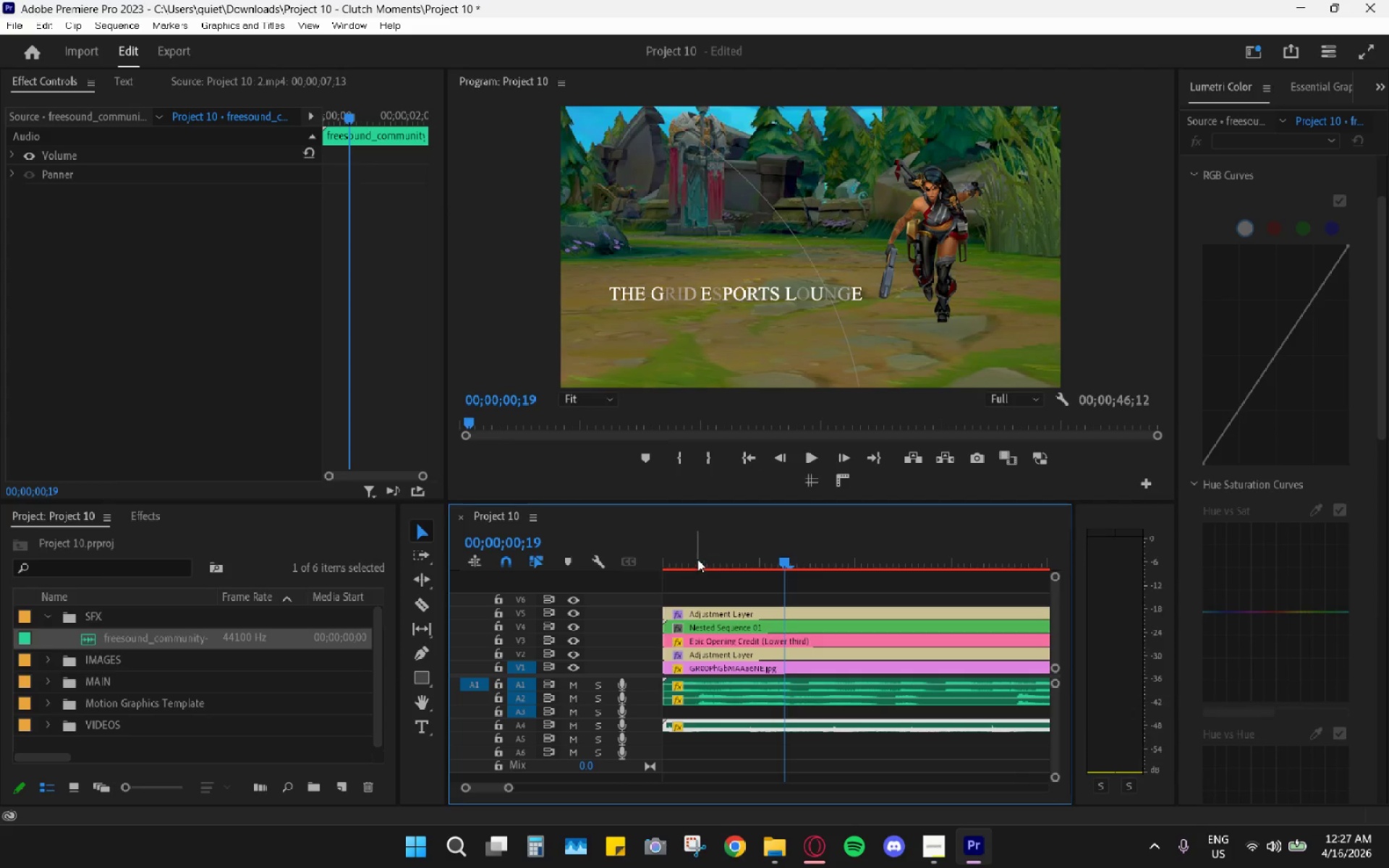 
left_click_drag(start_coordinate=[697, 558], to_coordinate=[607, 594])
 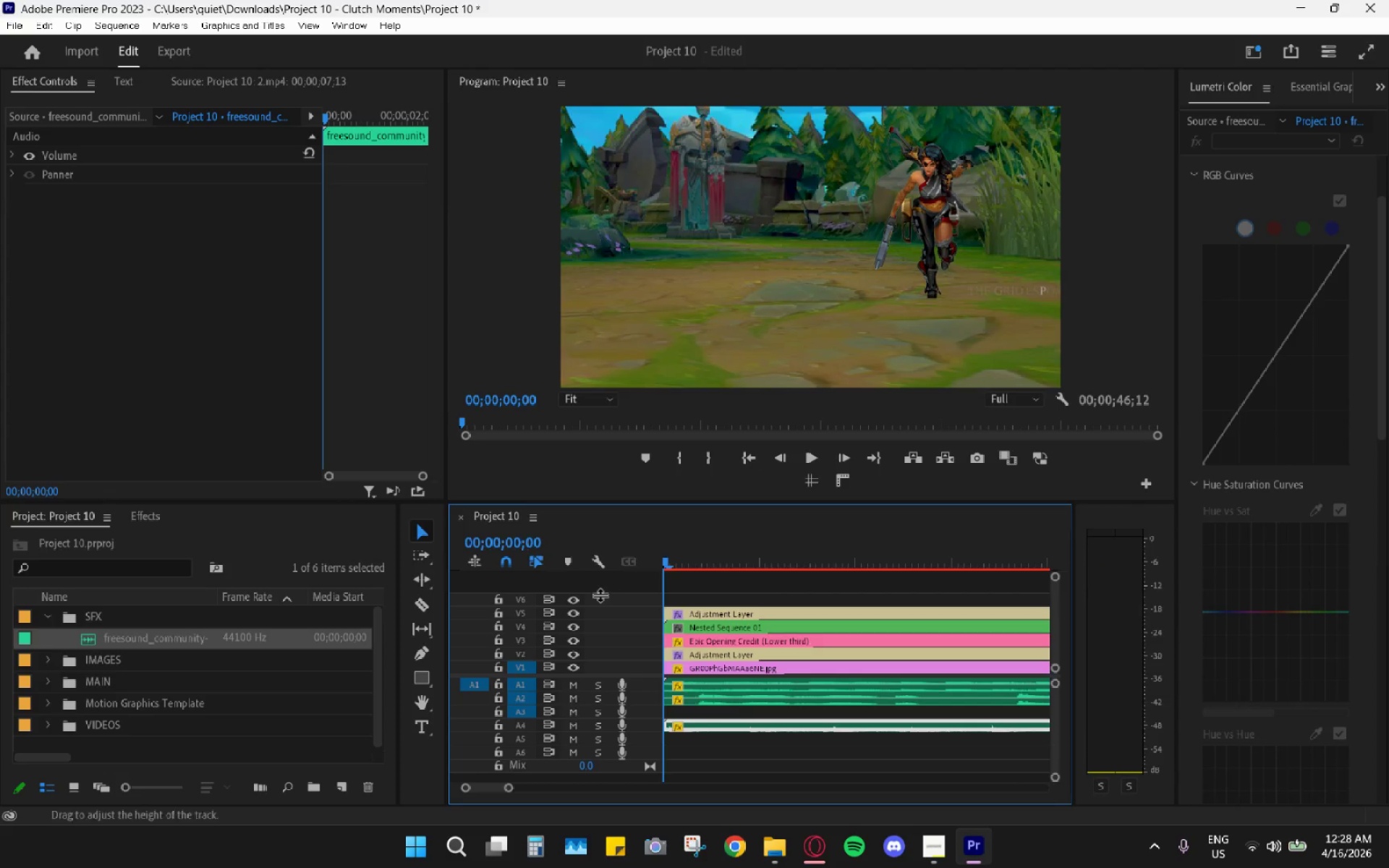 
key(Space)
 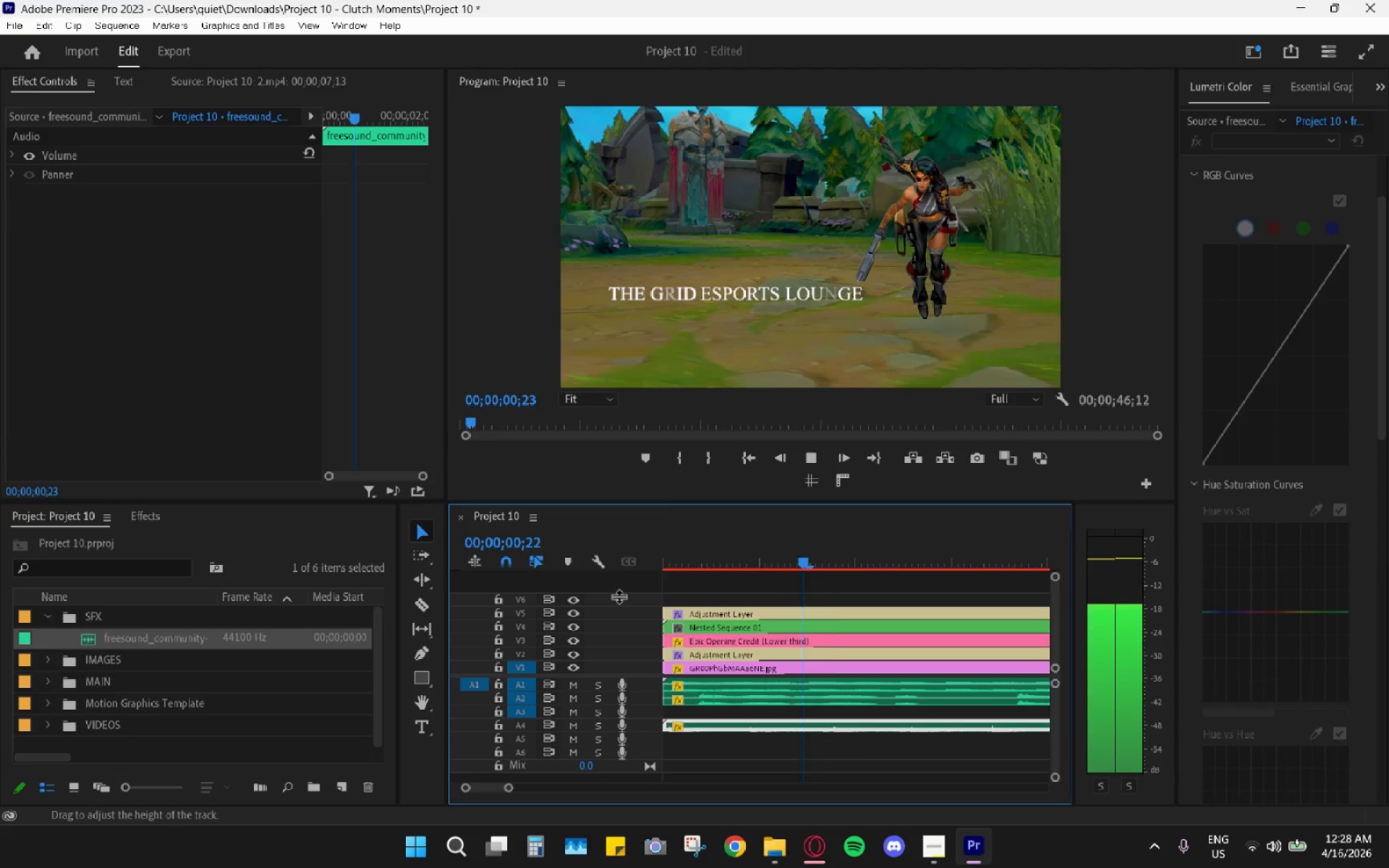 
key(Space)
 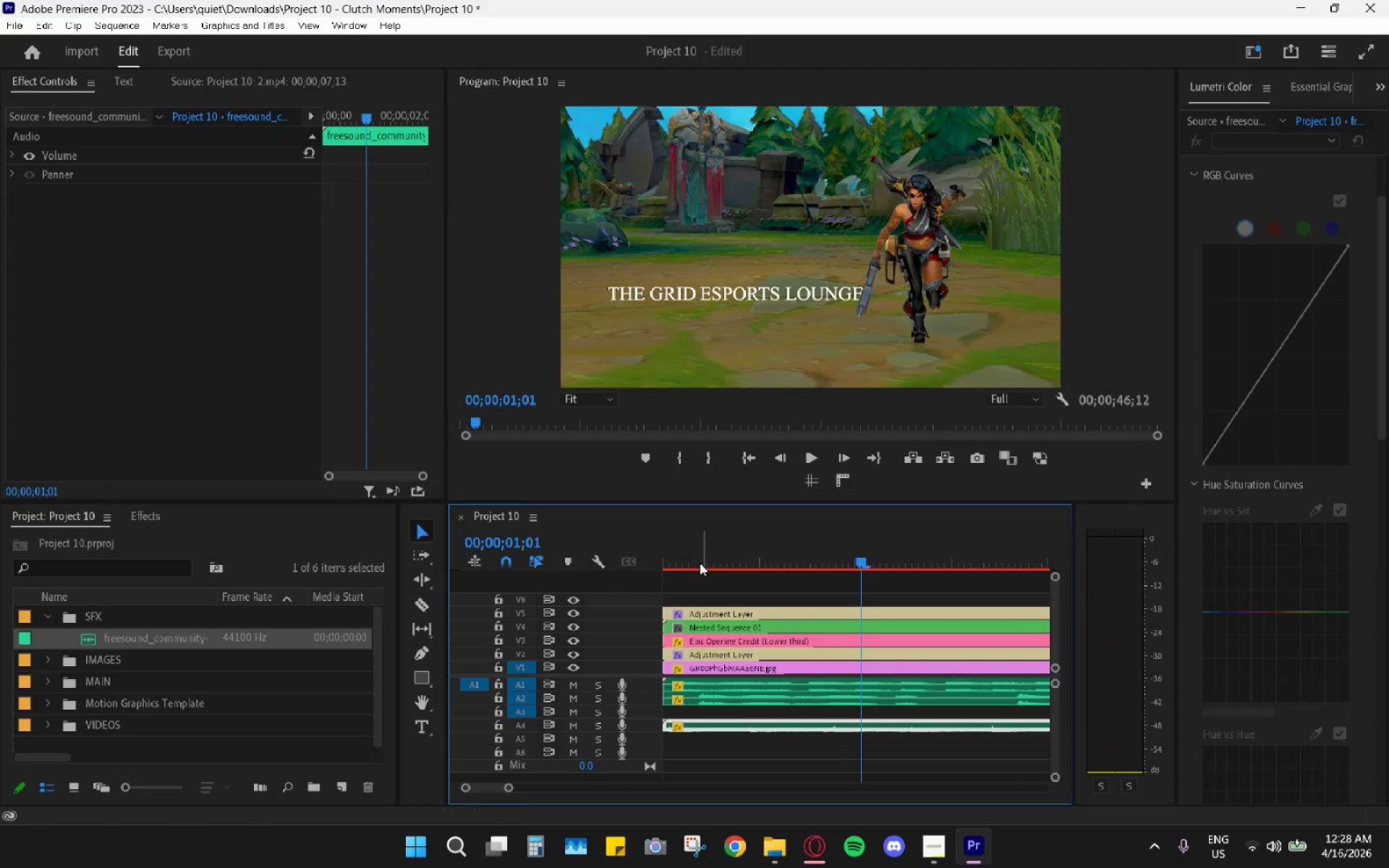 
left_click_drag(start_coordinate=[700, 559], to_coordinate=[637, 568])
 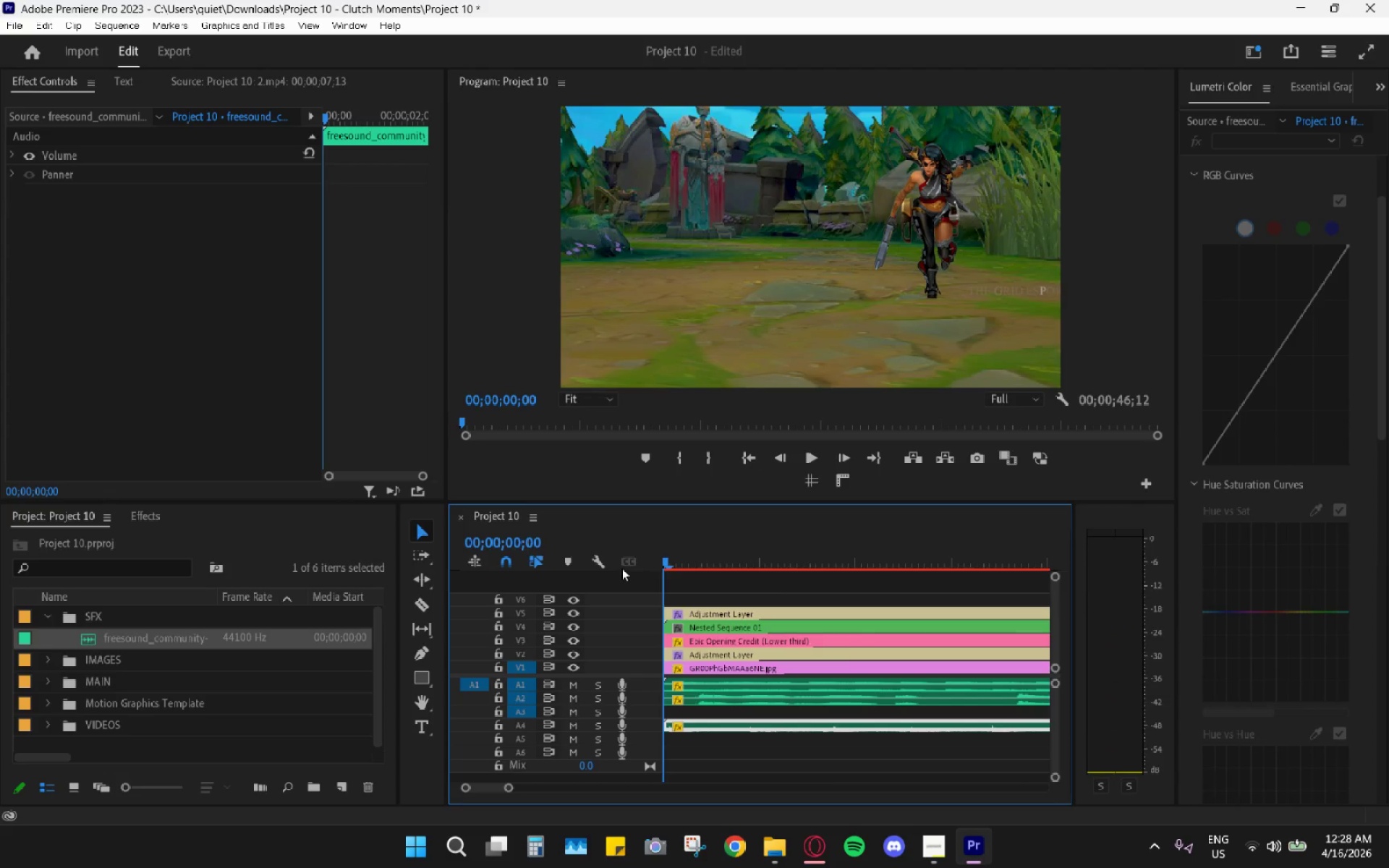 
key(Space)
 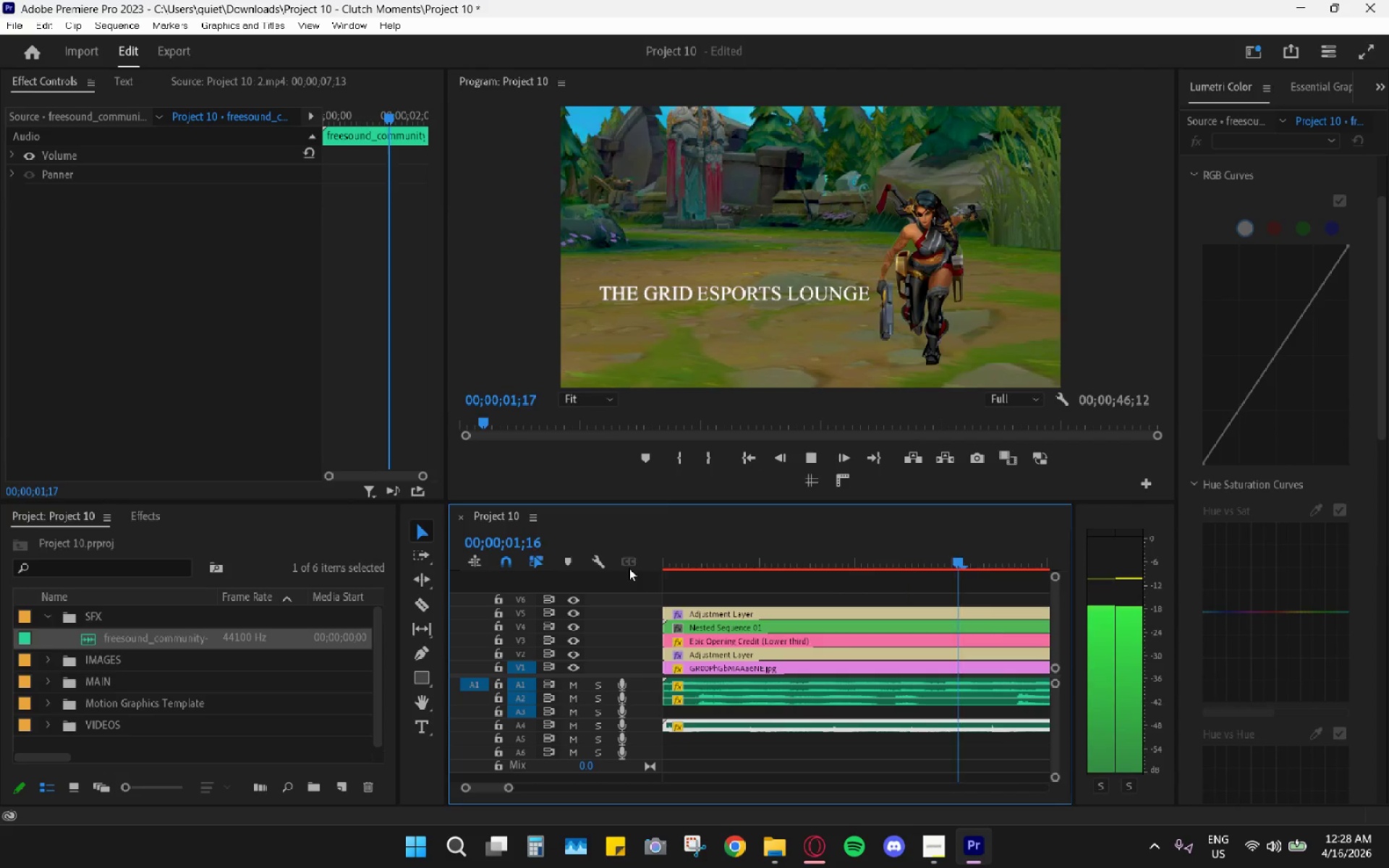 
key(Space)
 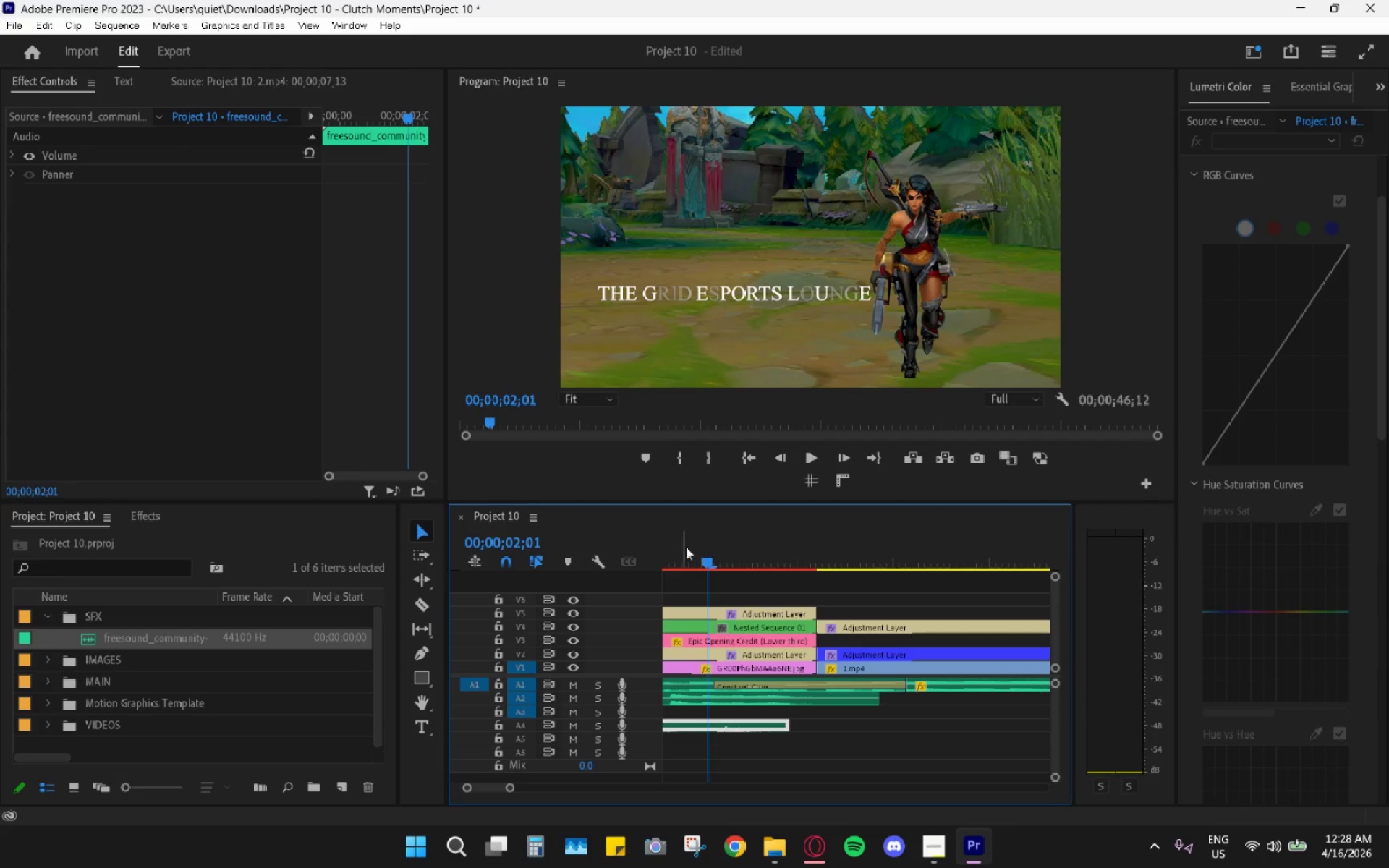 
left_click_drag(start_coordinate=[693, 546], to_coordinate=[572, 569])
 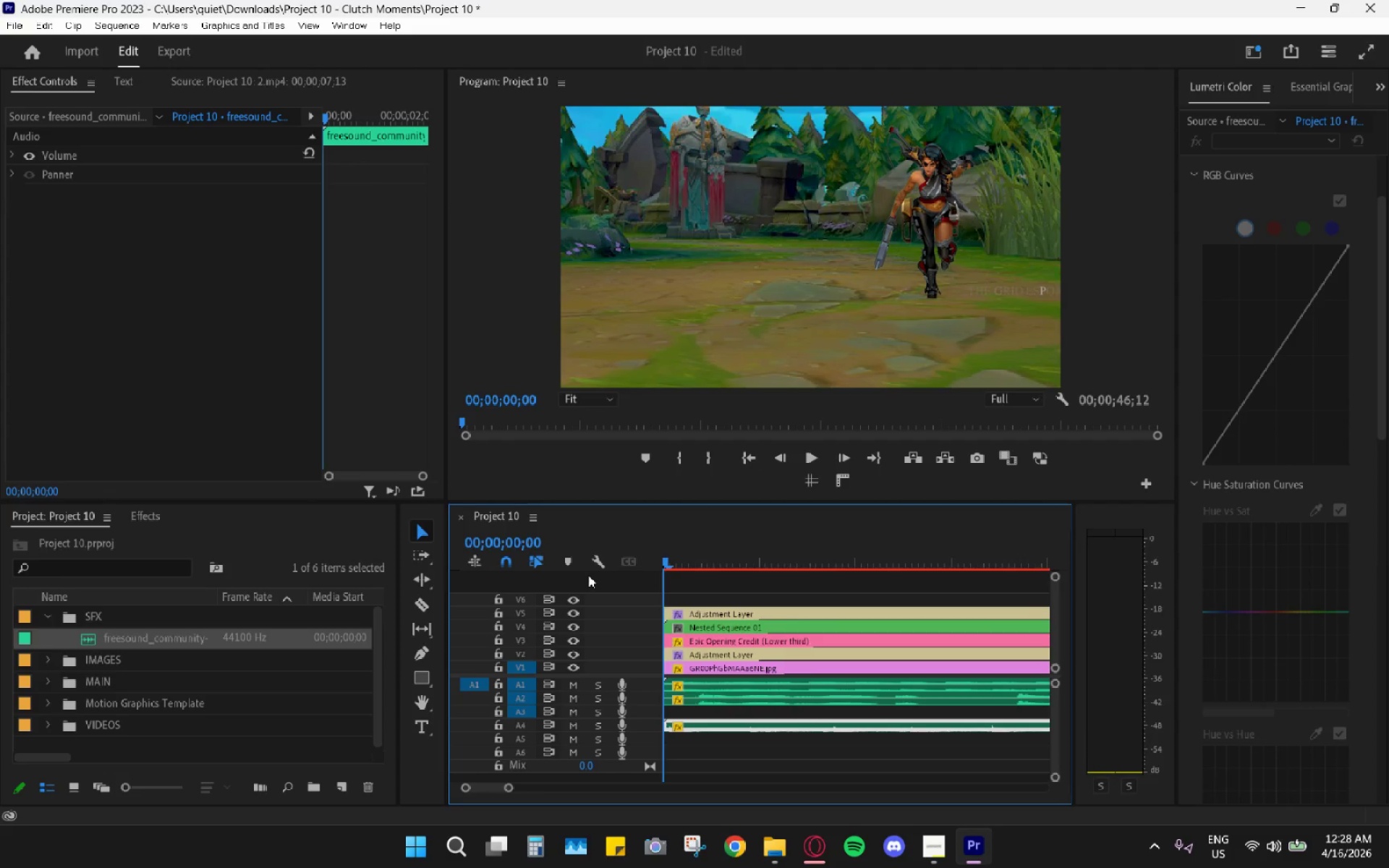 
key(Space)
 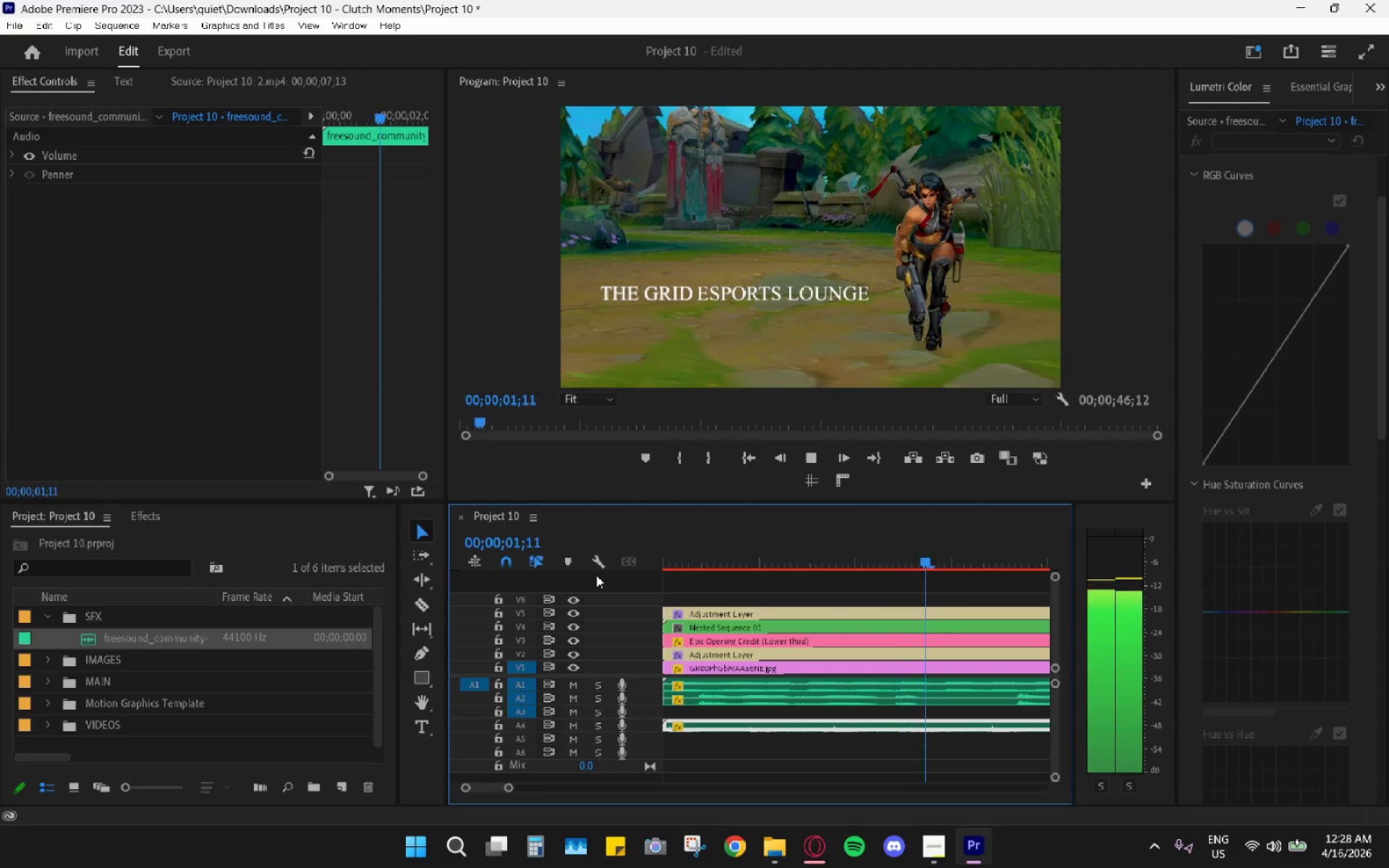 
key(Space)
 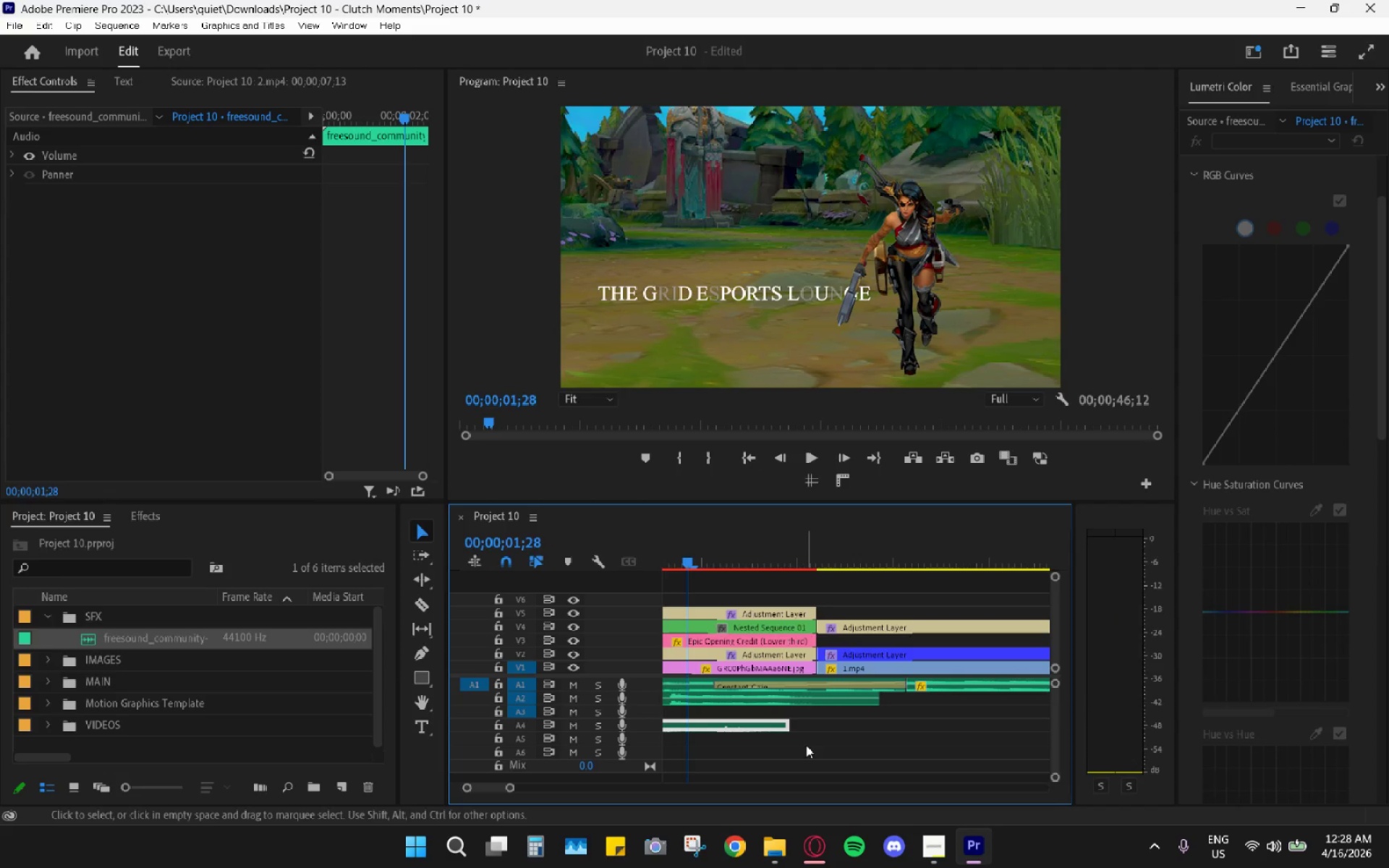 
hold_key(key=AltLeft, duration=0.88)
 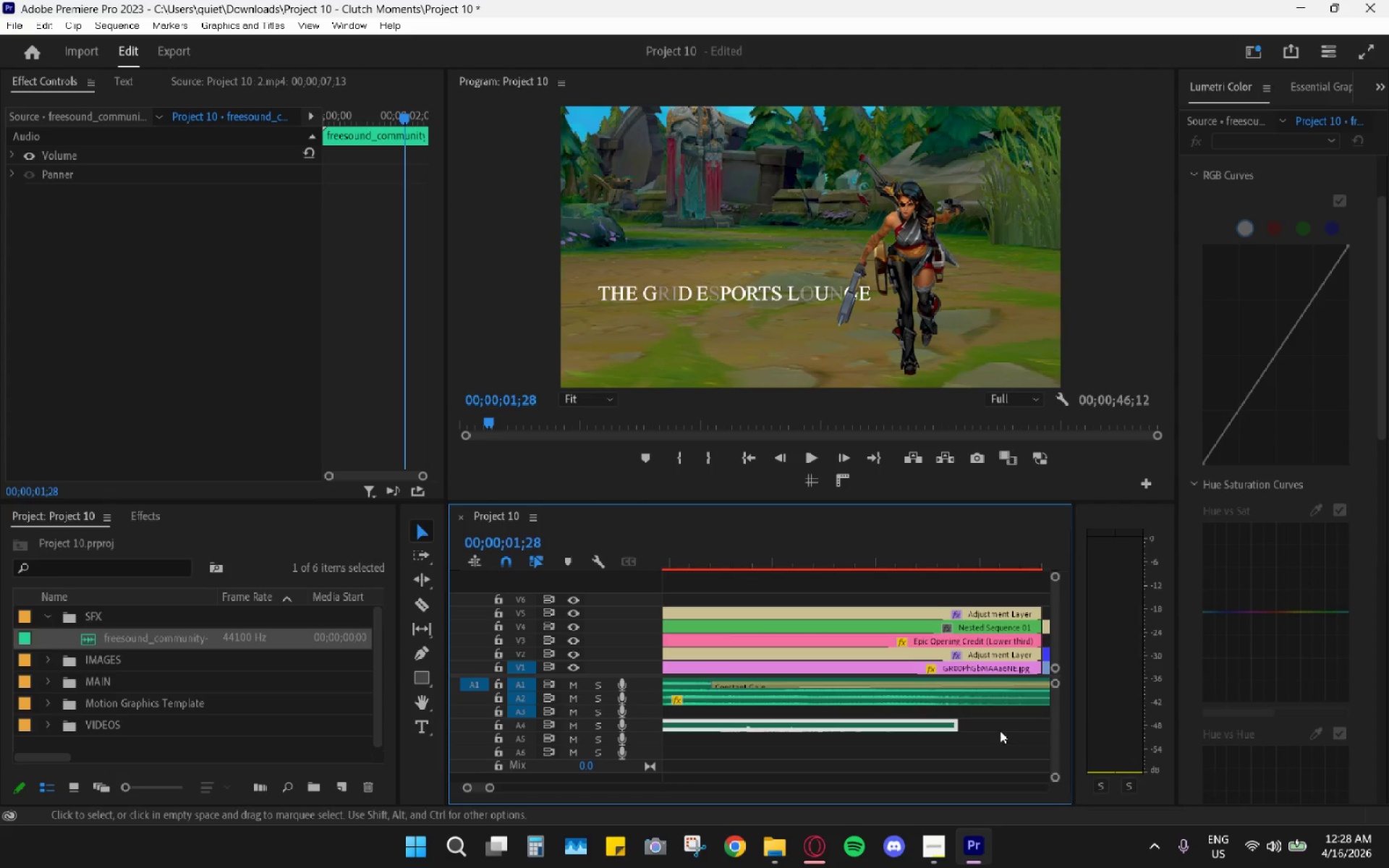 
key(R)
 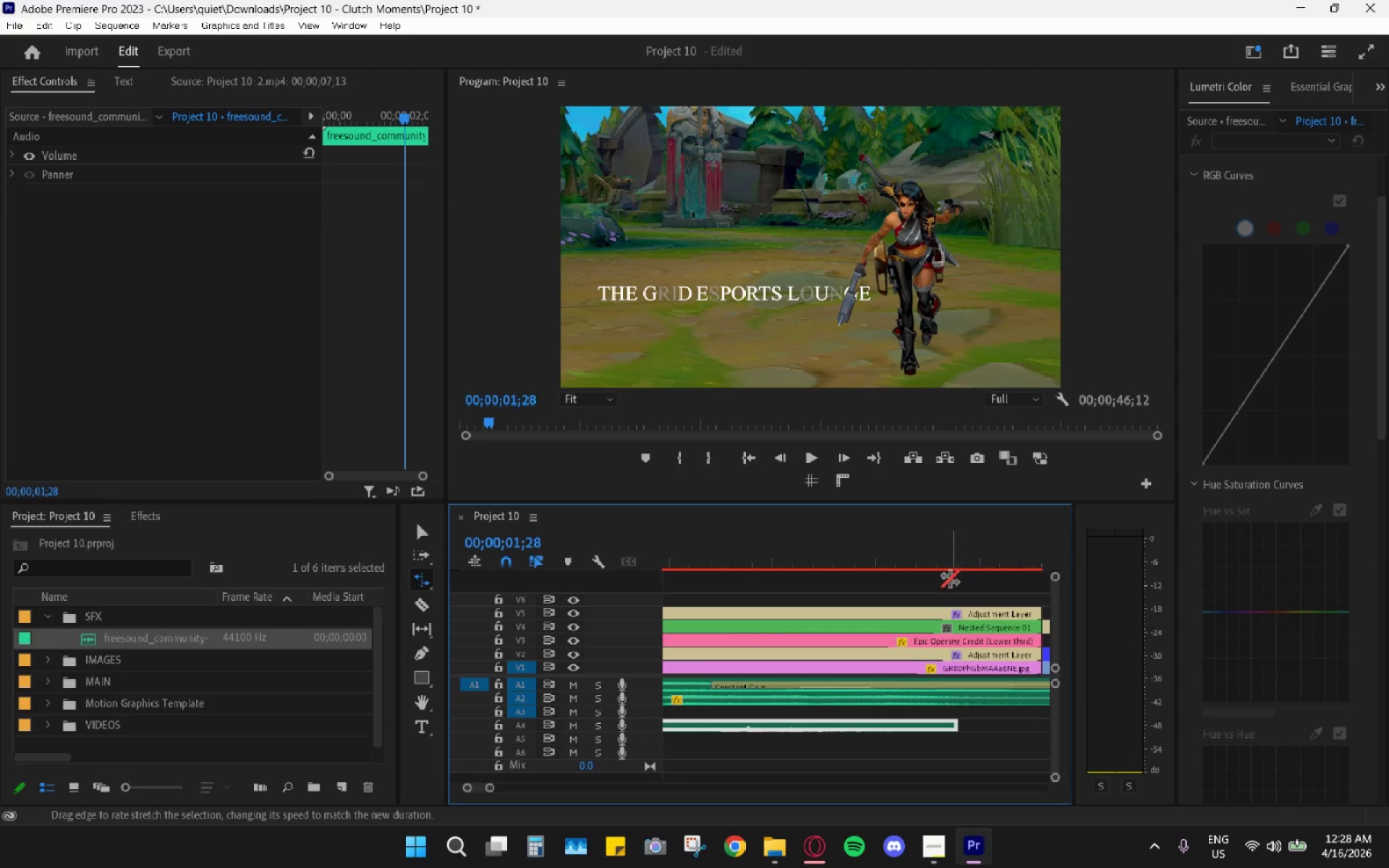 
scroll: coordinate [1005, 732], scroll_direction: up, amount: 13.0
 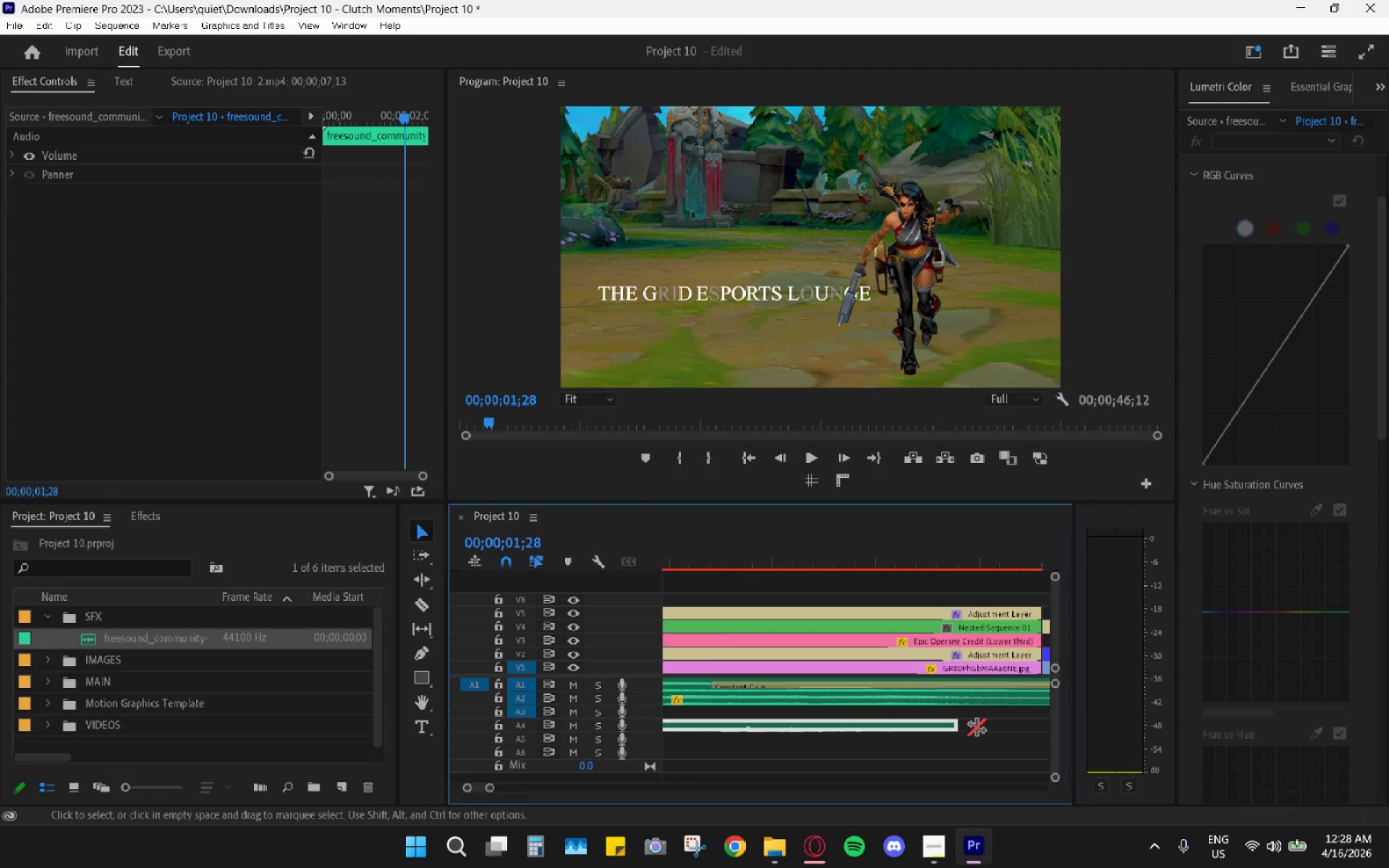 
left_click_drag(start_coordinate=[953, 553], to_coordinate=[940, 553])
 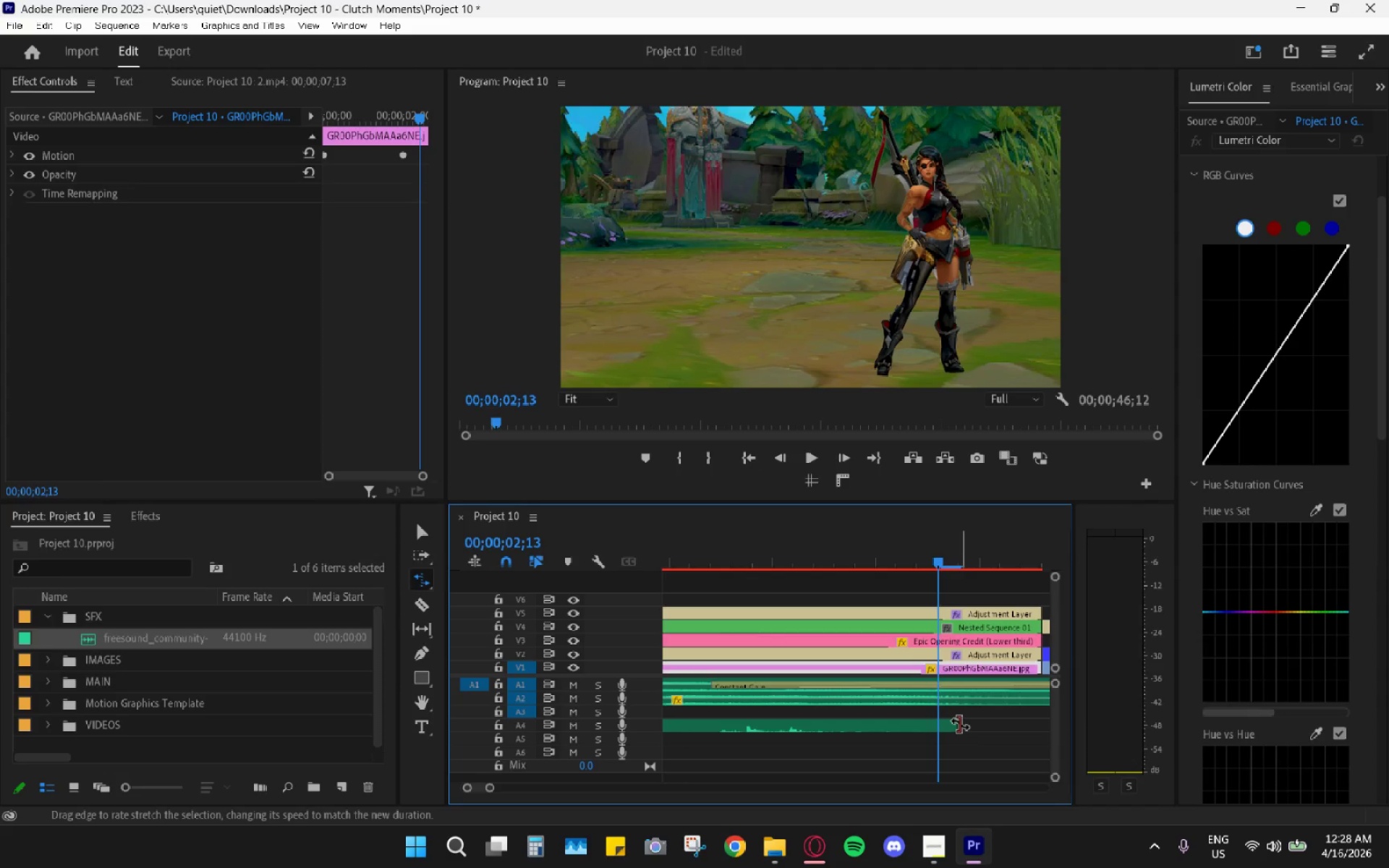 
left_click_drag(start_coordinate=[959, 724], to_coordinate=[940, 723])
 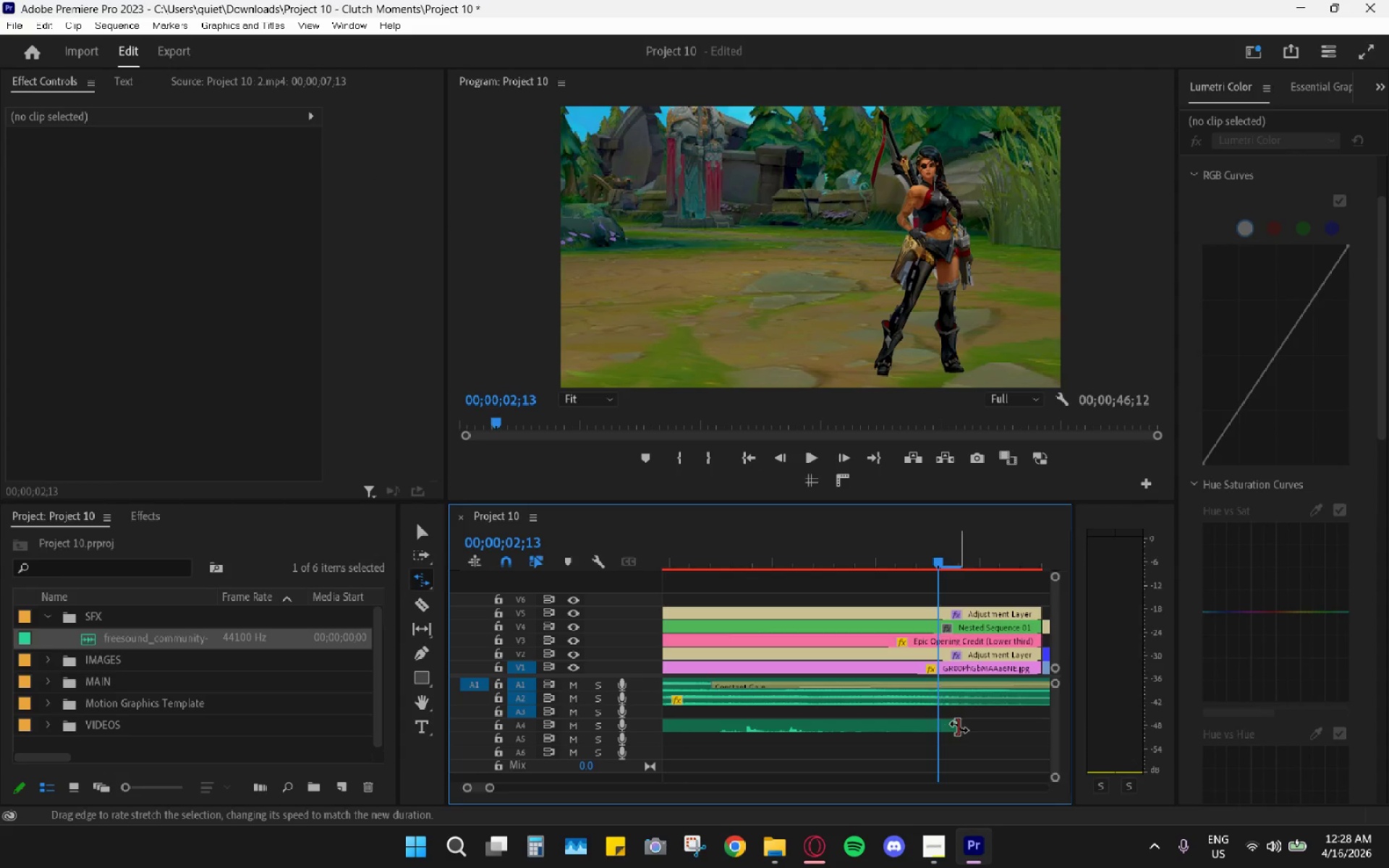 
left_click_drag(start_coordinate=[959, 727], to_coordinate=[941, 726])
 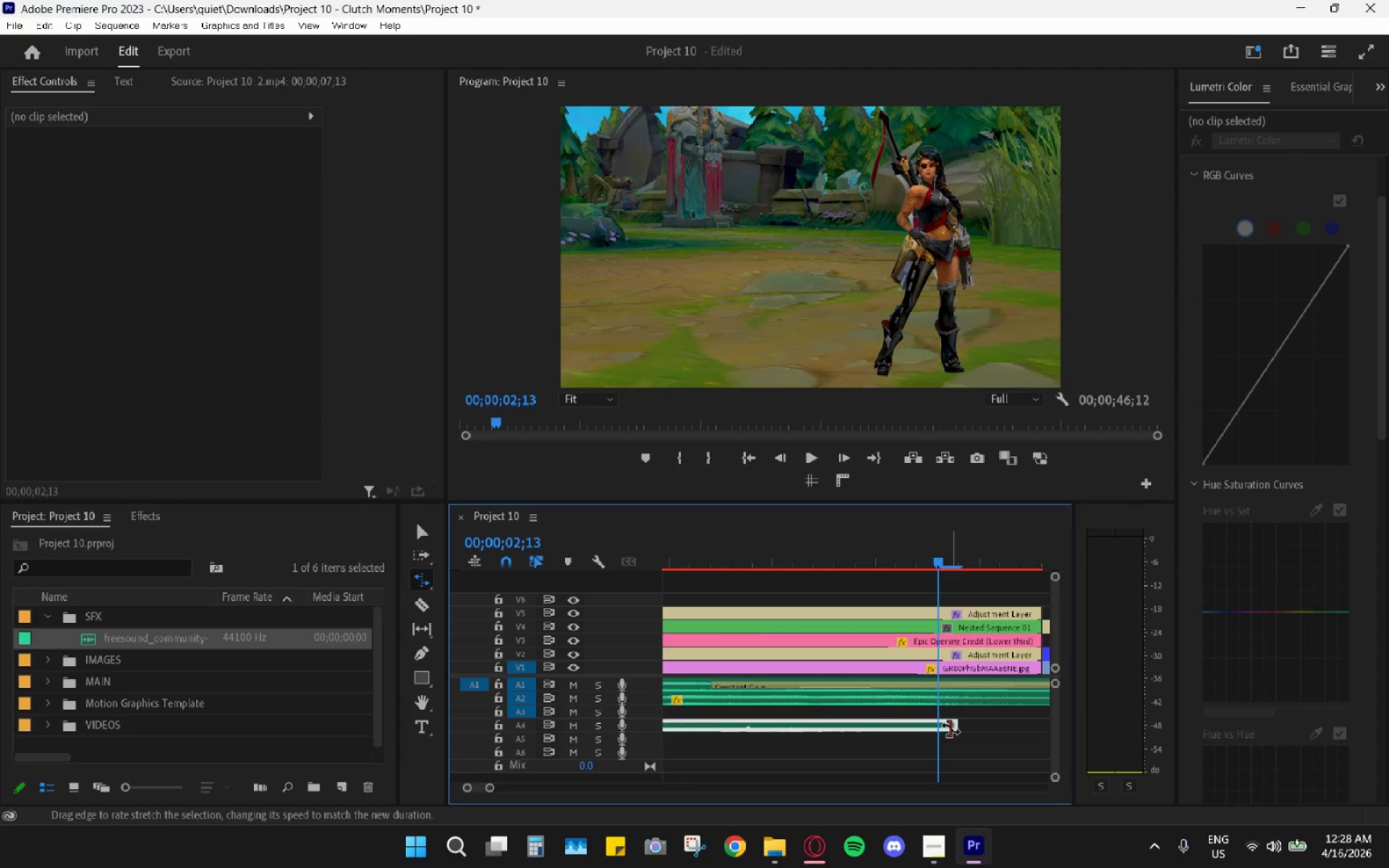 
left_click_drag(start_coordinate=[950, 728], to_coordinate=[936, 728])
 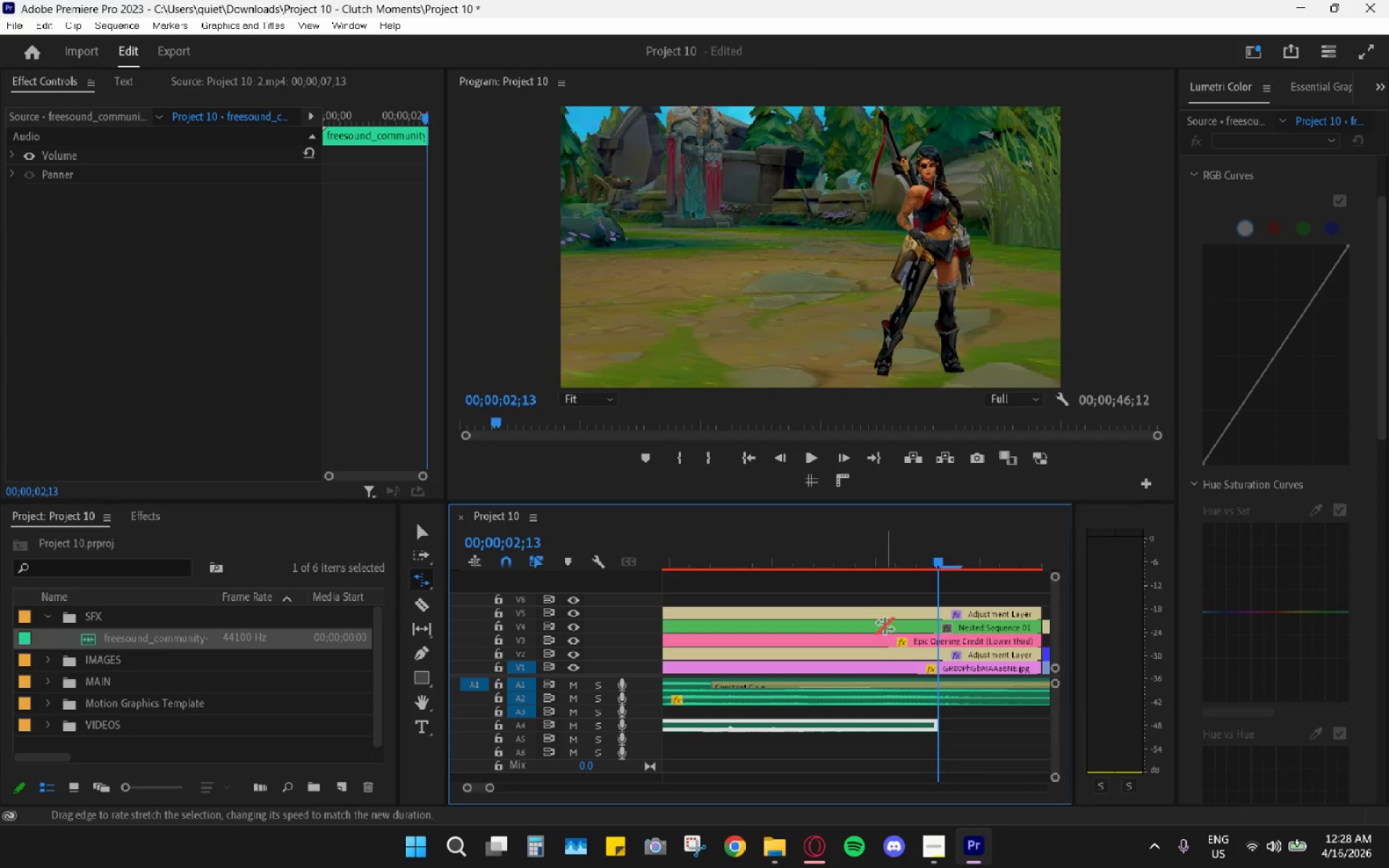 
key(V)
 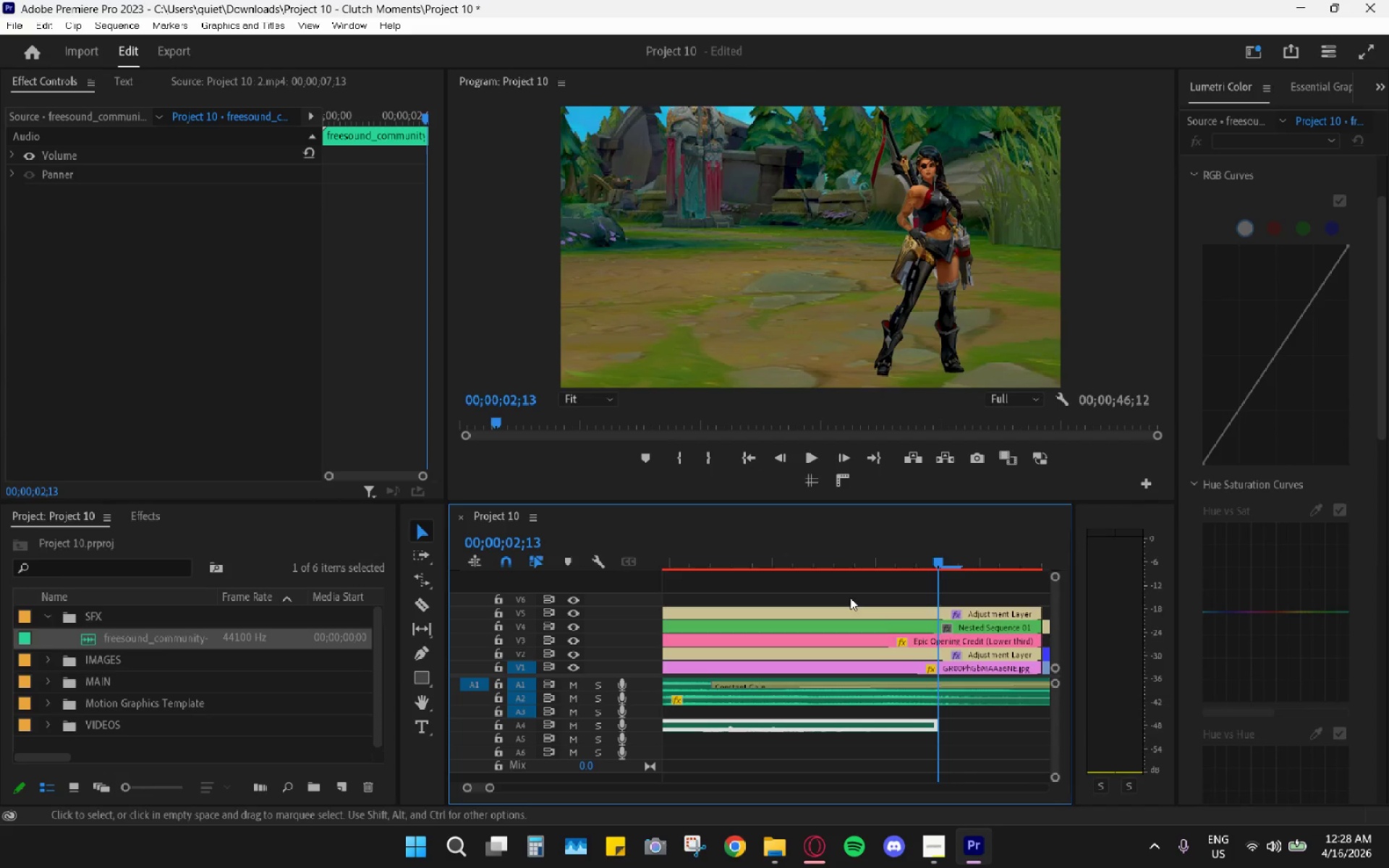 
hold_key(key=AltLeft, duration=0.42)
left_click_drag(start_coordinate=[798, 538], to_coordinate=[396, 561])
 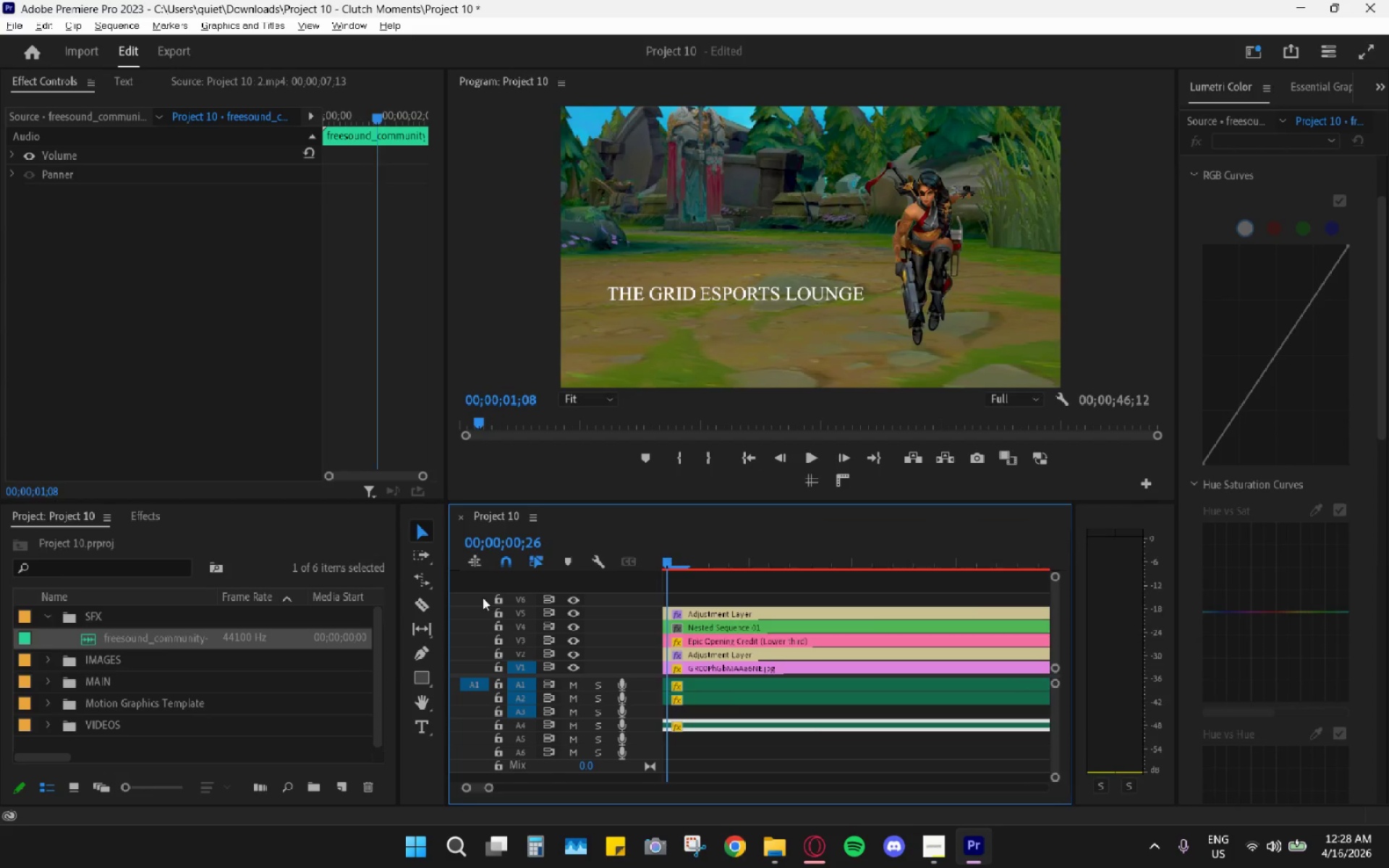 
hold_key(key=AltLeft, duration=1.03)
scroll: coordinate [728, 690], scroll_direction: down, amount: 17.0
 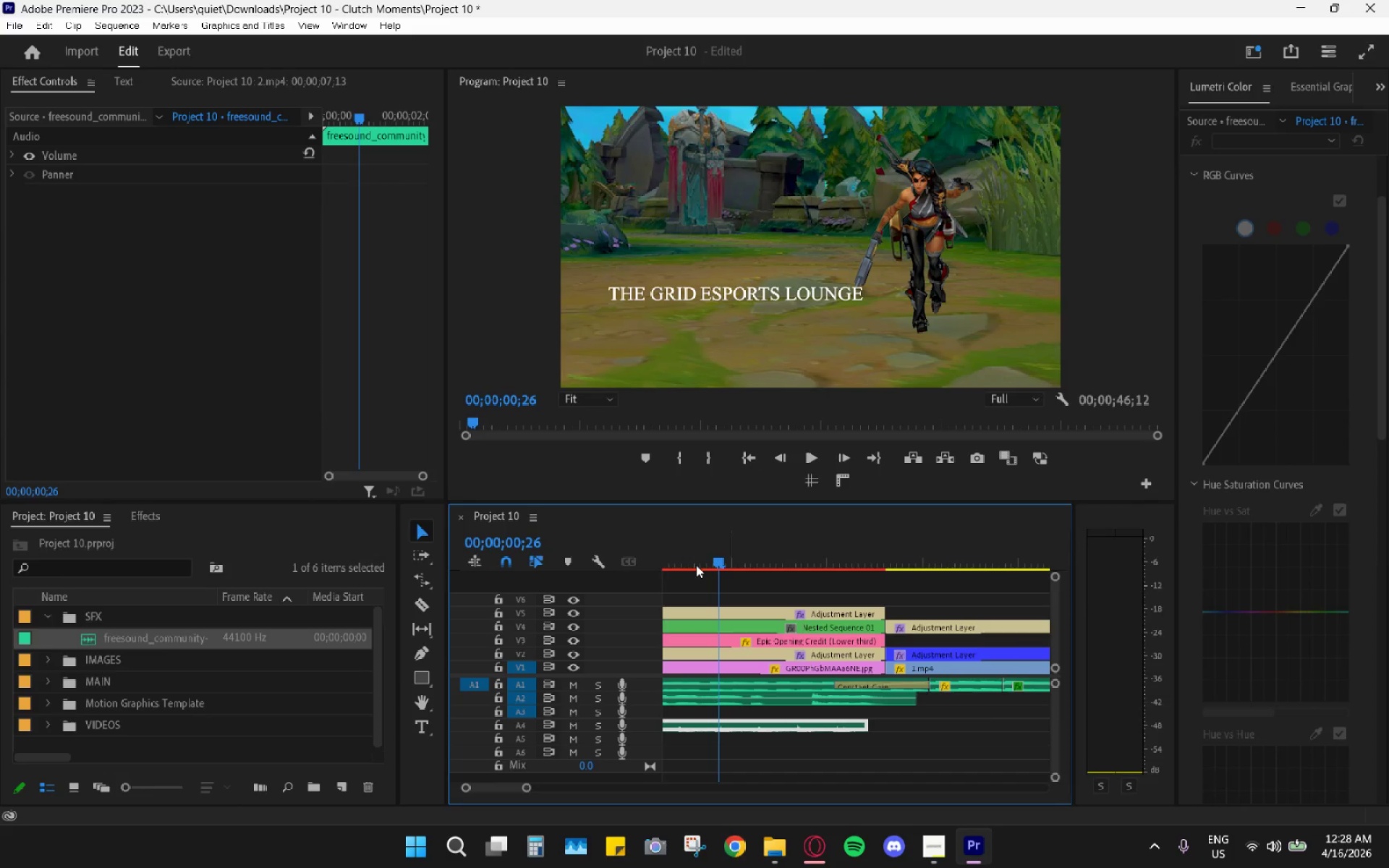 
left_click_drag(start_coordinate=[700, 560], to_coordinate=[505, 571])
 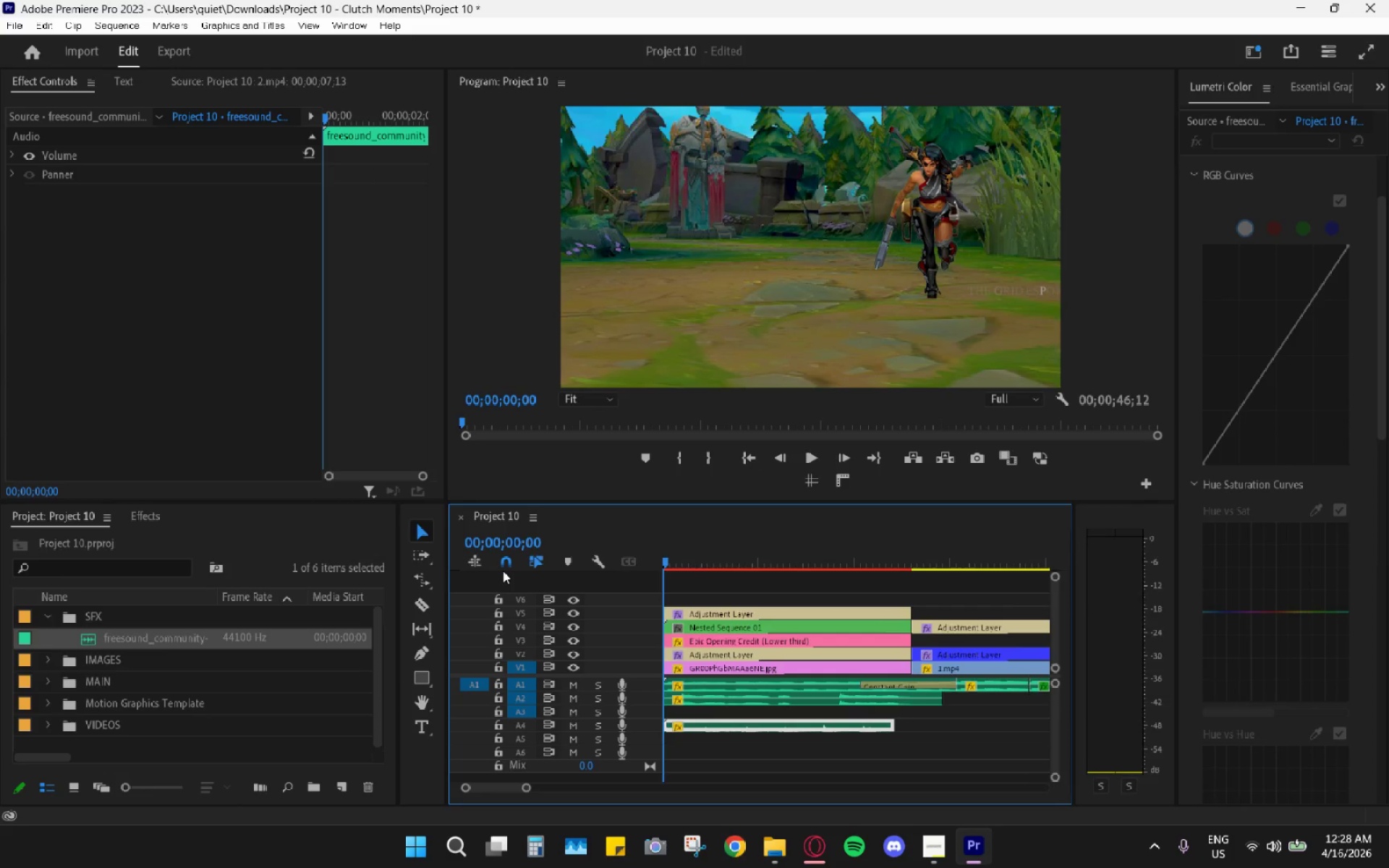 
key(Space)
 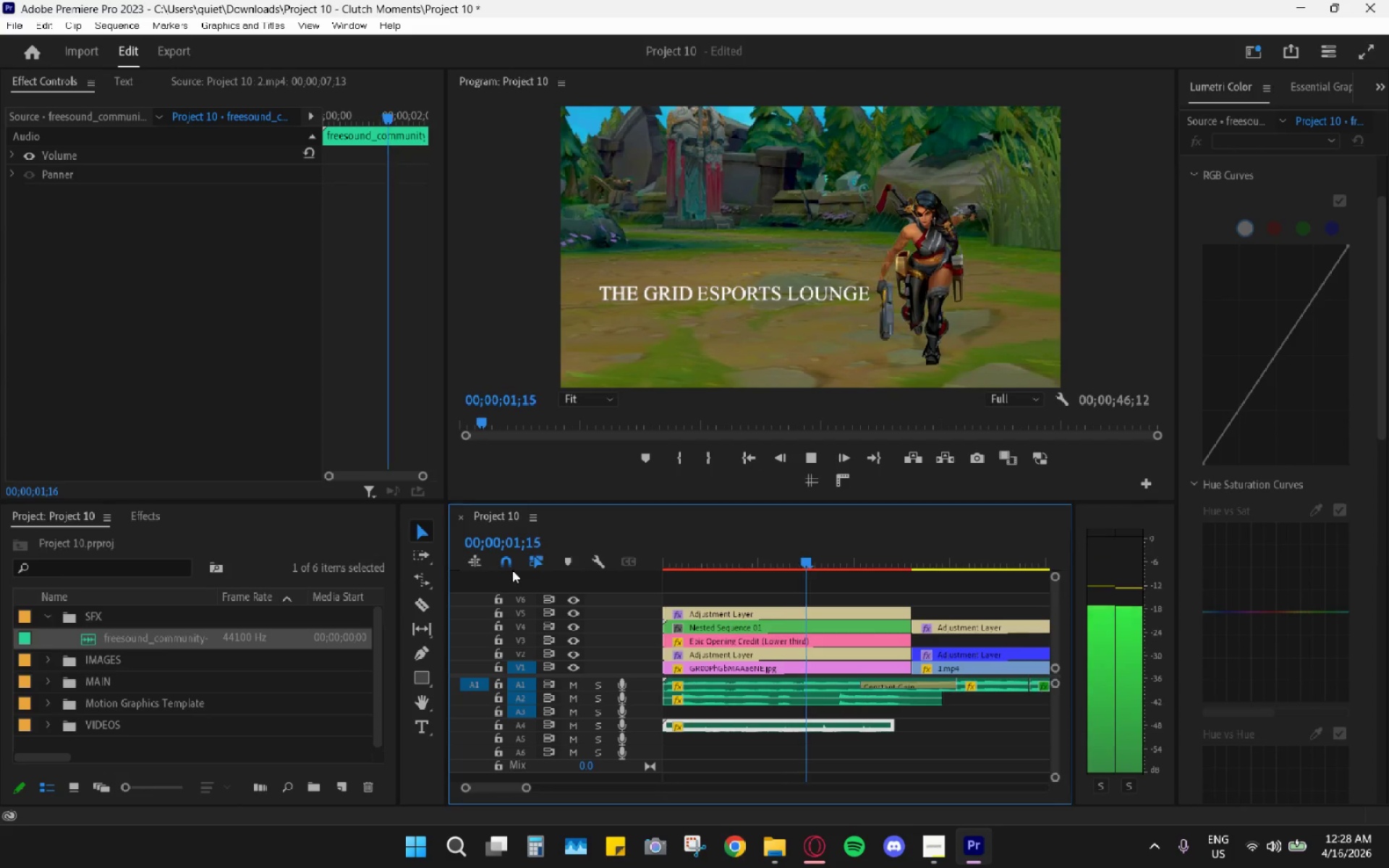 
key(Space)
 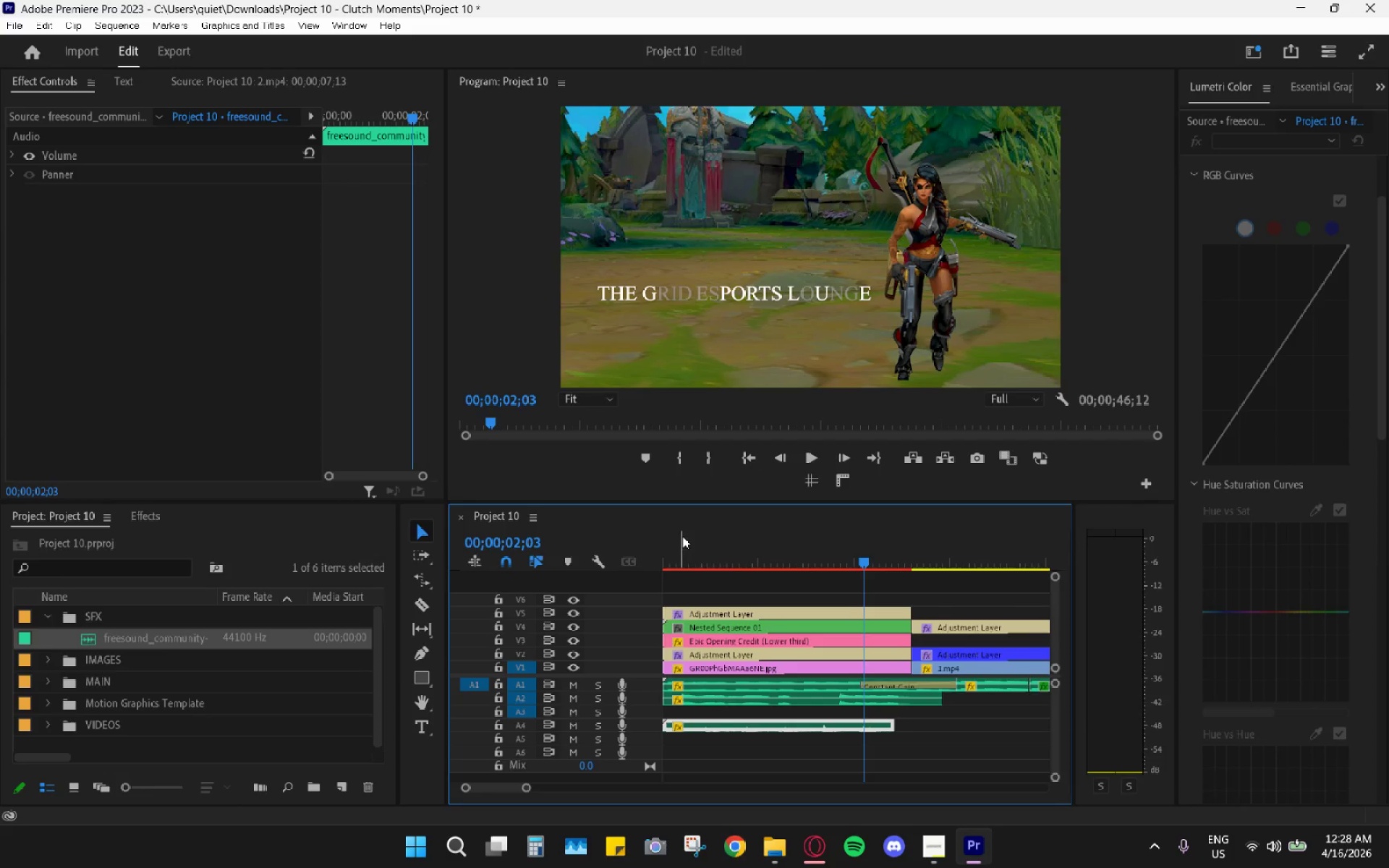 
left_click_drag(start_coordinate=[689, 545], to_coordinate=[613, 557])
 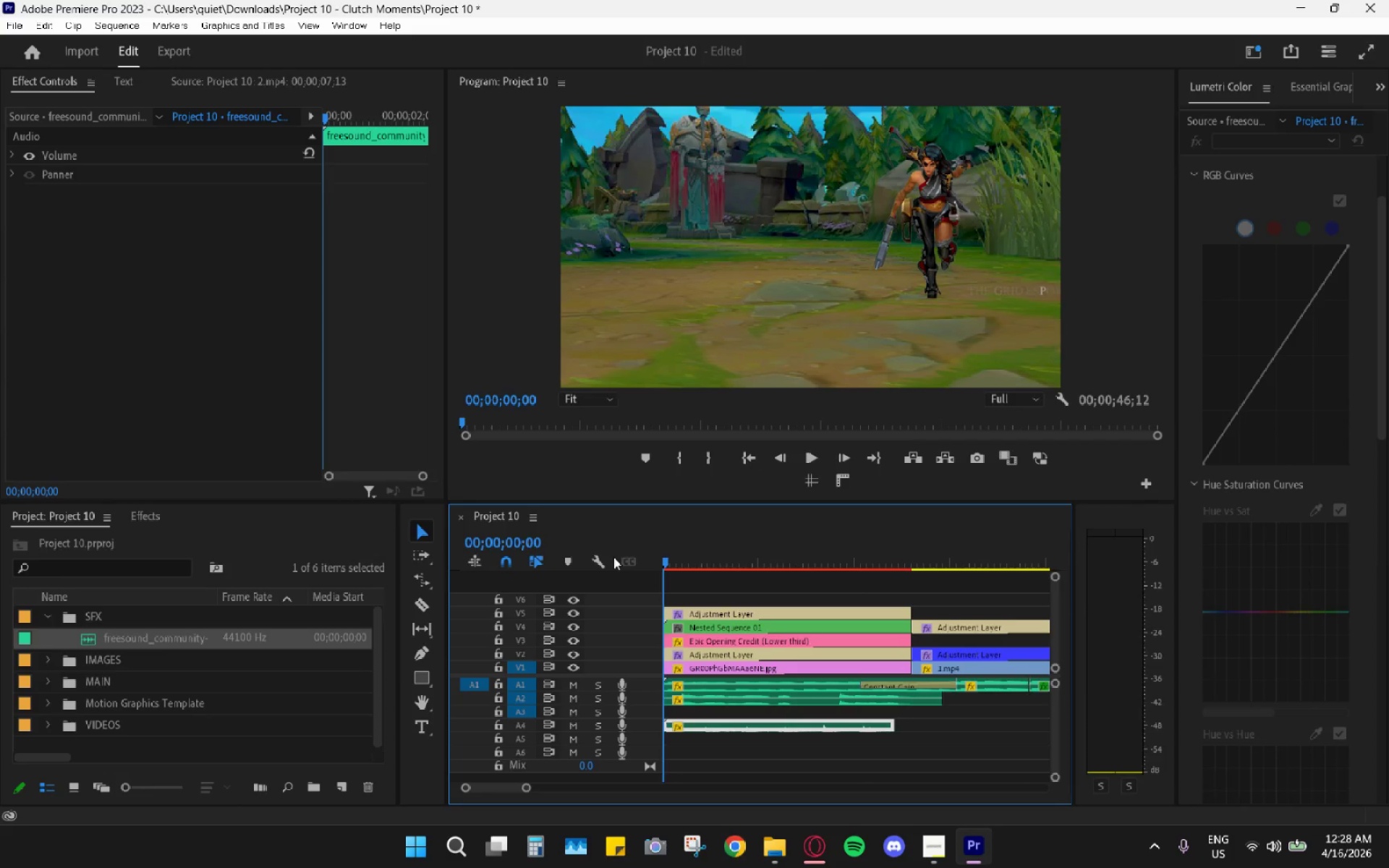 
key(Space)
 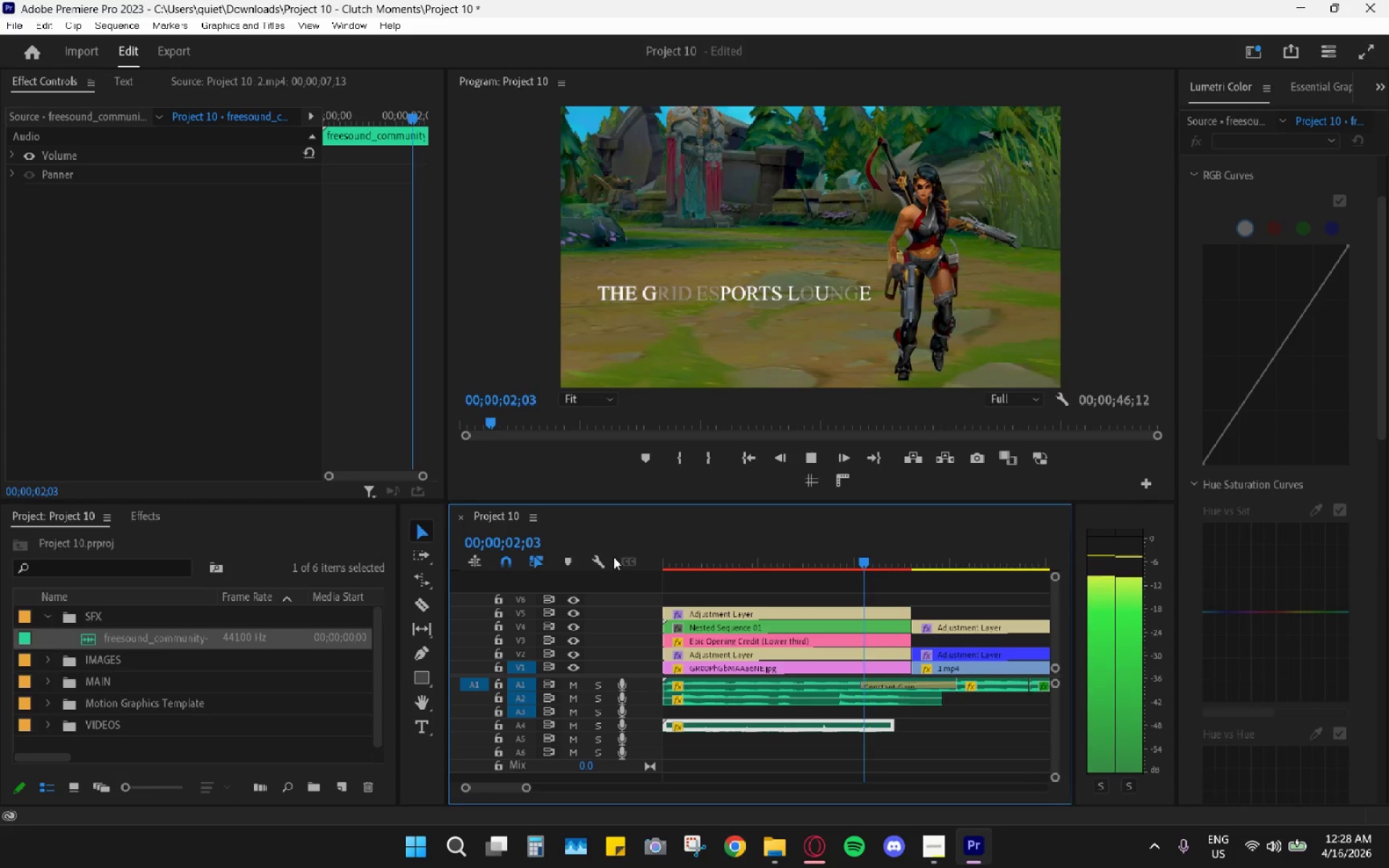 
key(Space)
 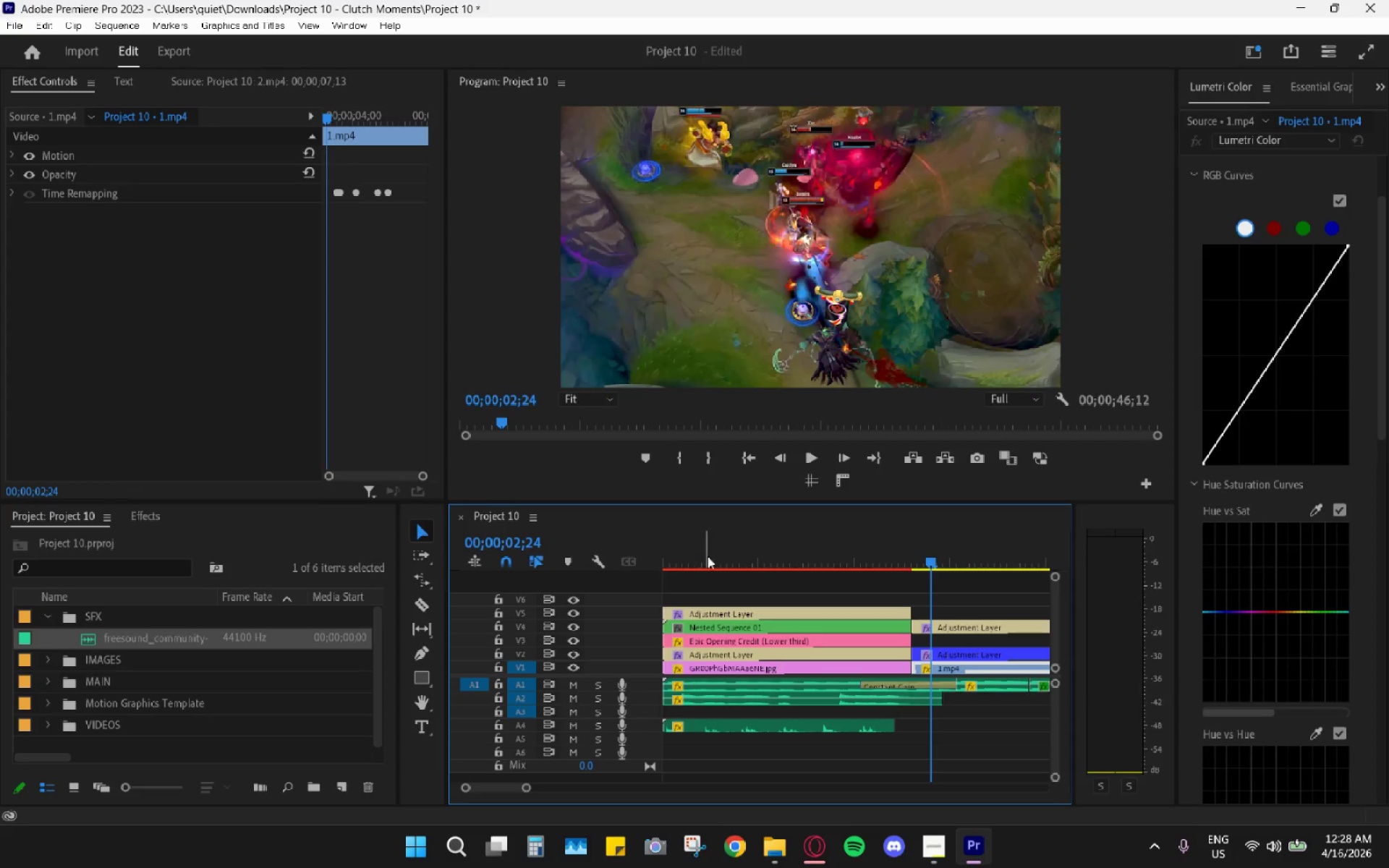 
left_click_drag(start_coordinate=[713, 555], to_coordinate=[528, 555])
 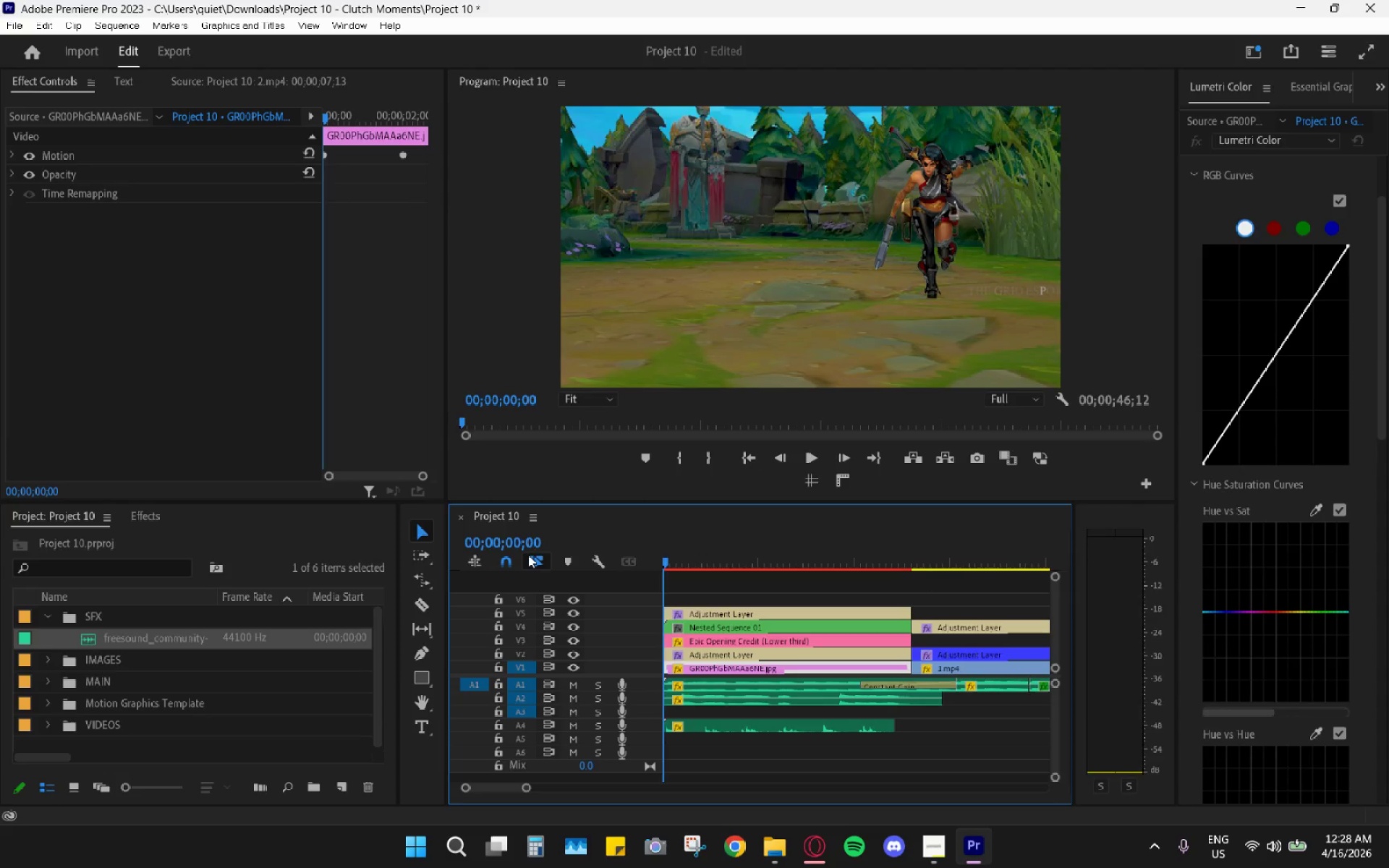 
key(Space)
 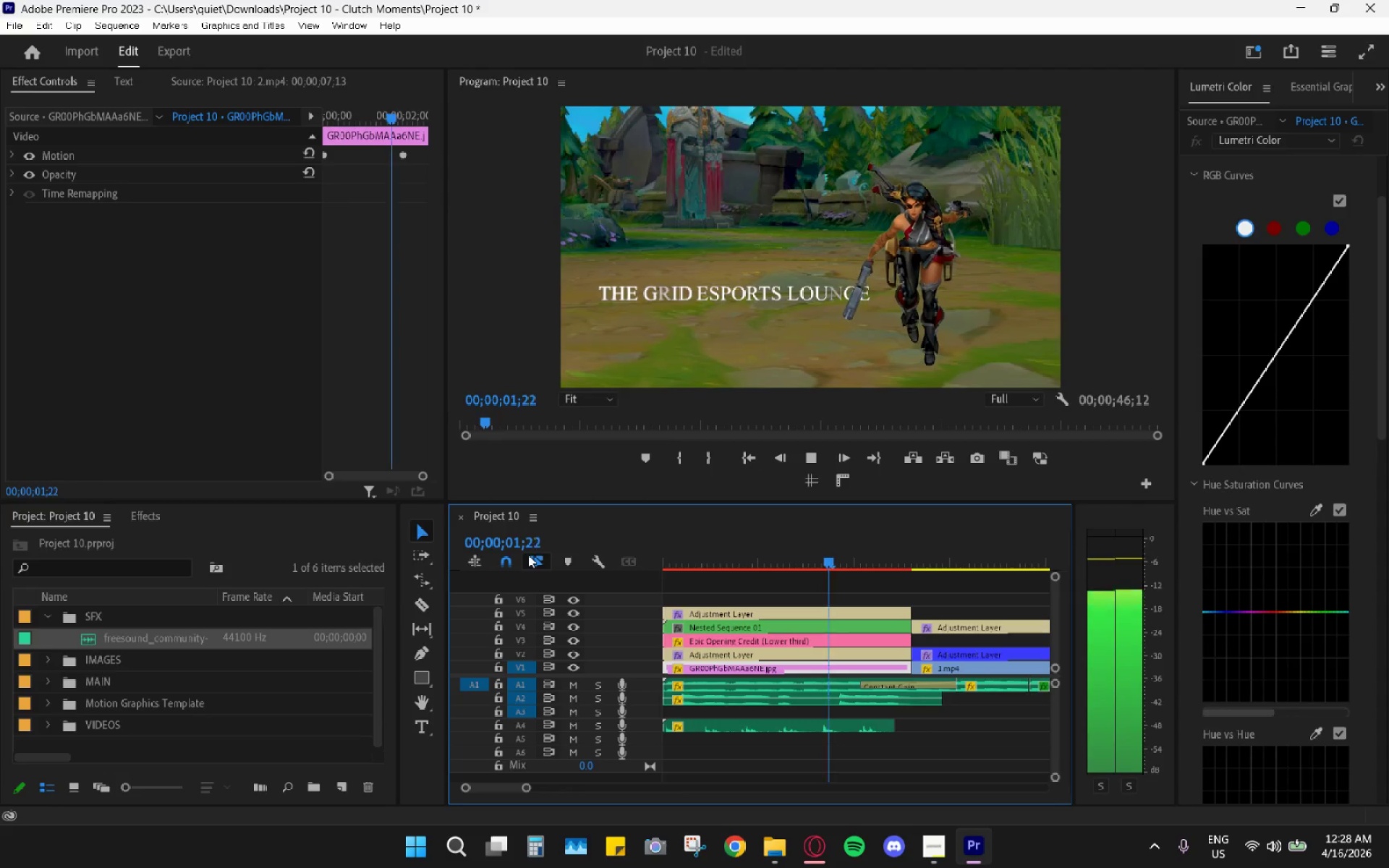 
key(Space)
 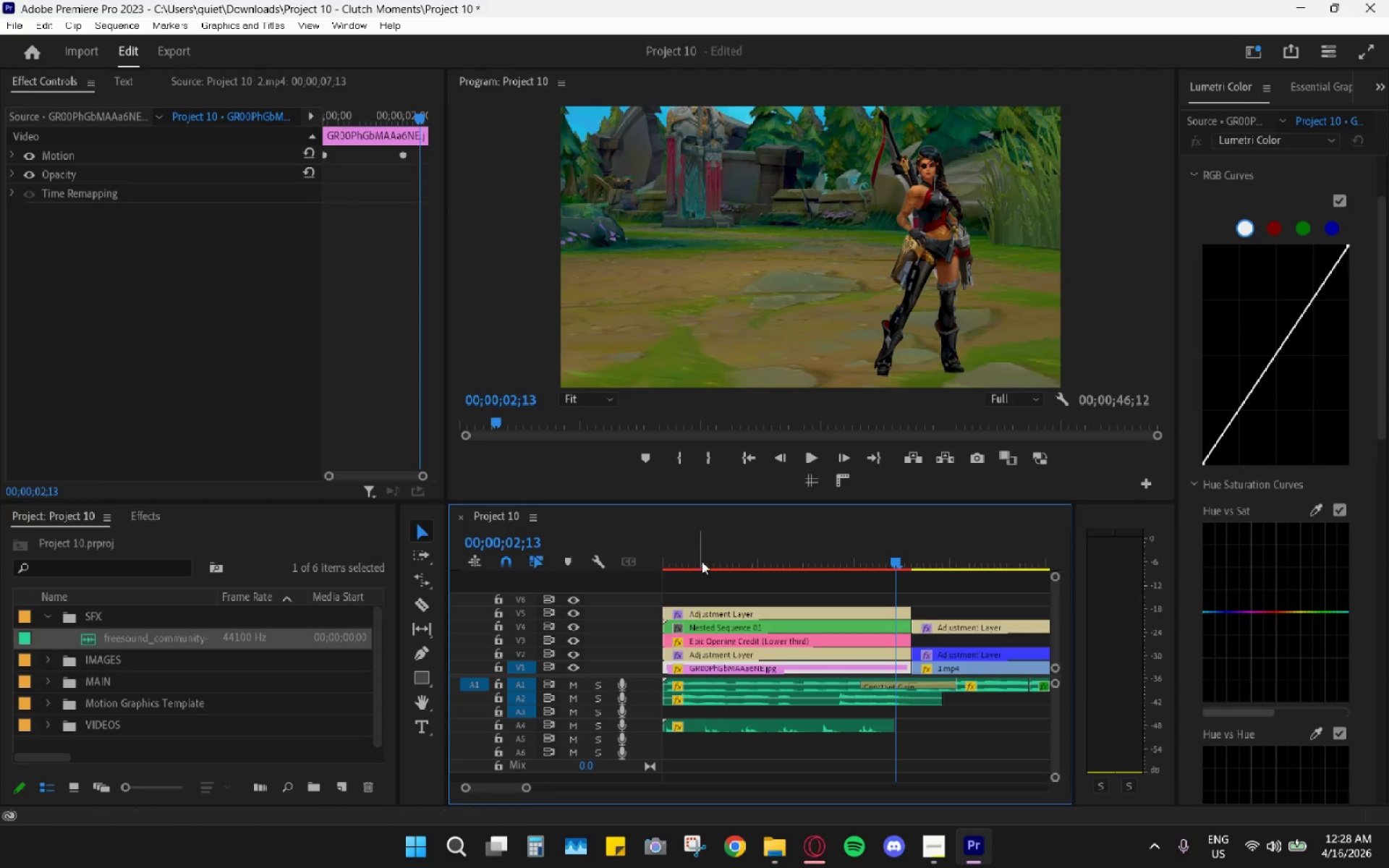 
left_click_drag(start_coordinate=[702, 557], to_coordinate=[582, 557])
 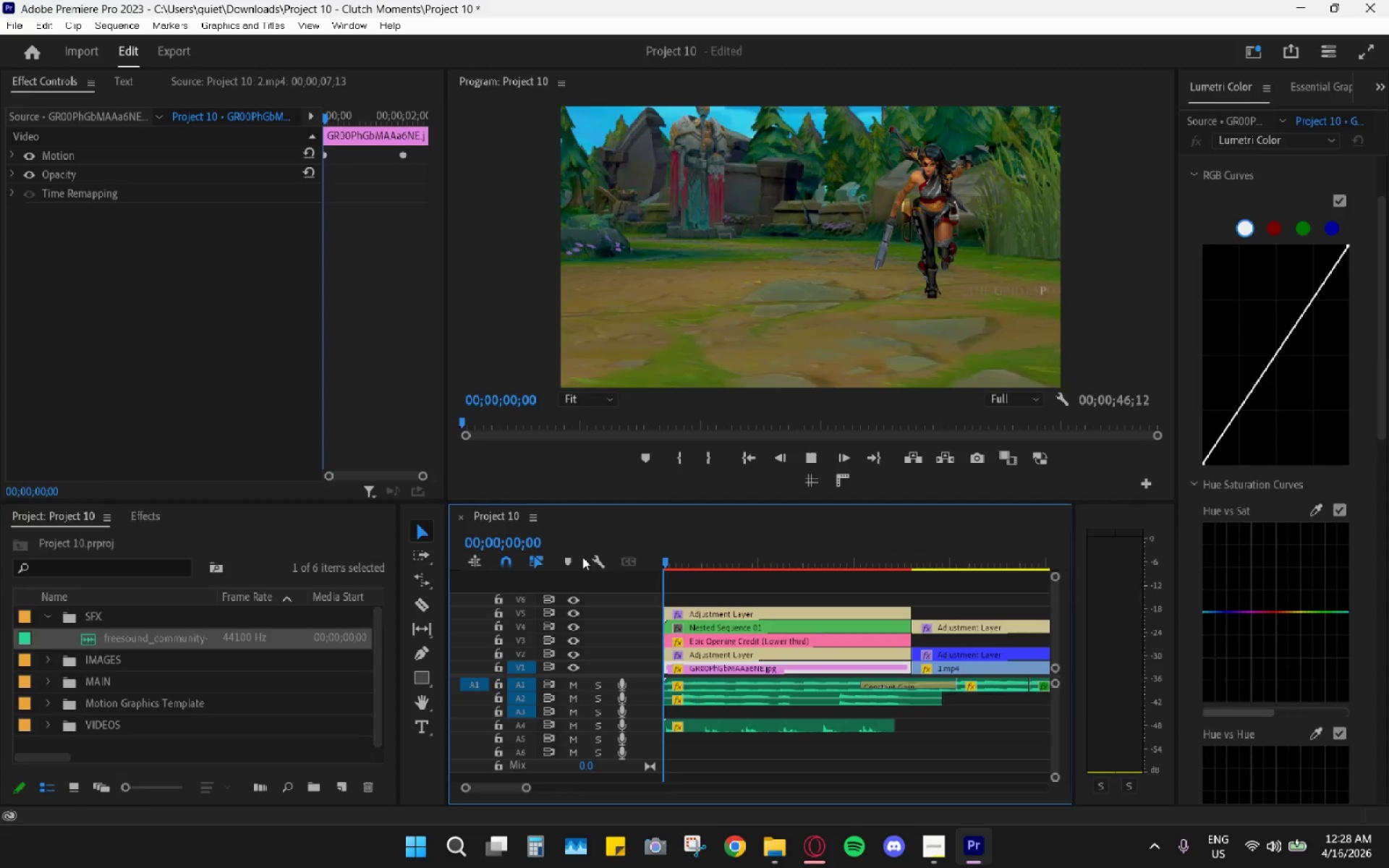 
key(Space)
 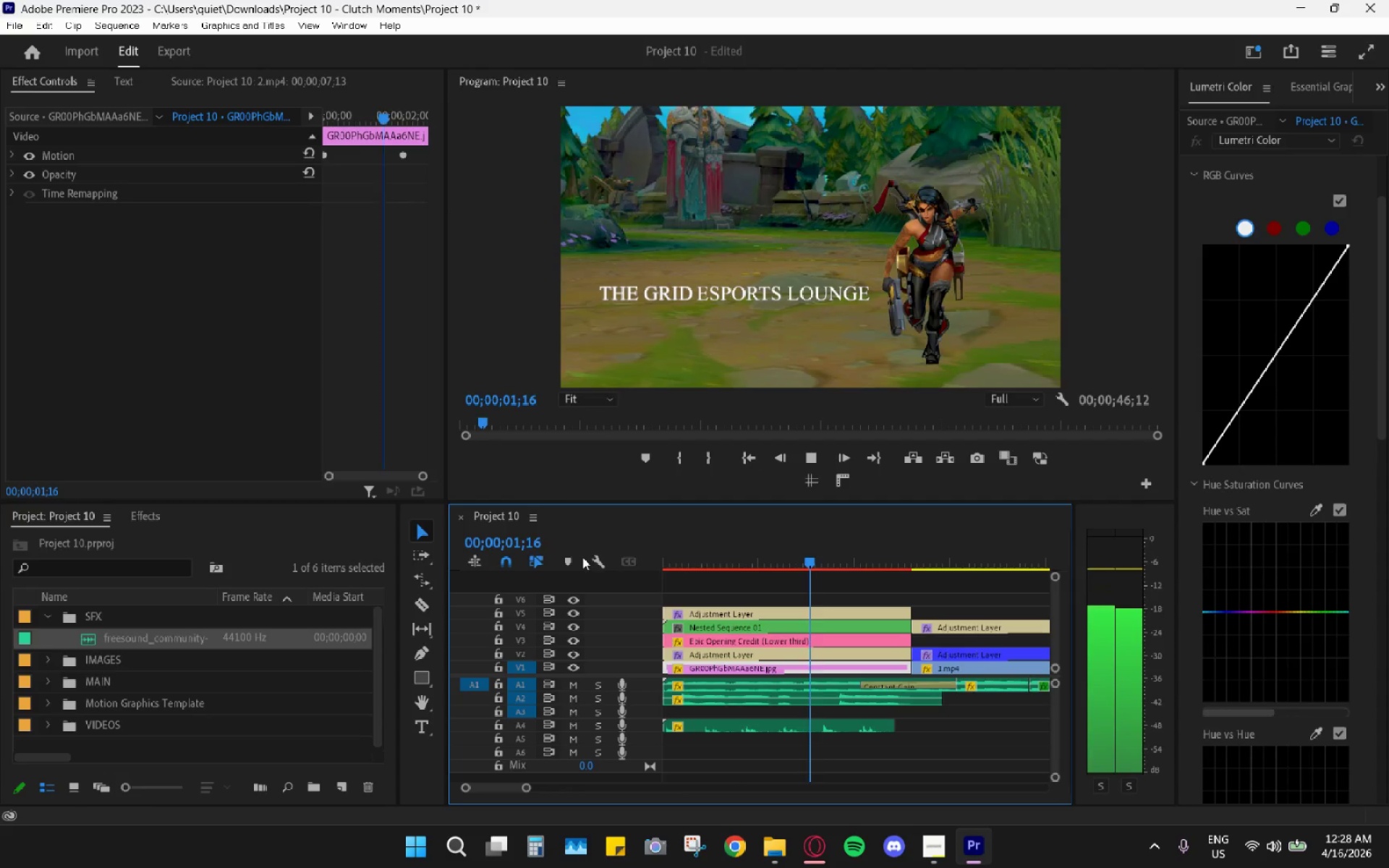 
key(Space)
 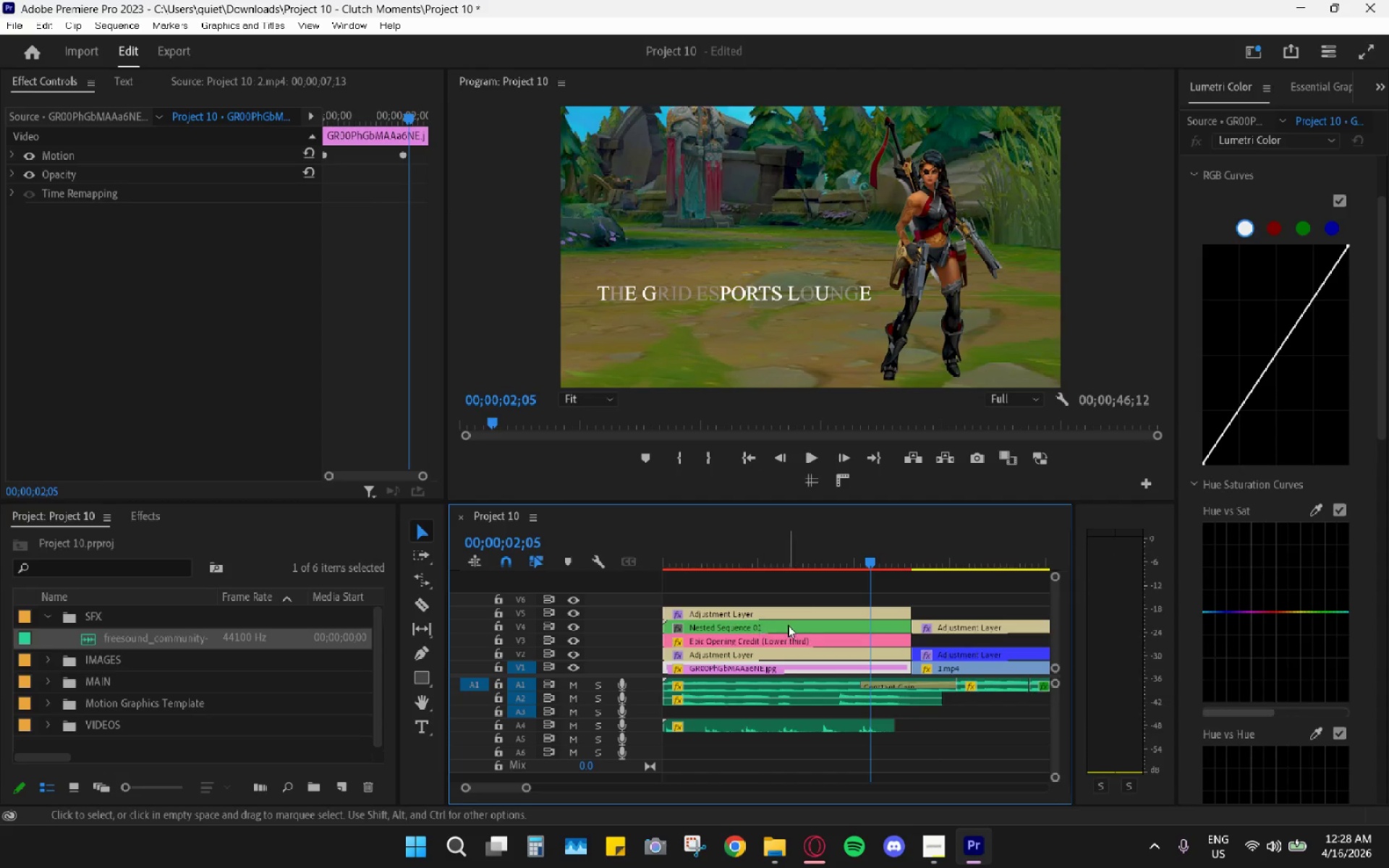 
key(Control+Z)
 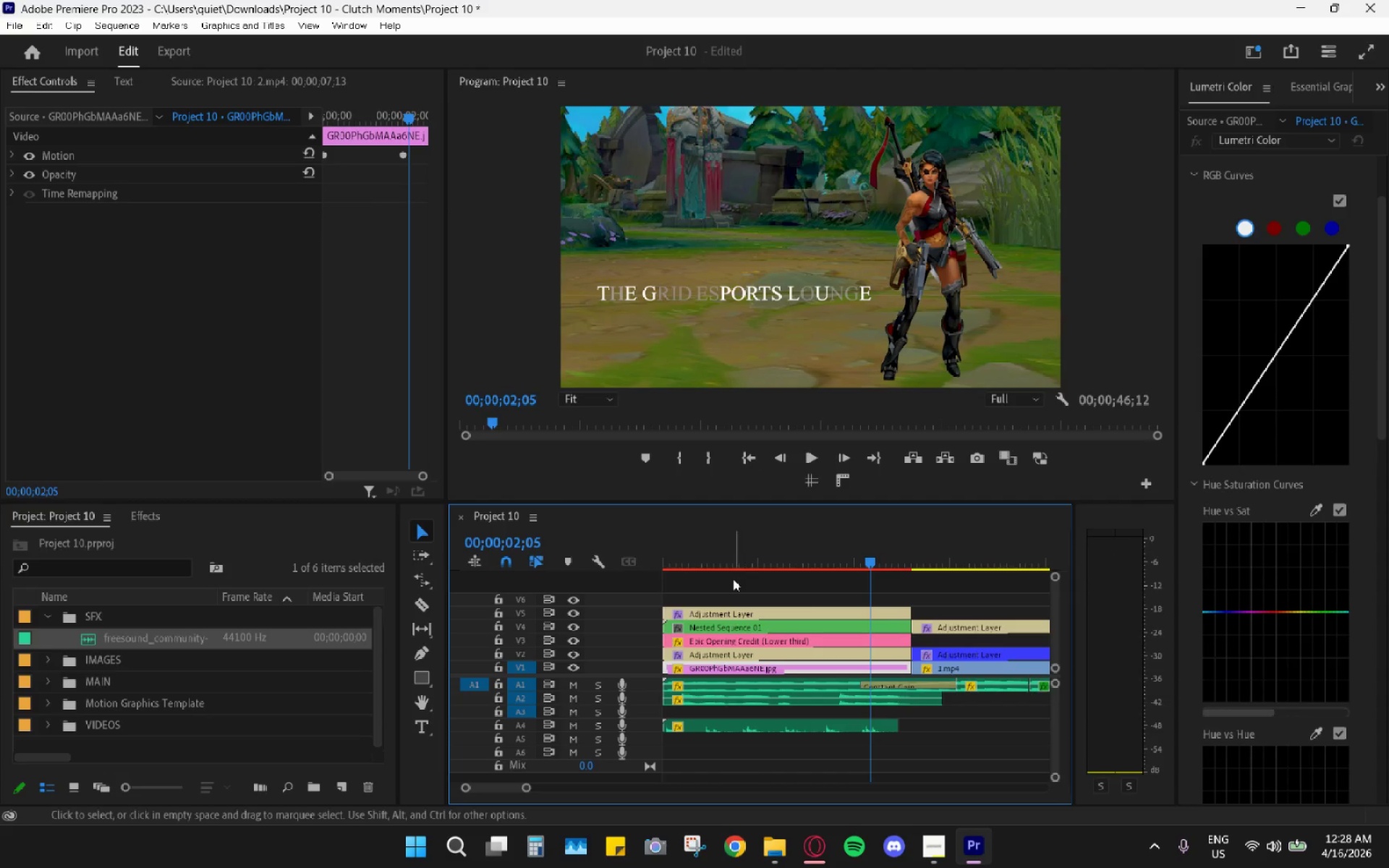 
left_click_drag(start_coordinate=[701, 550], to_coordinate=[572, 550])
 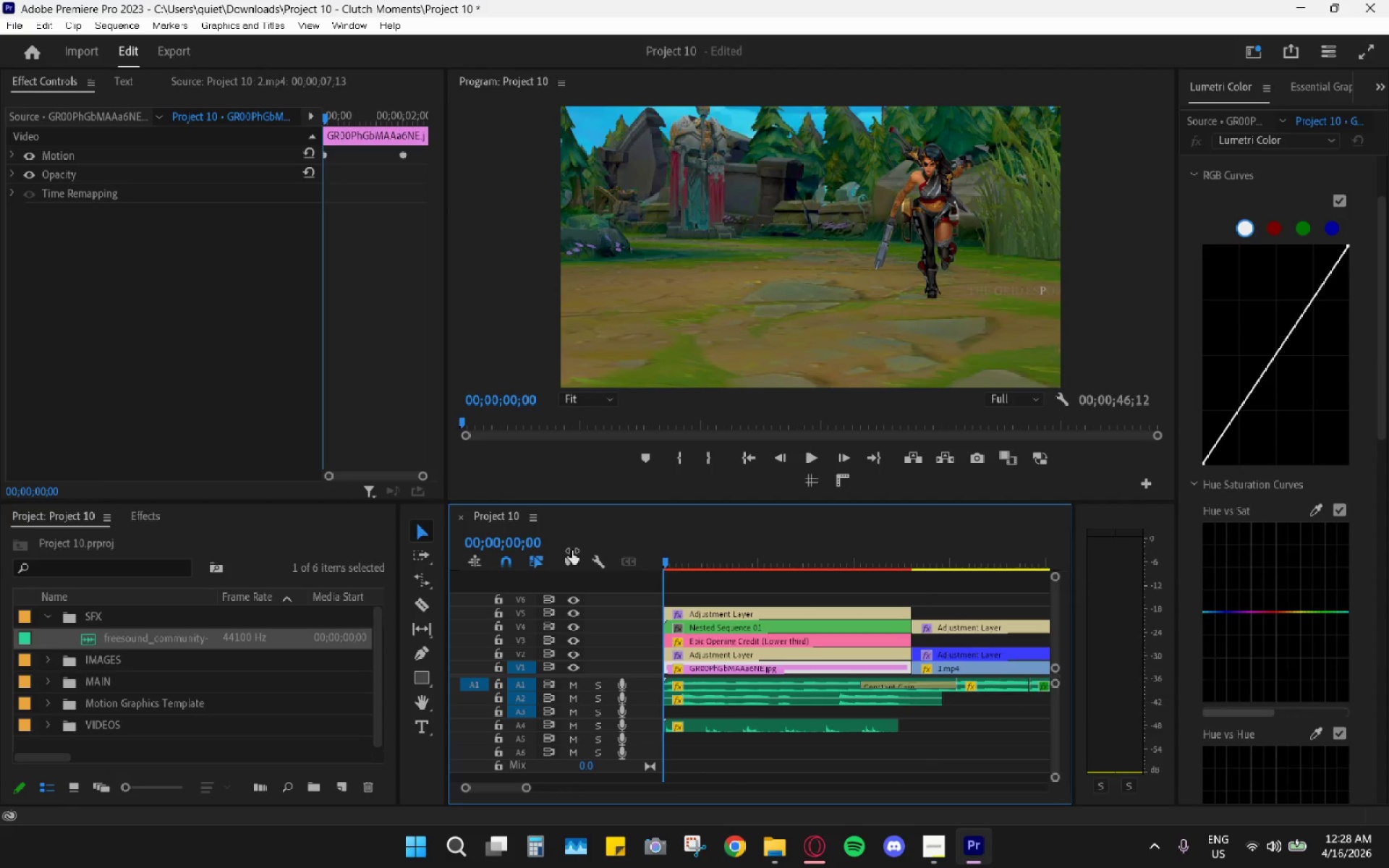 
key(Space)
 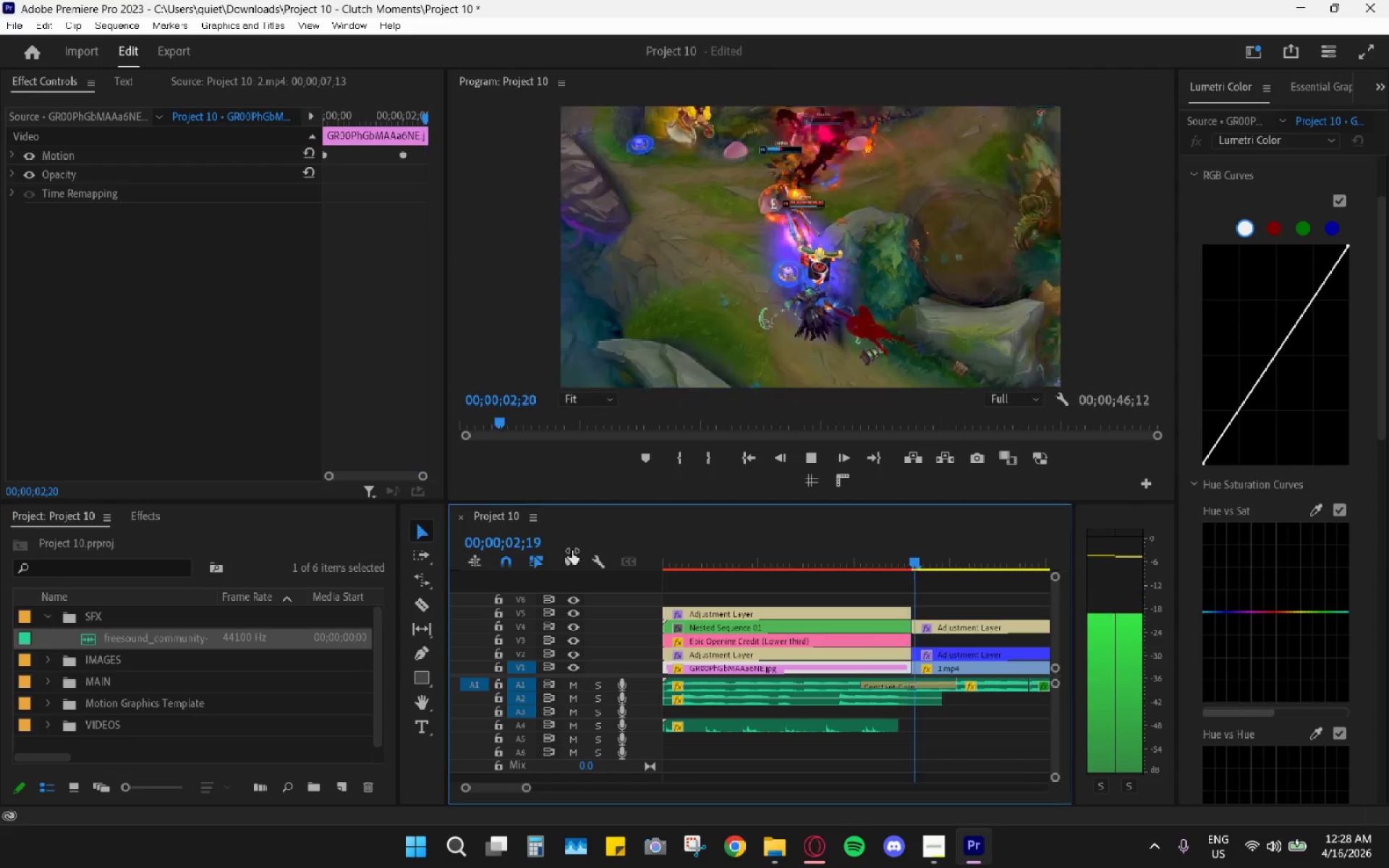 
key(Space)
 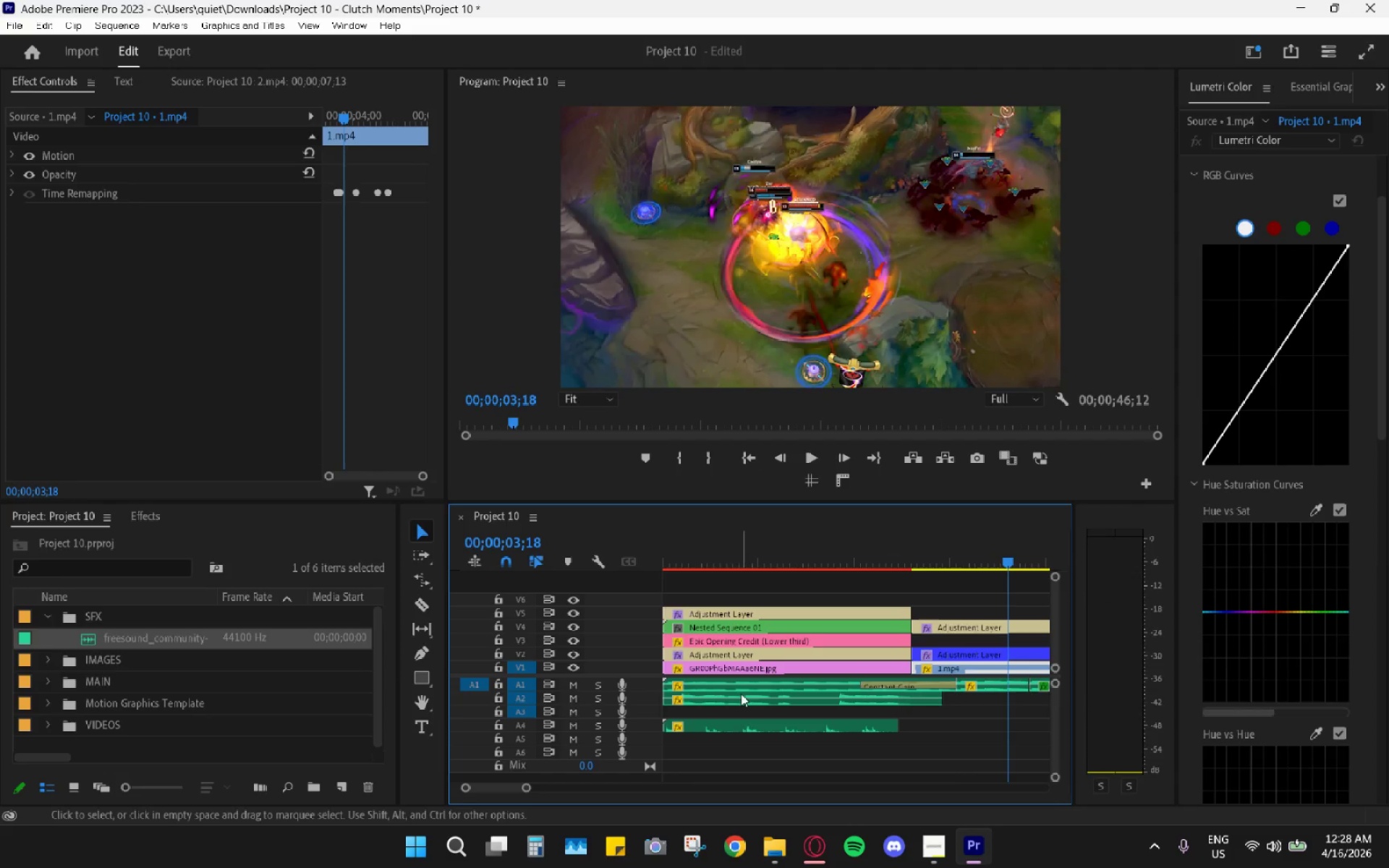 
left_click_drag(start_coordinate=[739, 723], to_coordinate=[733, 715])
 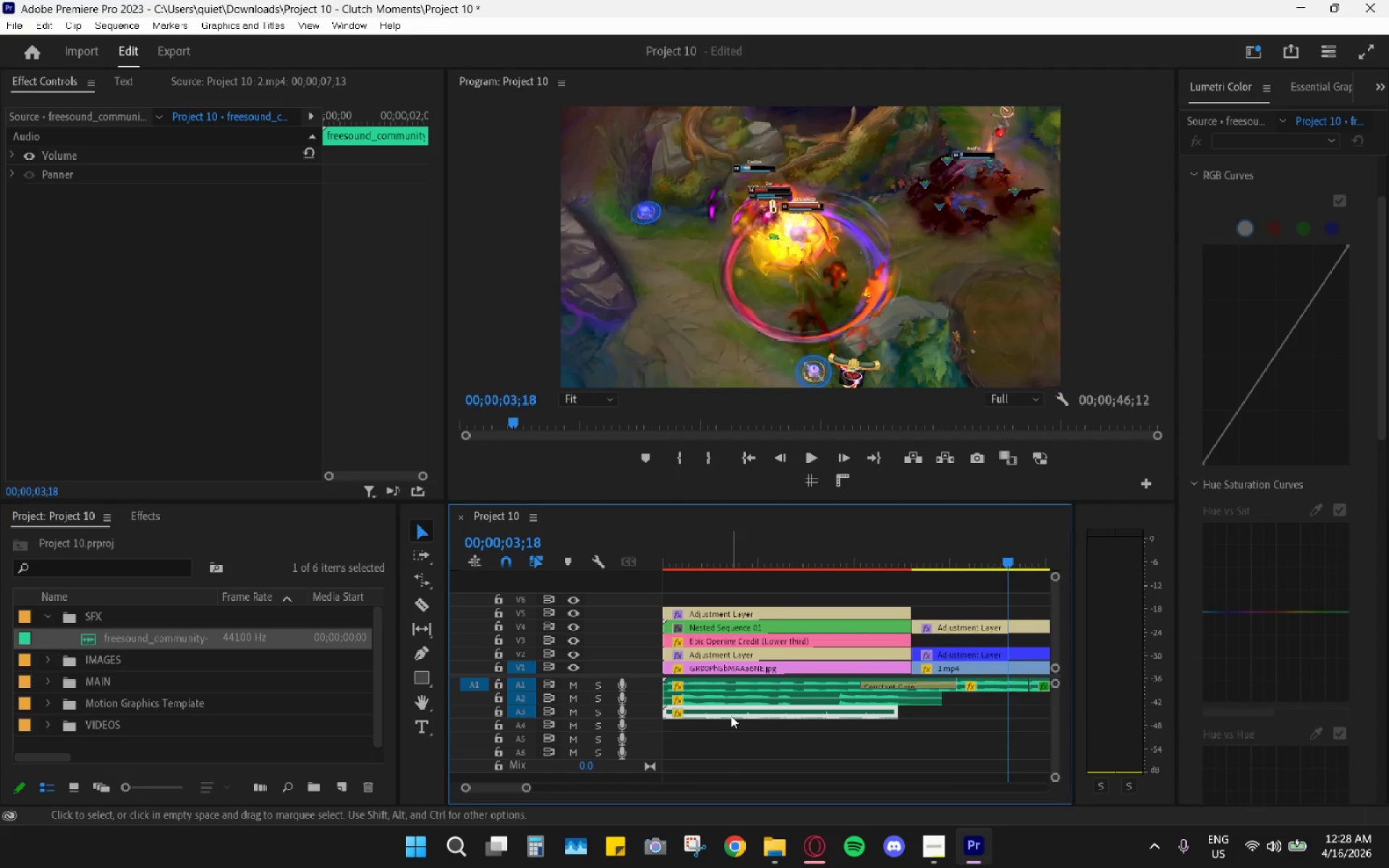 
key(G)
 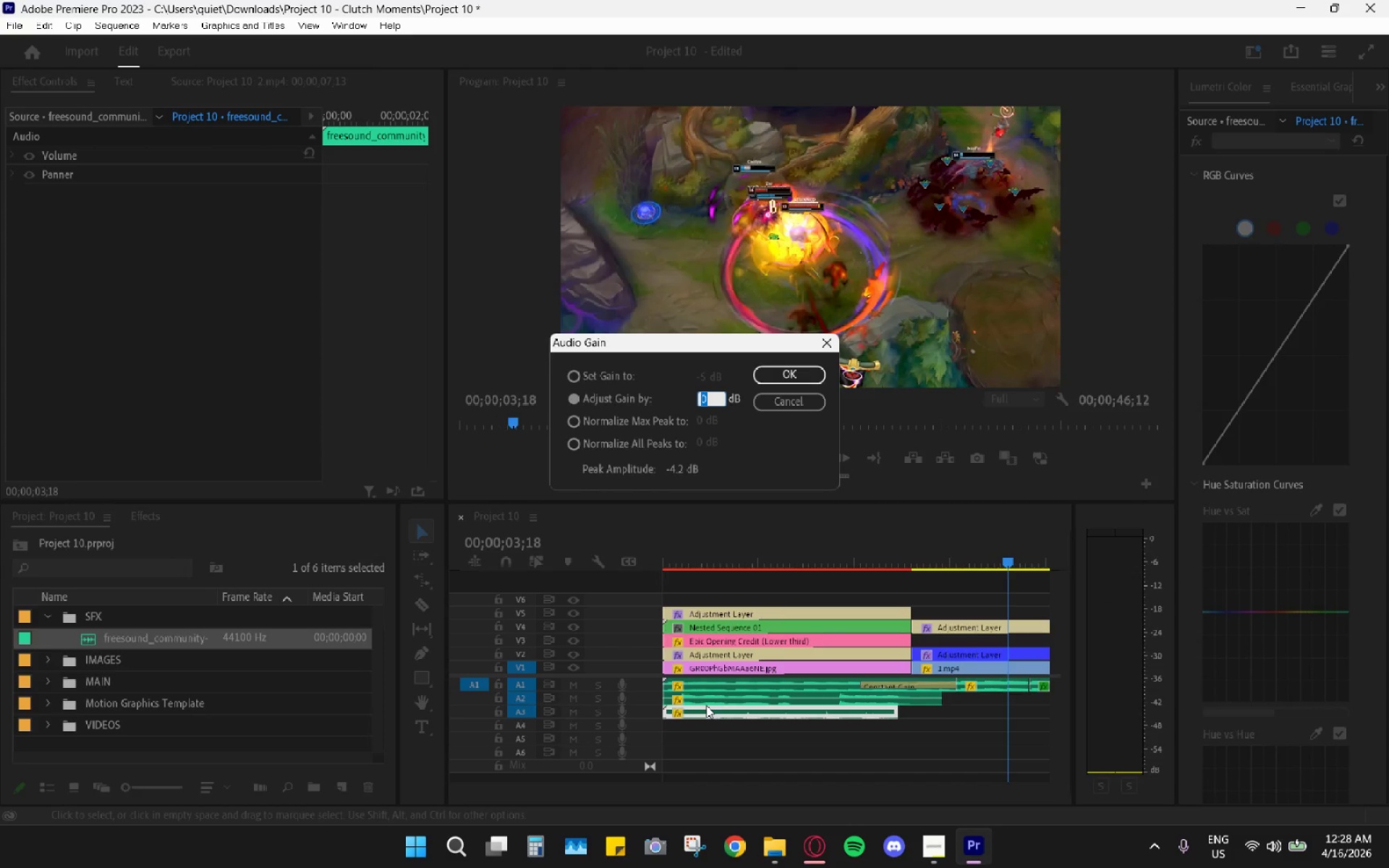 
key(Minus)
 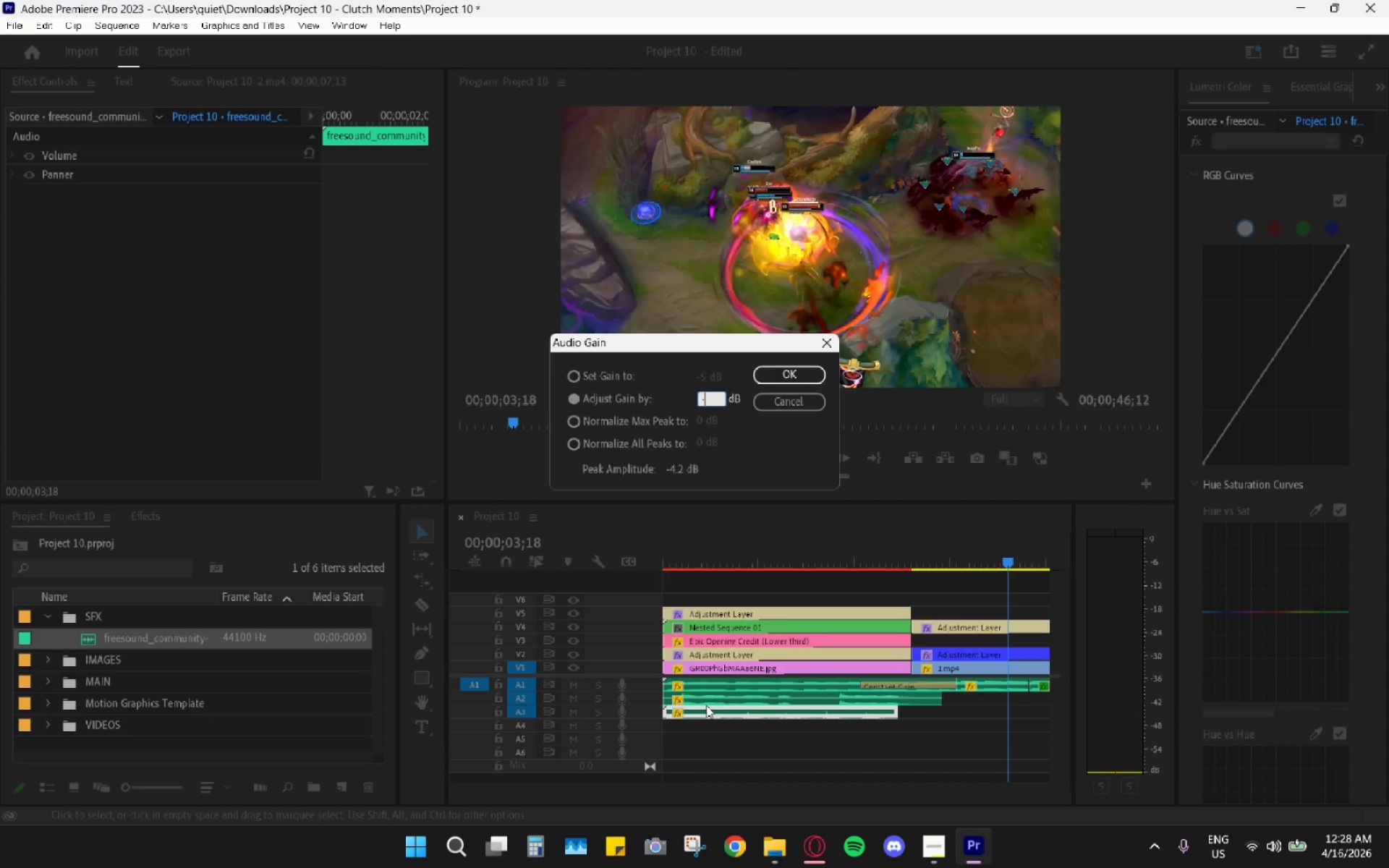 
key(3)
 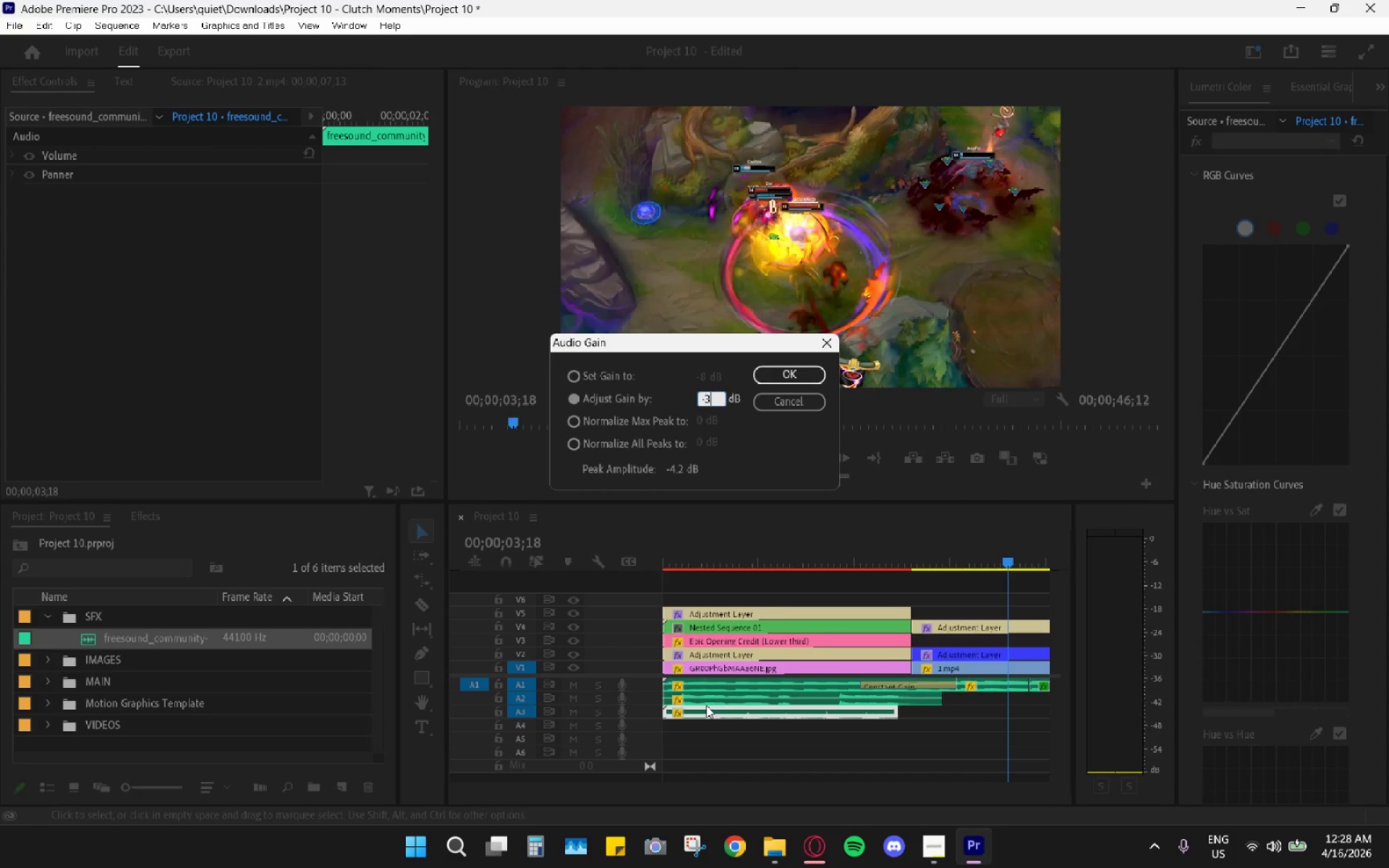 
key(Enter)
 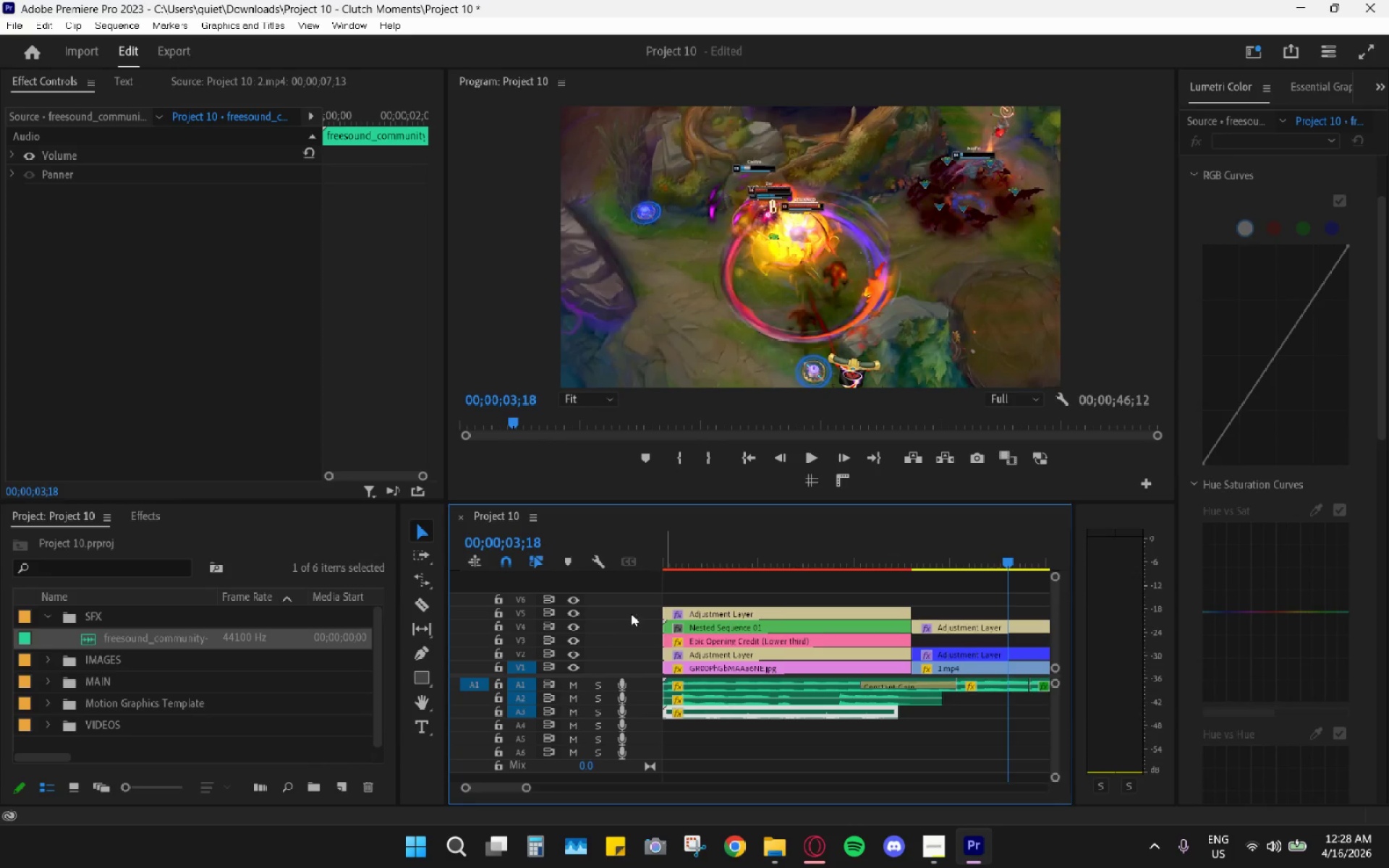 
left_click_drag(start_coordinate=[698, 547], to_coordinate=[494, 553])
 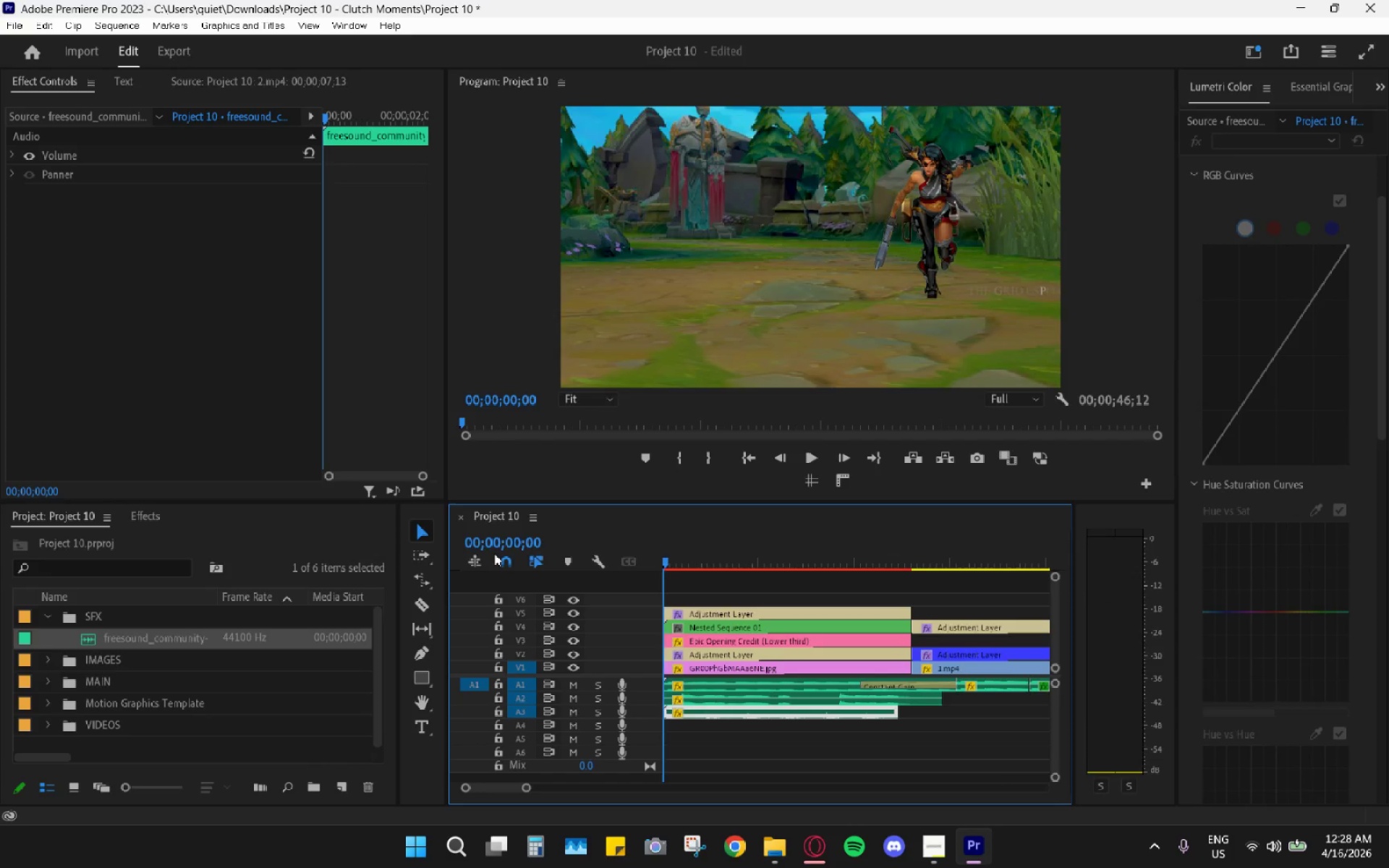 
key(Space)
 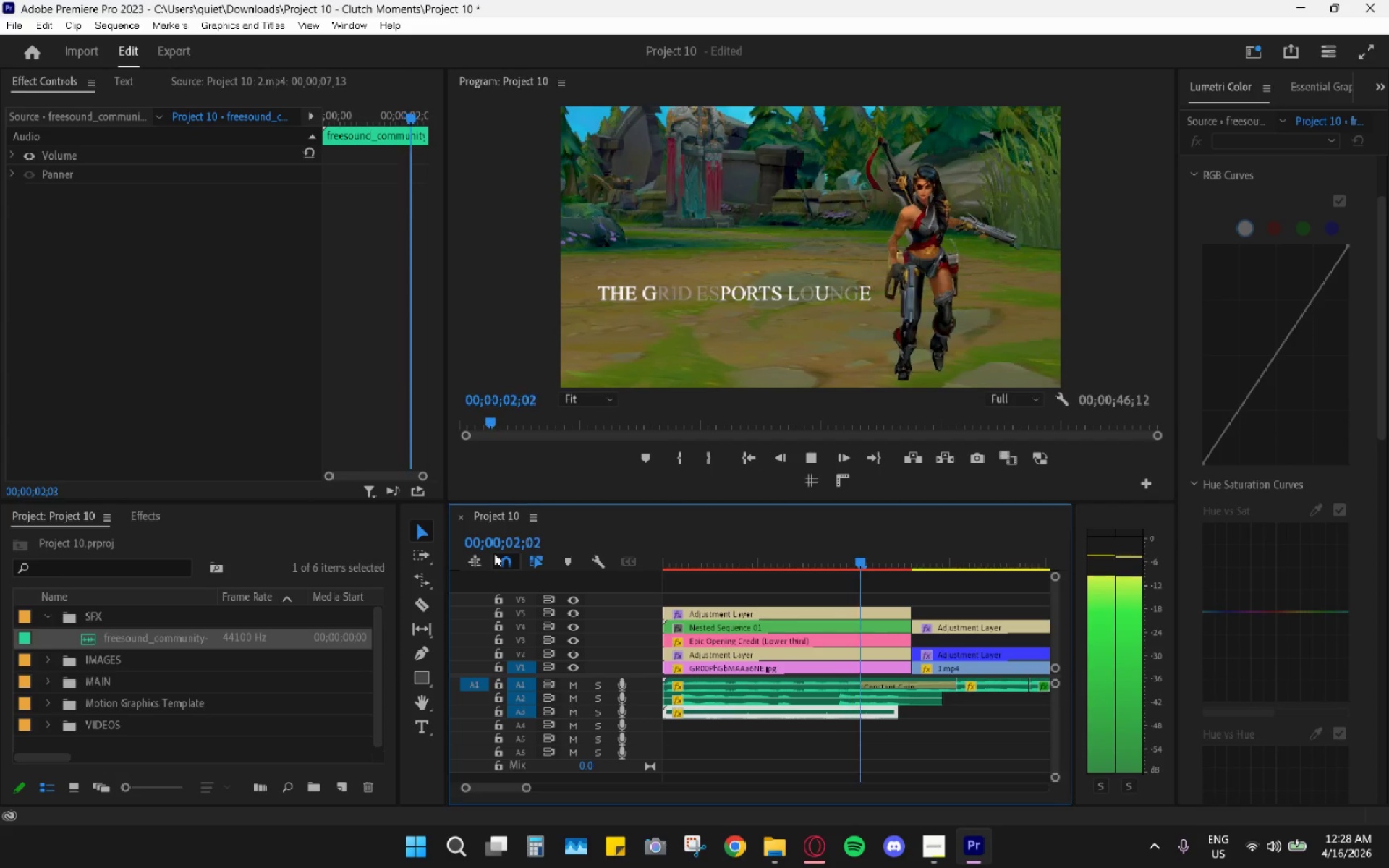 
key(Space)
 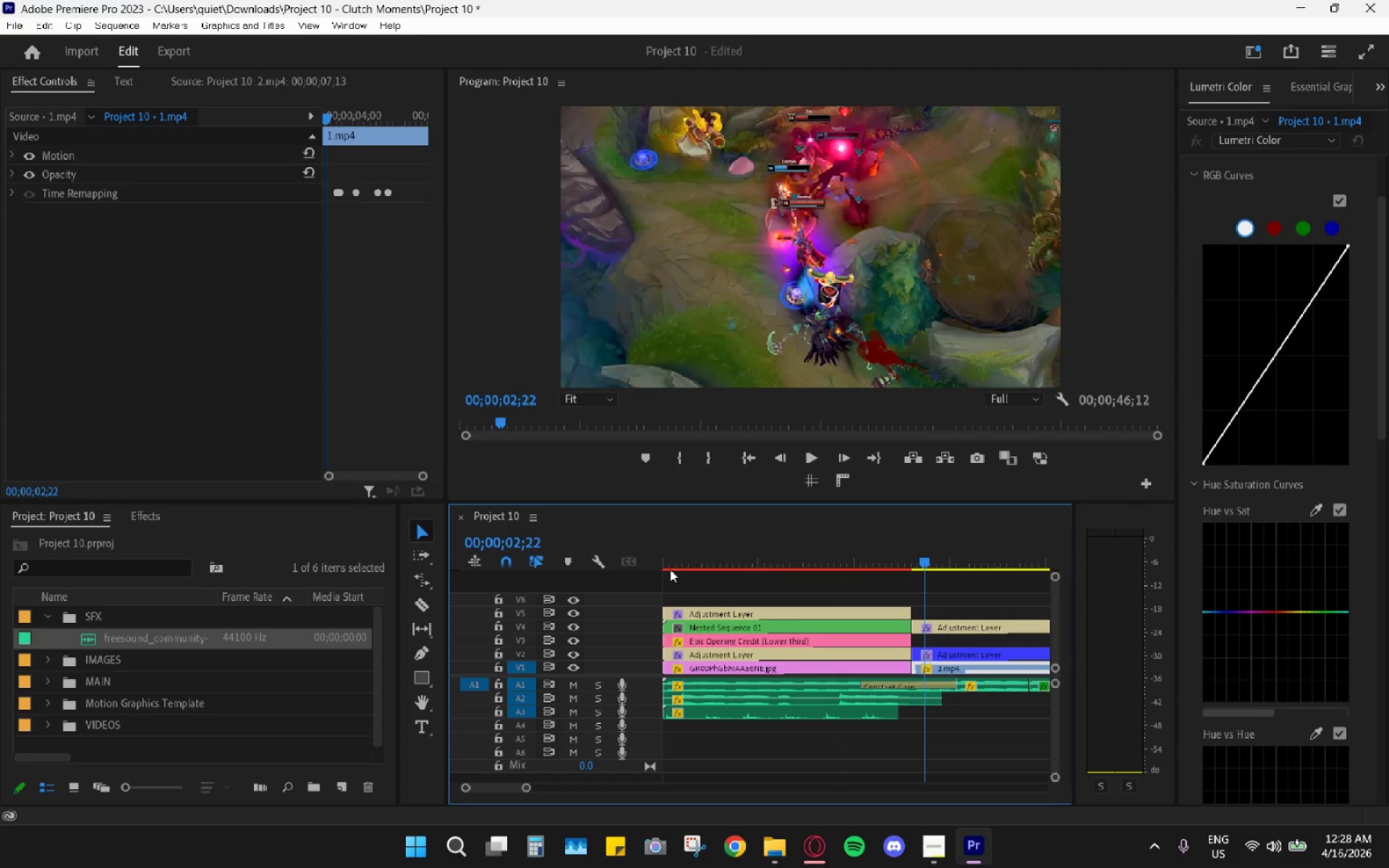 
left_click_drag(start_coordinate=[692, 553], to_coordinate=[561, 555])
 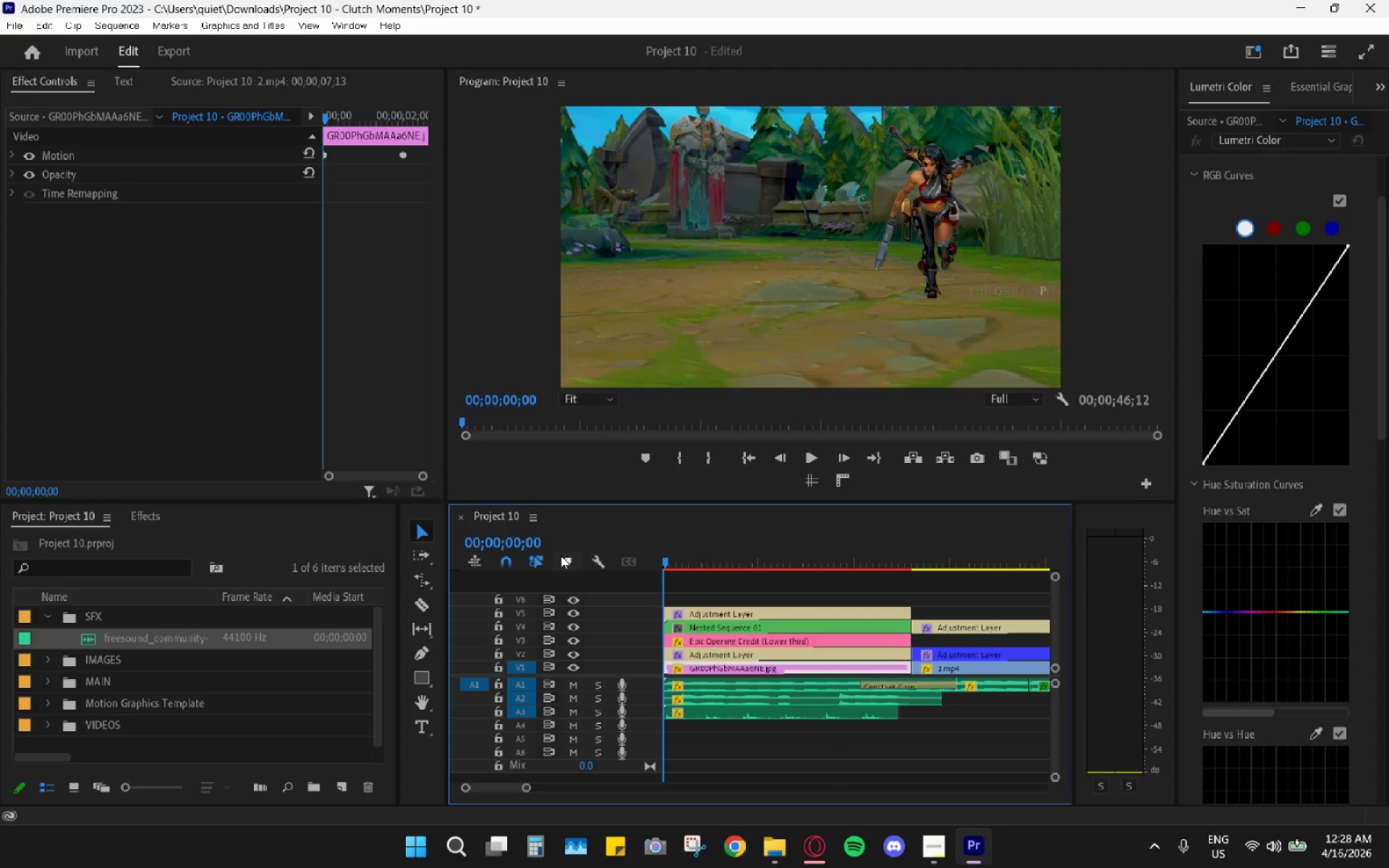 
key(Space)
 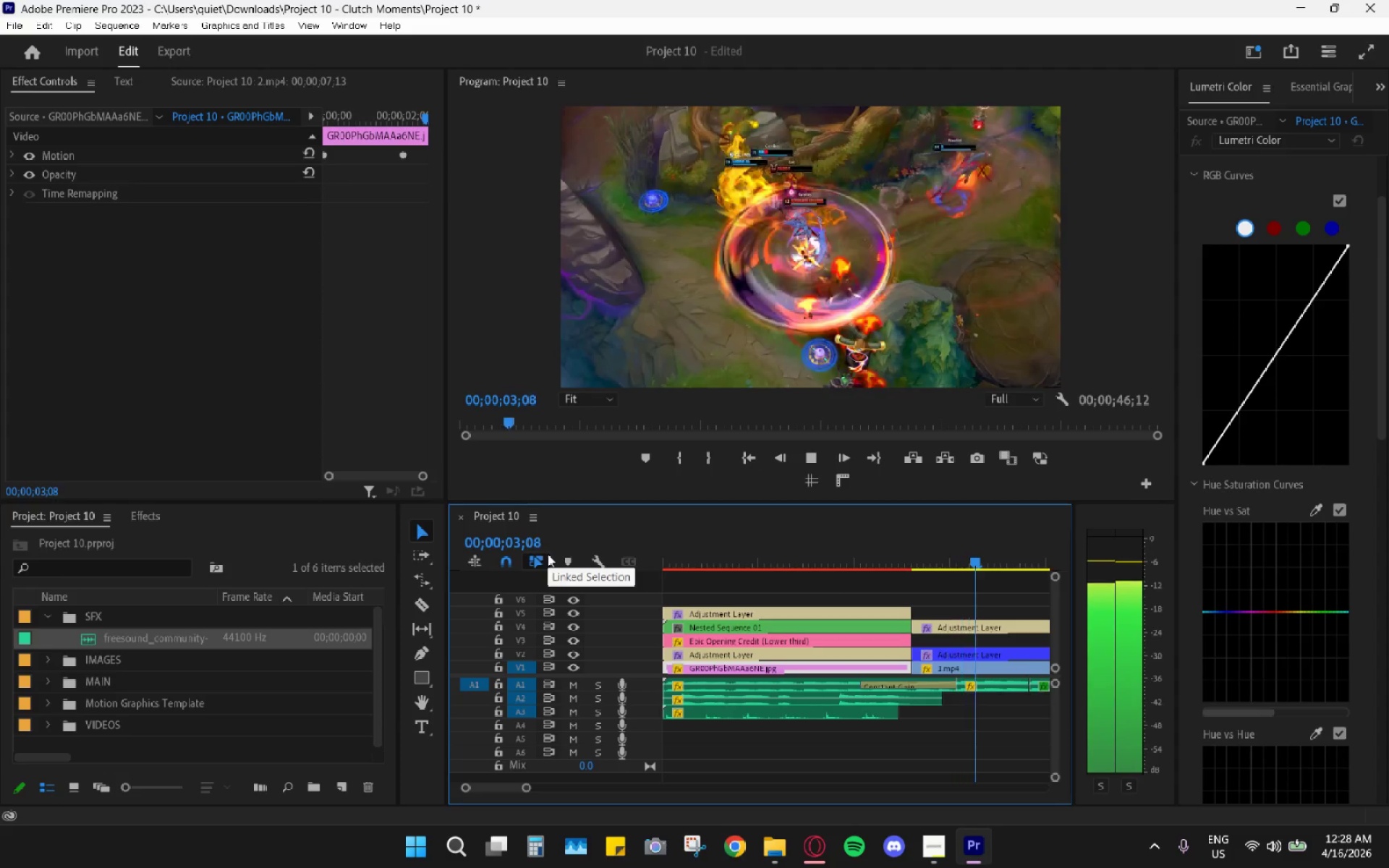 
wait(8.38)
 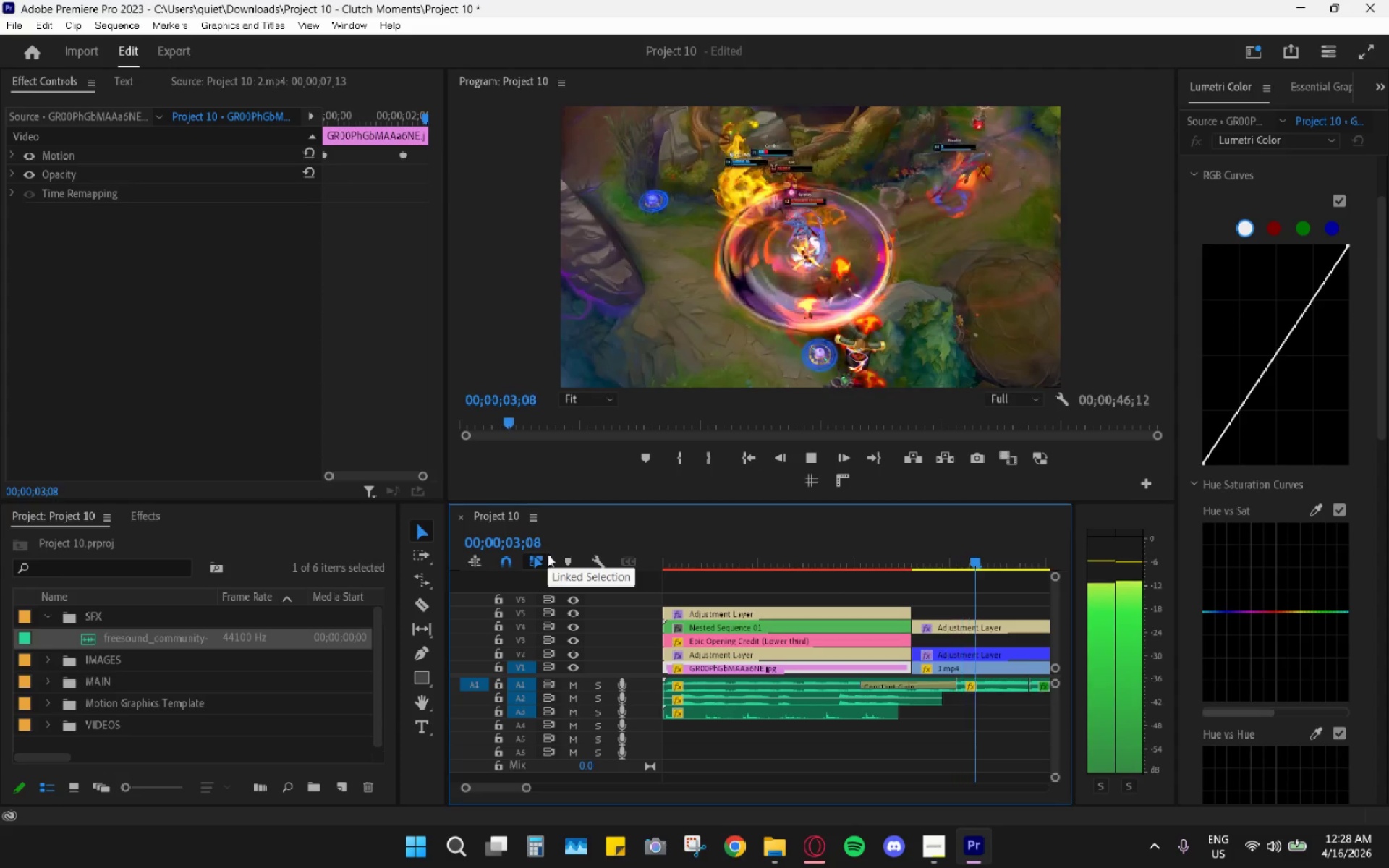 
key(Space)
 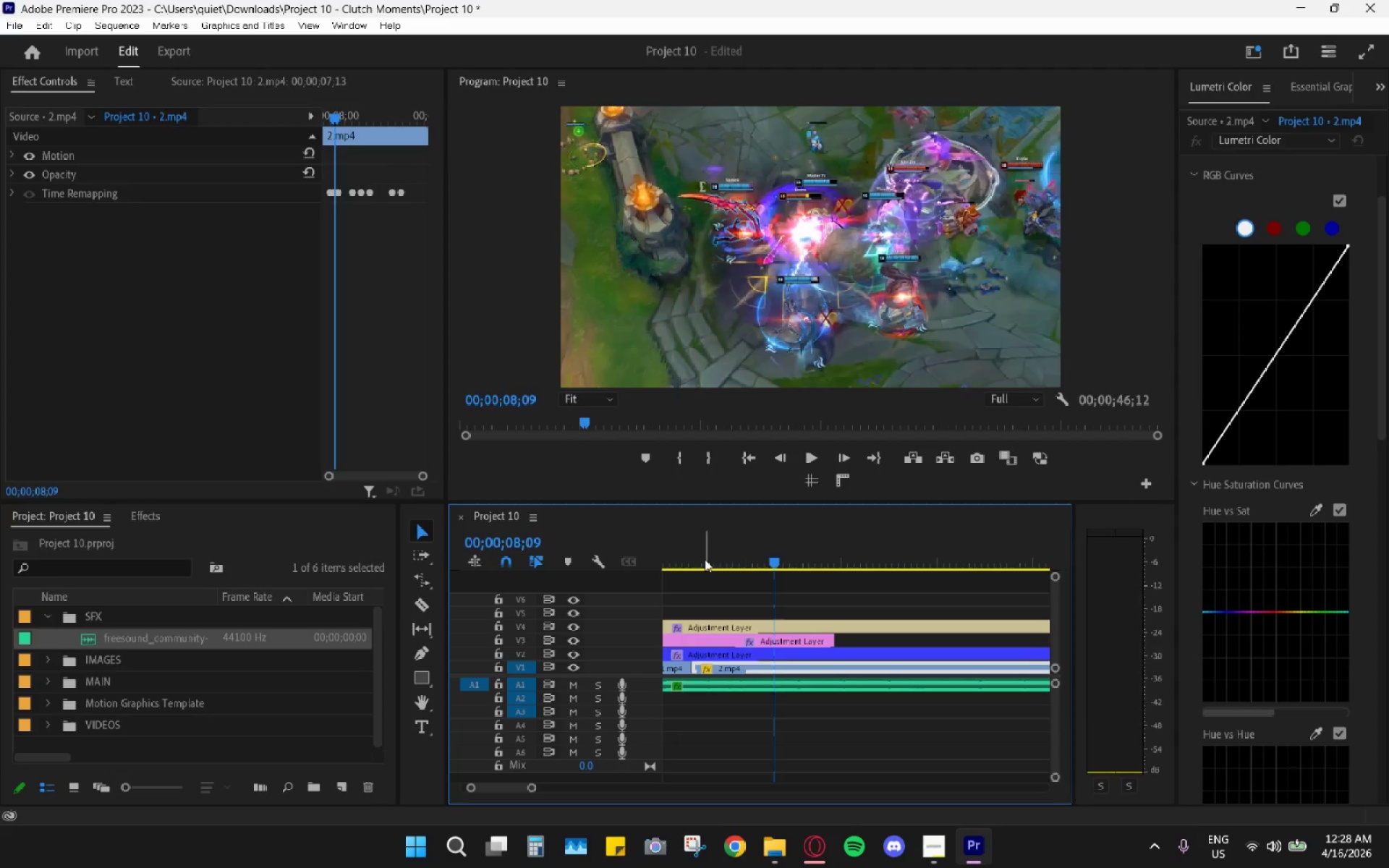 
left_click_drag(start_coordinate=[705, 558], to_coordinate=[606, 552])
 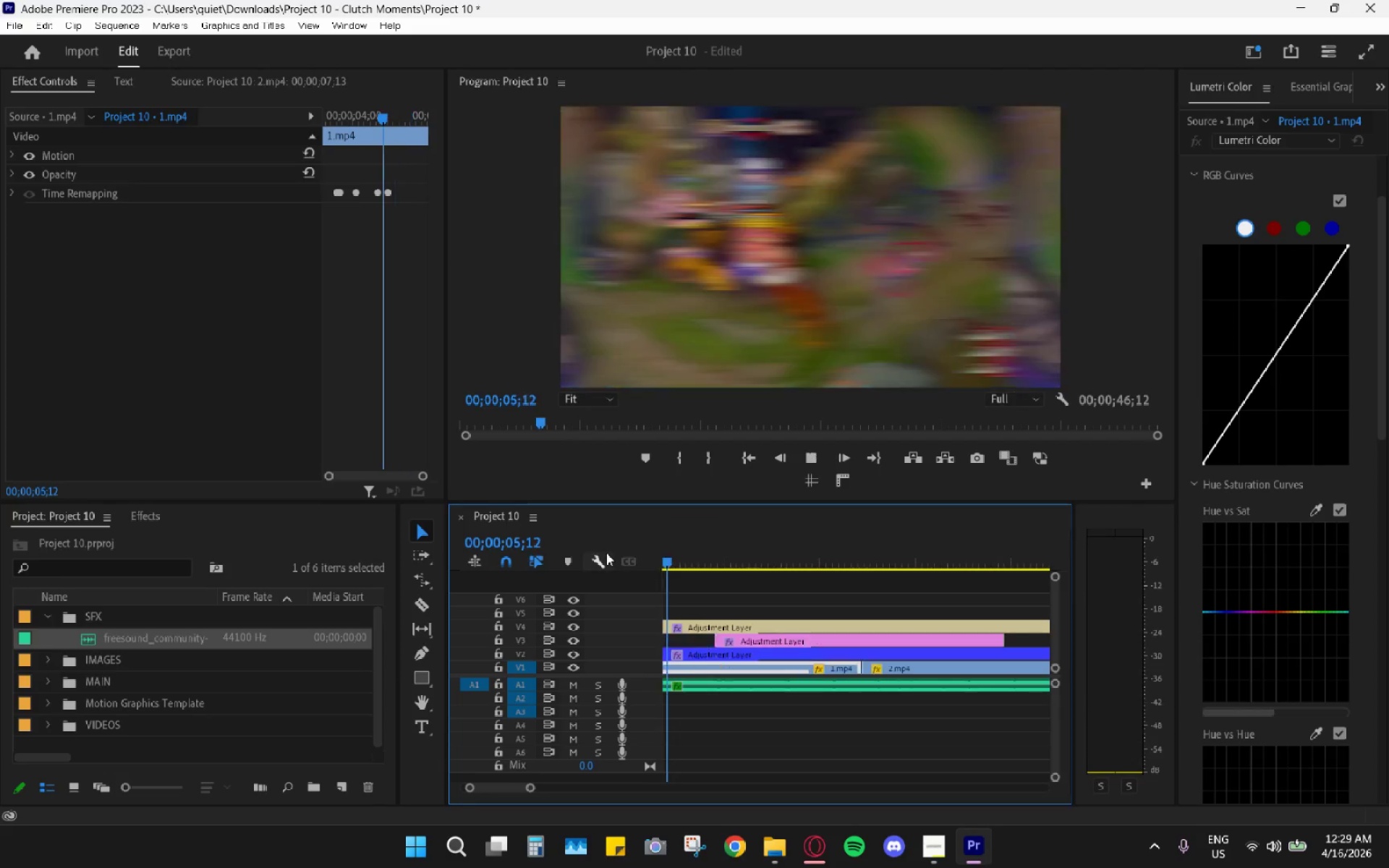 
key(Space)
 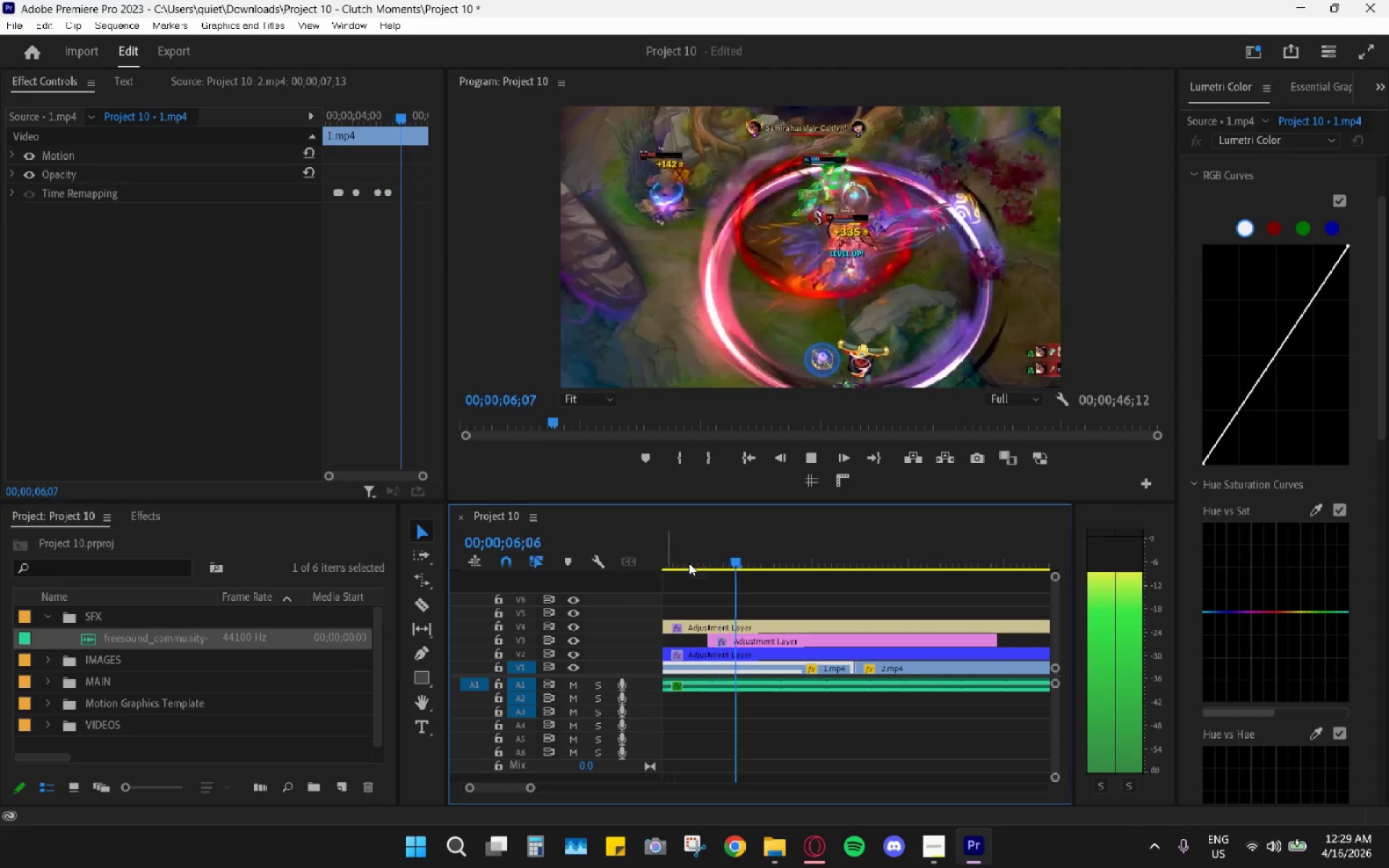 
key(Space)
 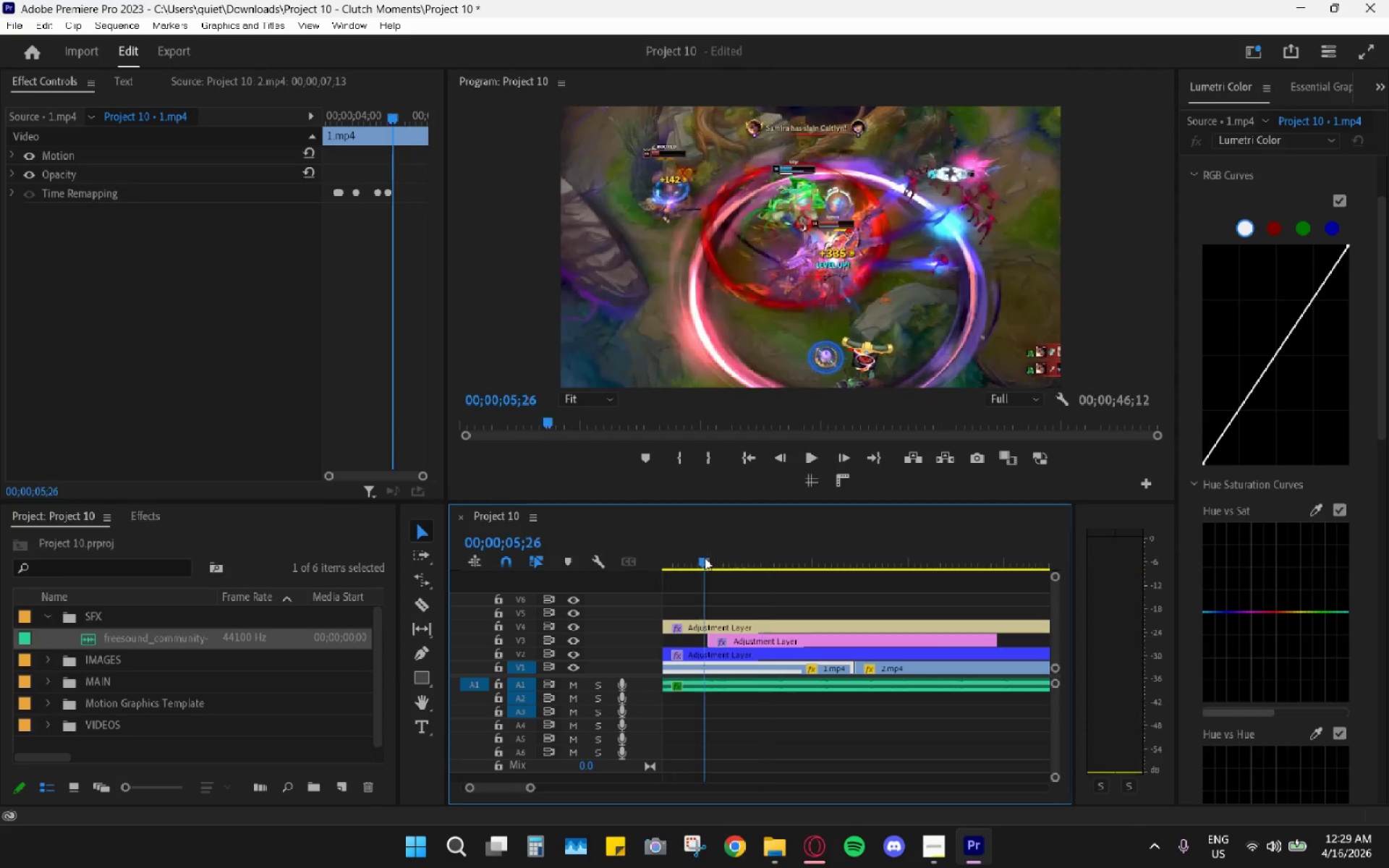 
left_click_drag(start_coordinate=[705, 558], to_coordinate=[681, 556])
 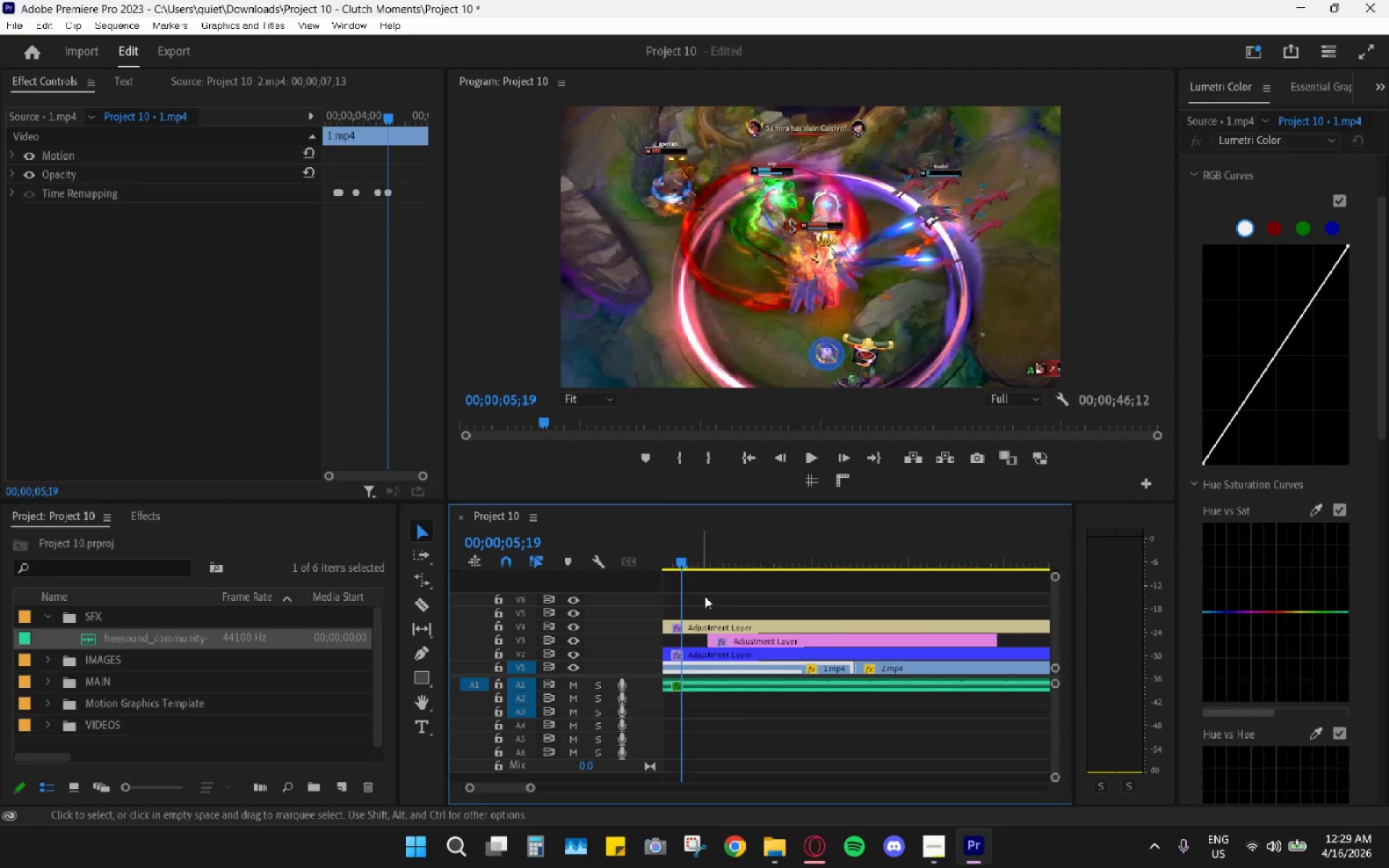 
hold_key(key=AltLeft, duration=0.64)
scroll: coordinate [774, 662], scroll_direction: down, amount: 6.0
 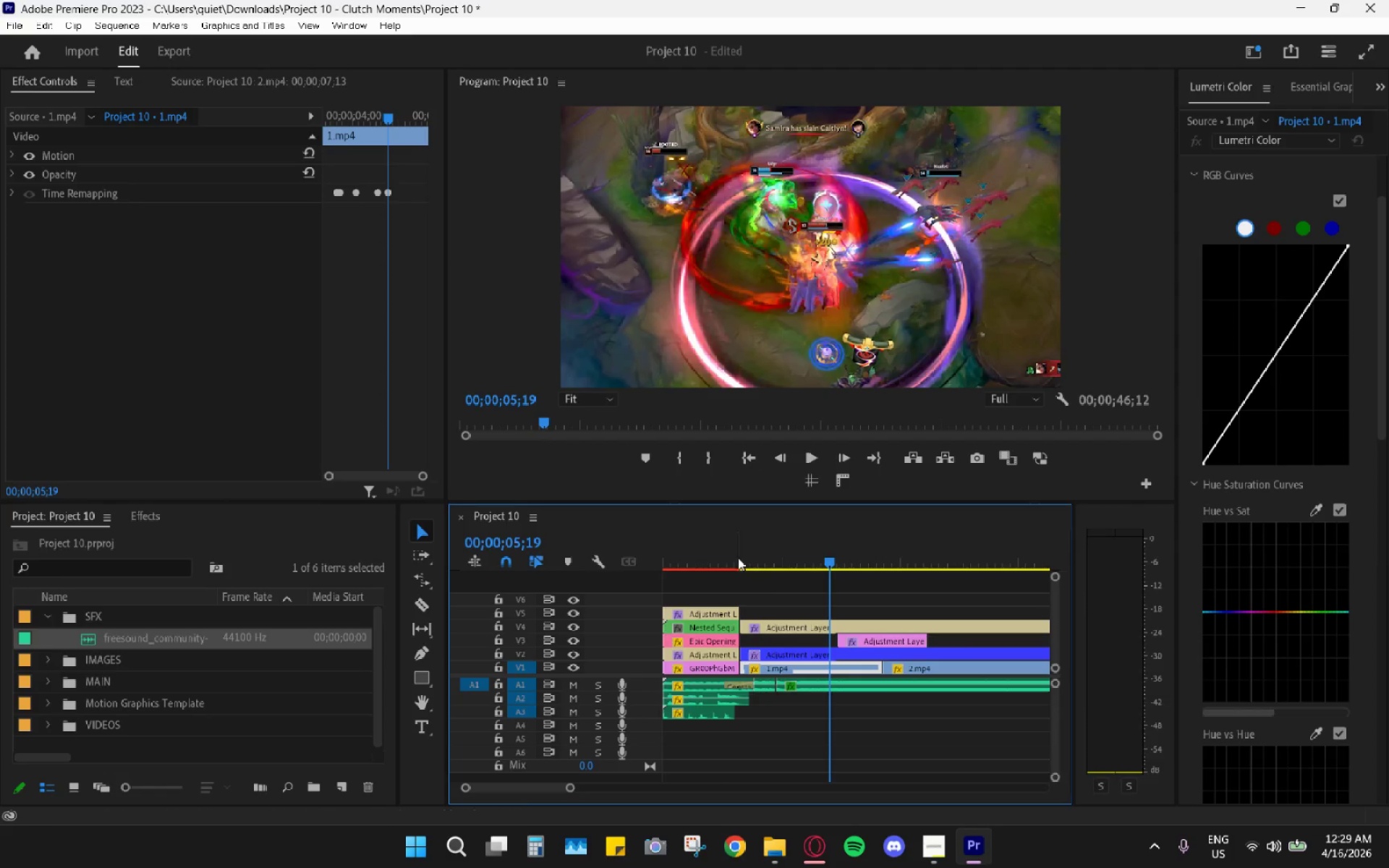 
left_click_drag(start_coordinate=[731, 550], to_coordinate=[739, 558])
 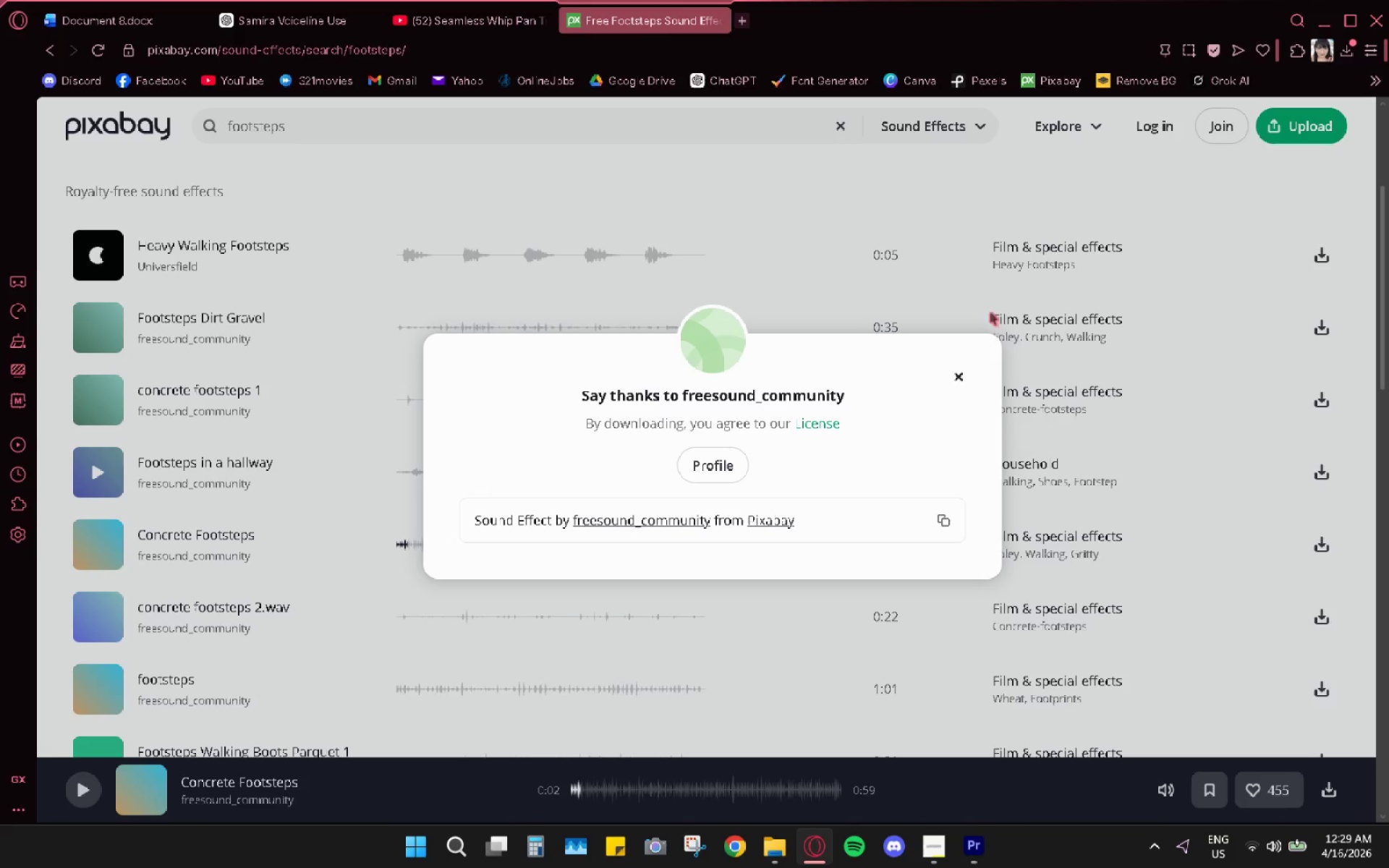 
wait(5.73)
 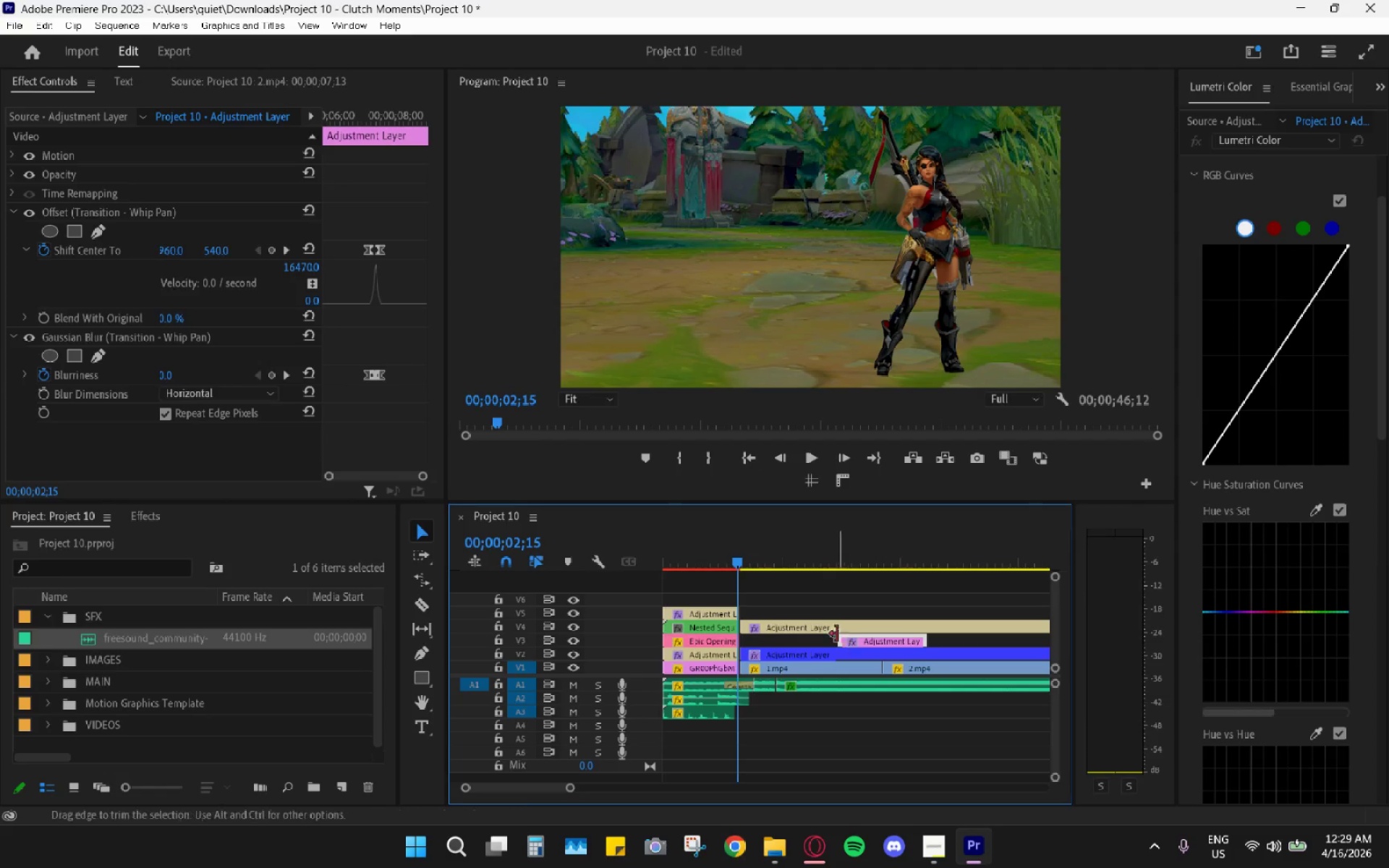 
triple_click([718, 20])
 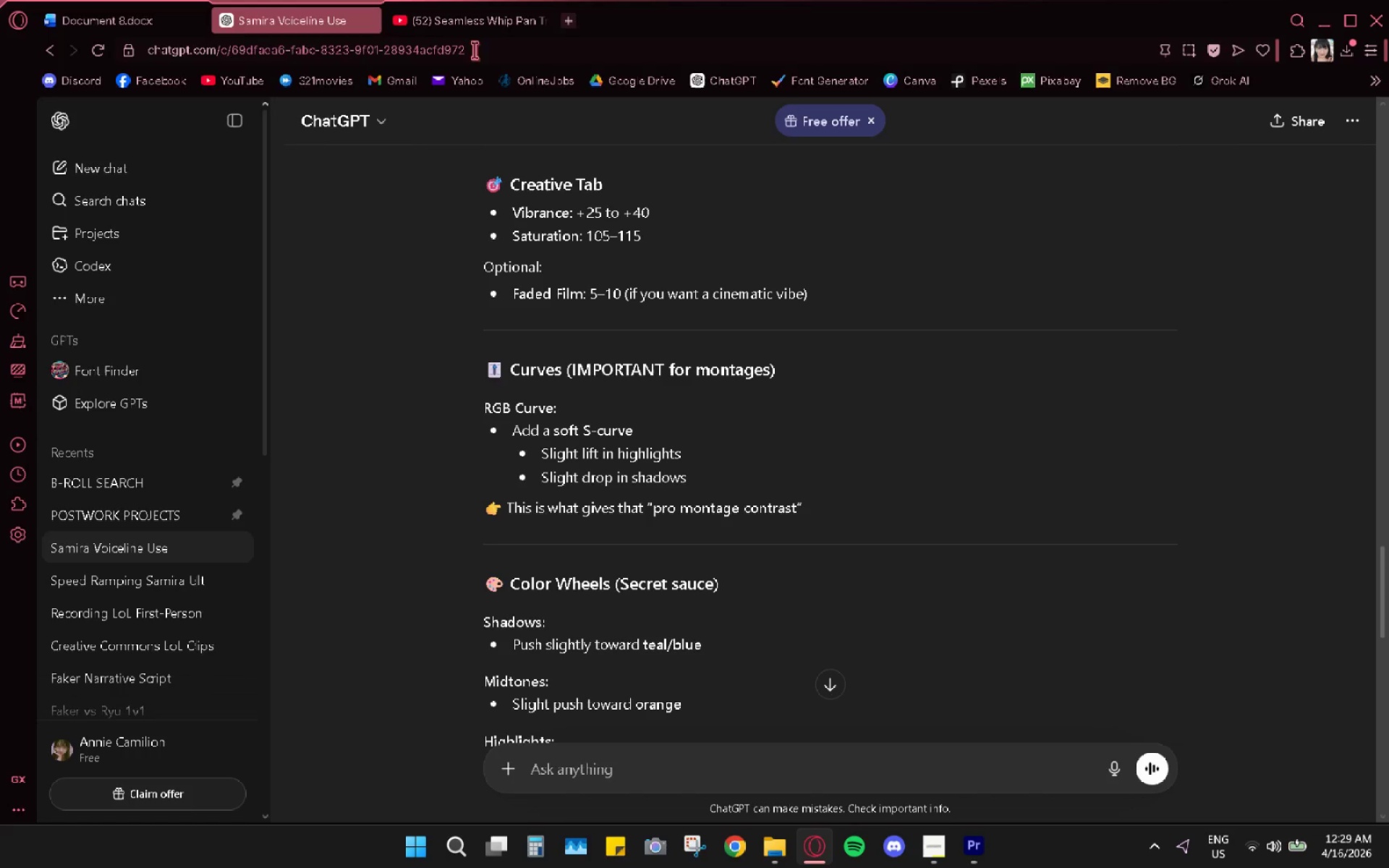 
left_click([502, 20])
 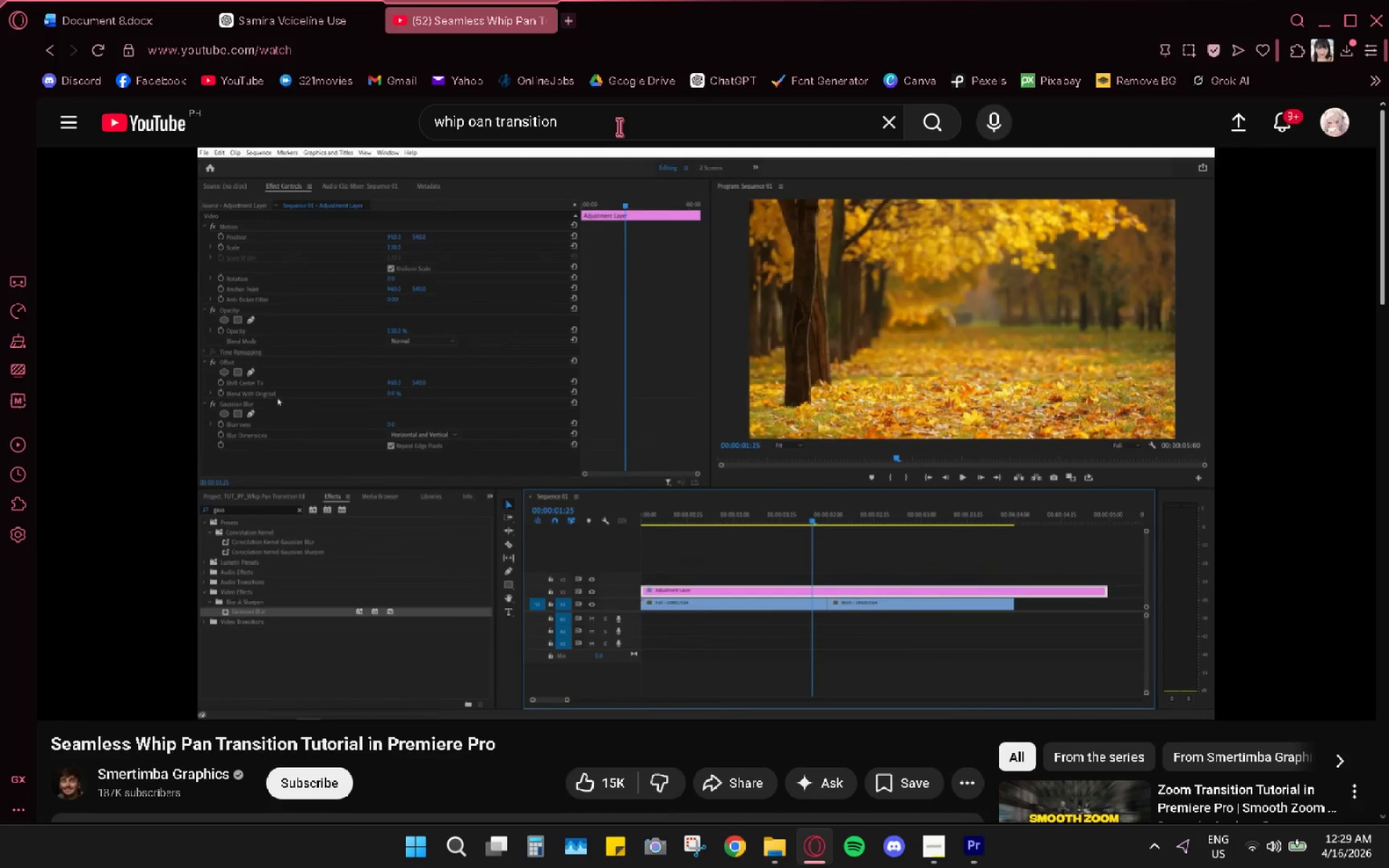 
left_click_drag(start_coordinate=[616, 125], to_coordinate=[420, 139])
 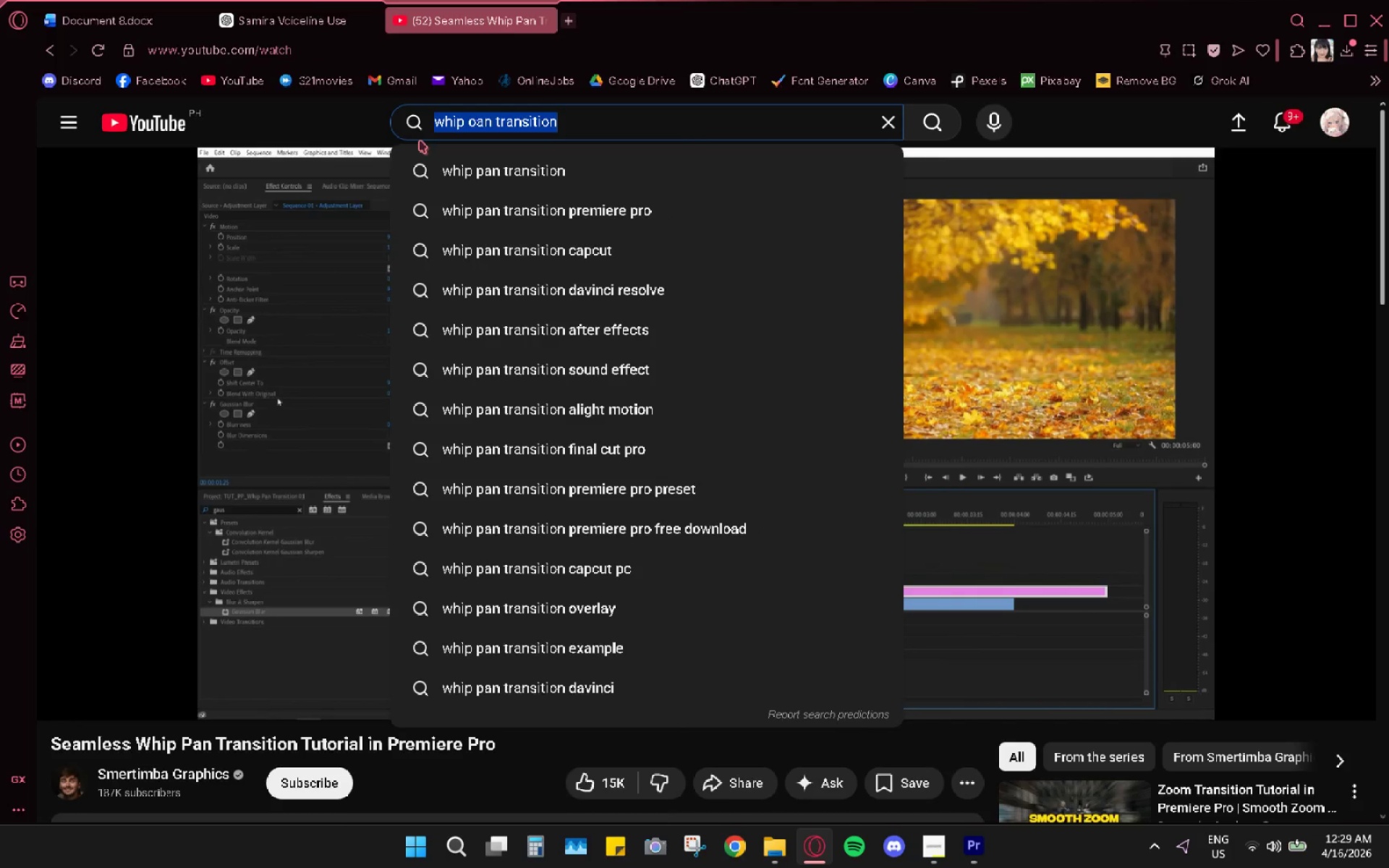 
type(zoom t)
 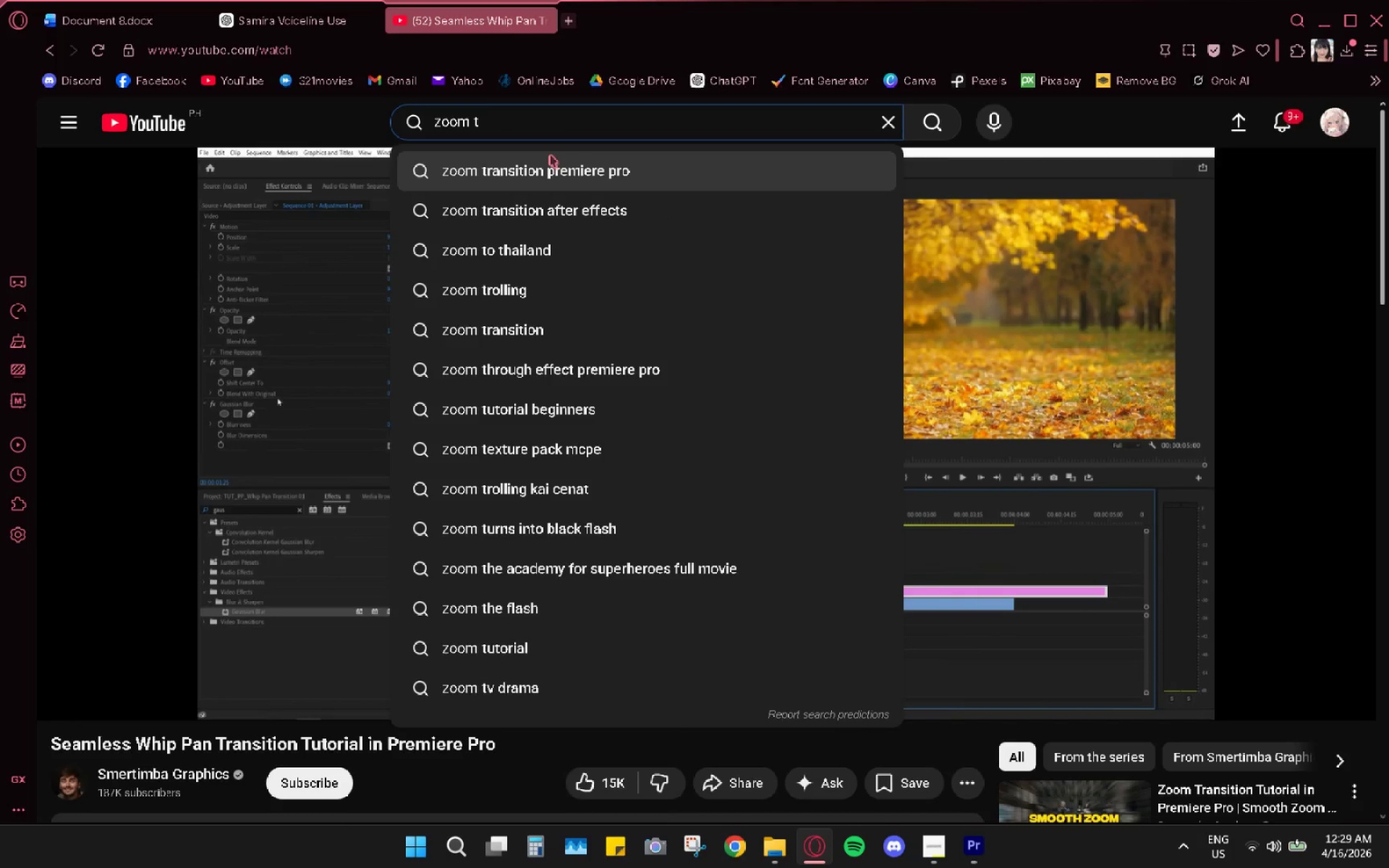 
left_click([552, 158])
 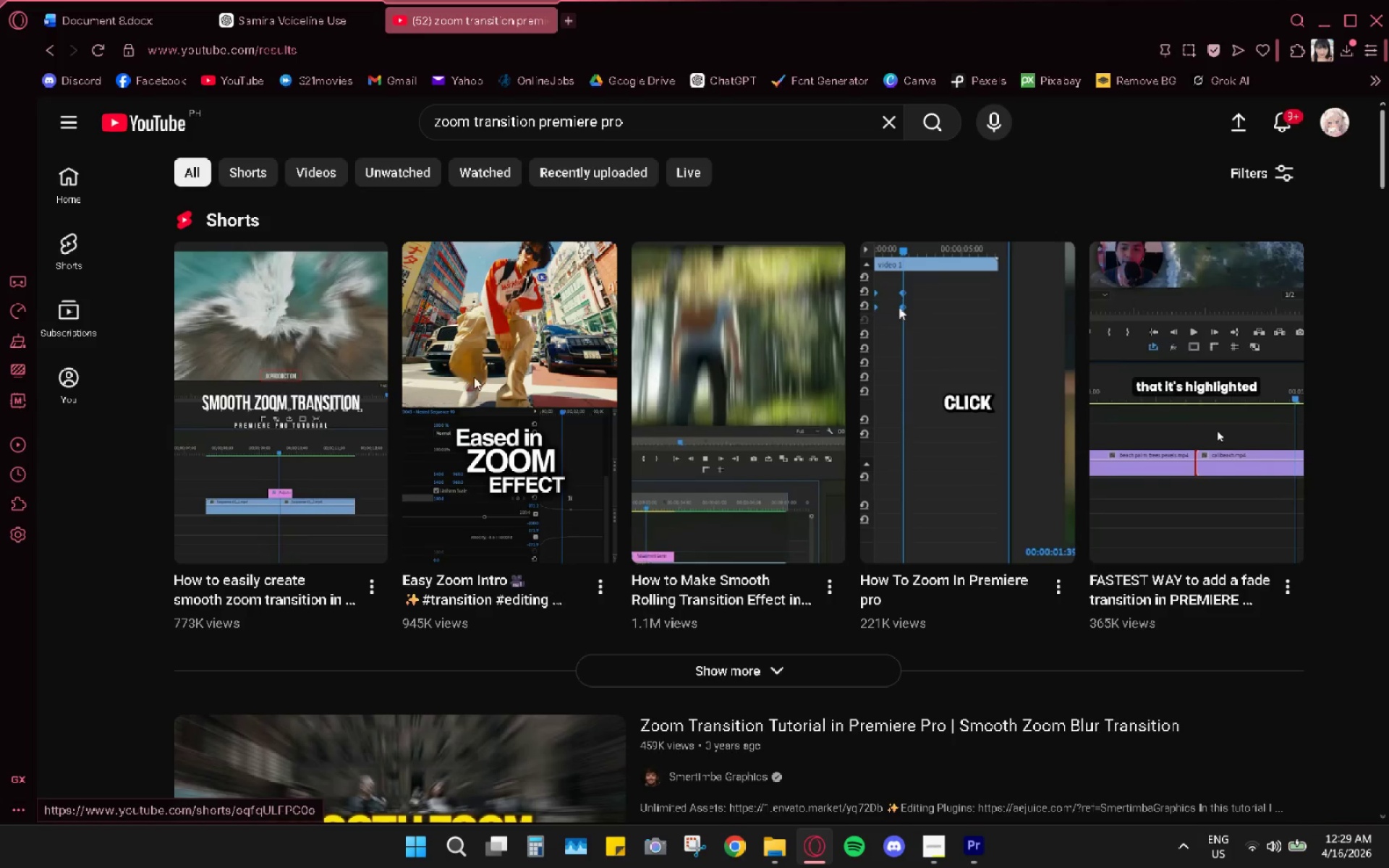 
scroll: coordinate [496, 331], scroll_direction: down, amount: 4.0
 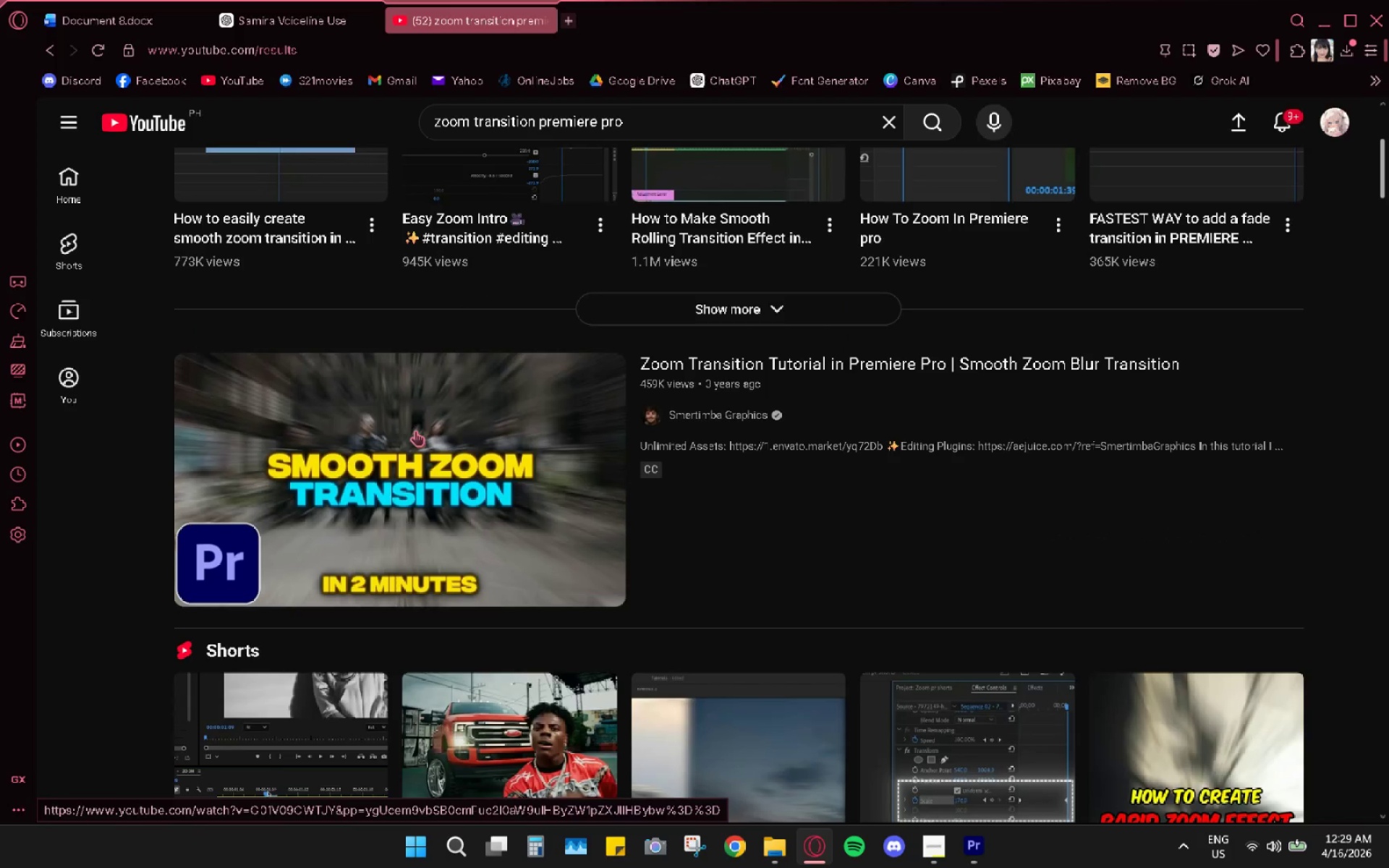 
left_click_drag(start_coordinate=[425, 422], to_coordinate=[421, 420])
 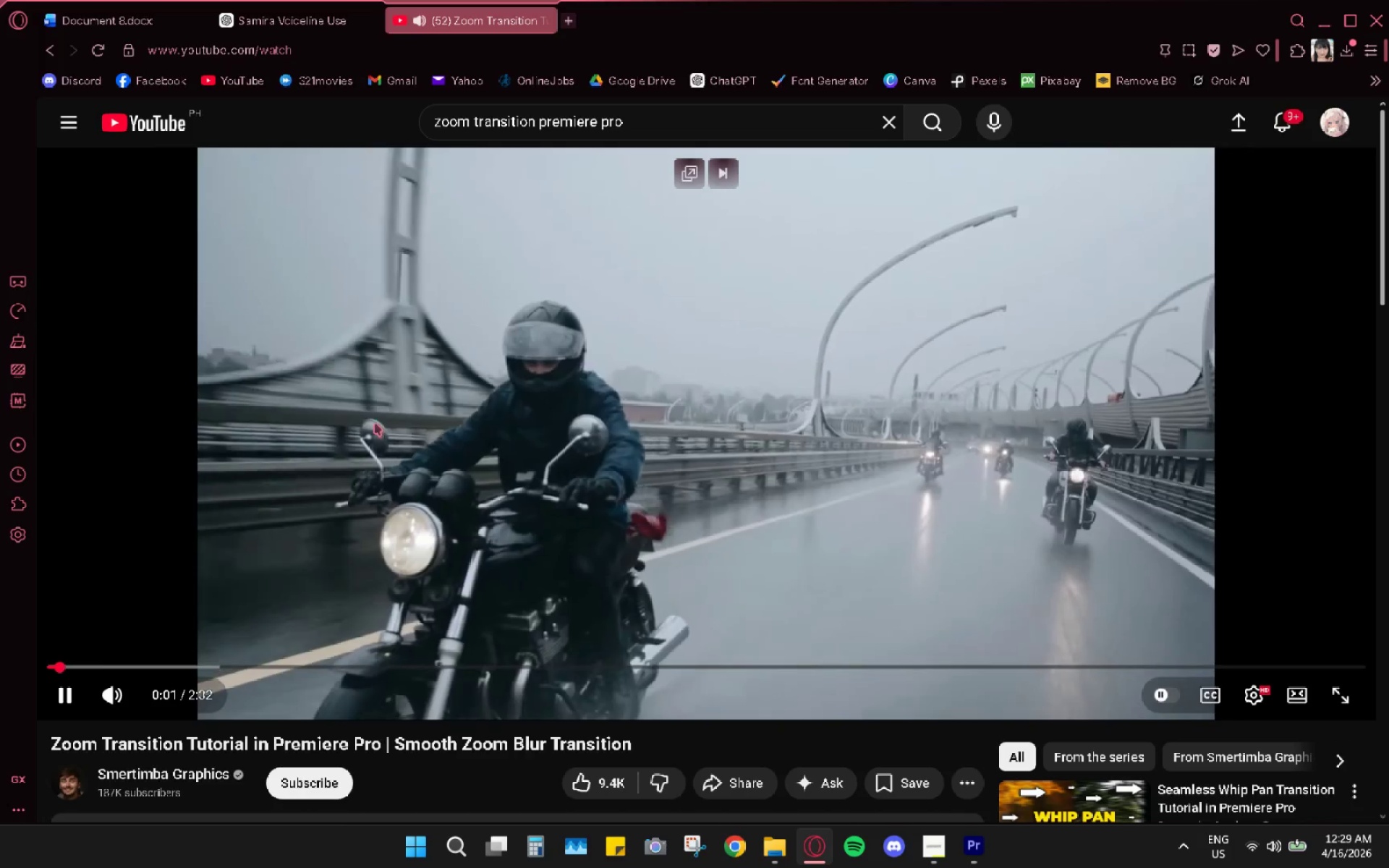 
scroll: coordinate [451, 569], scroll_direction: down, amount: 1.0
 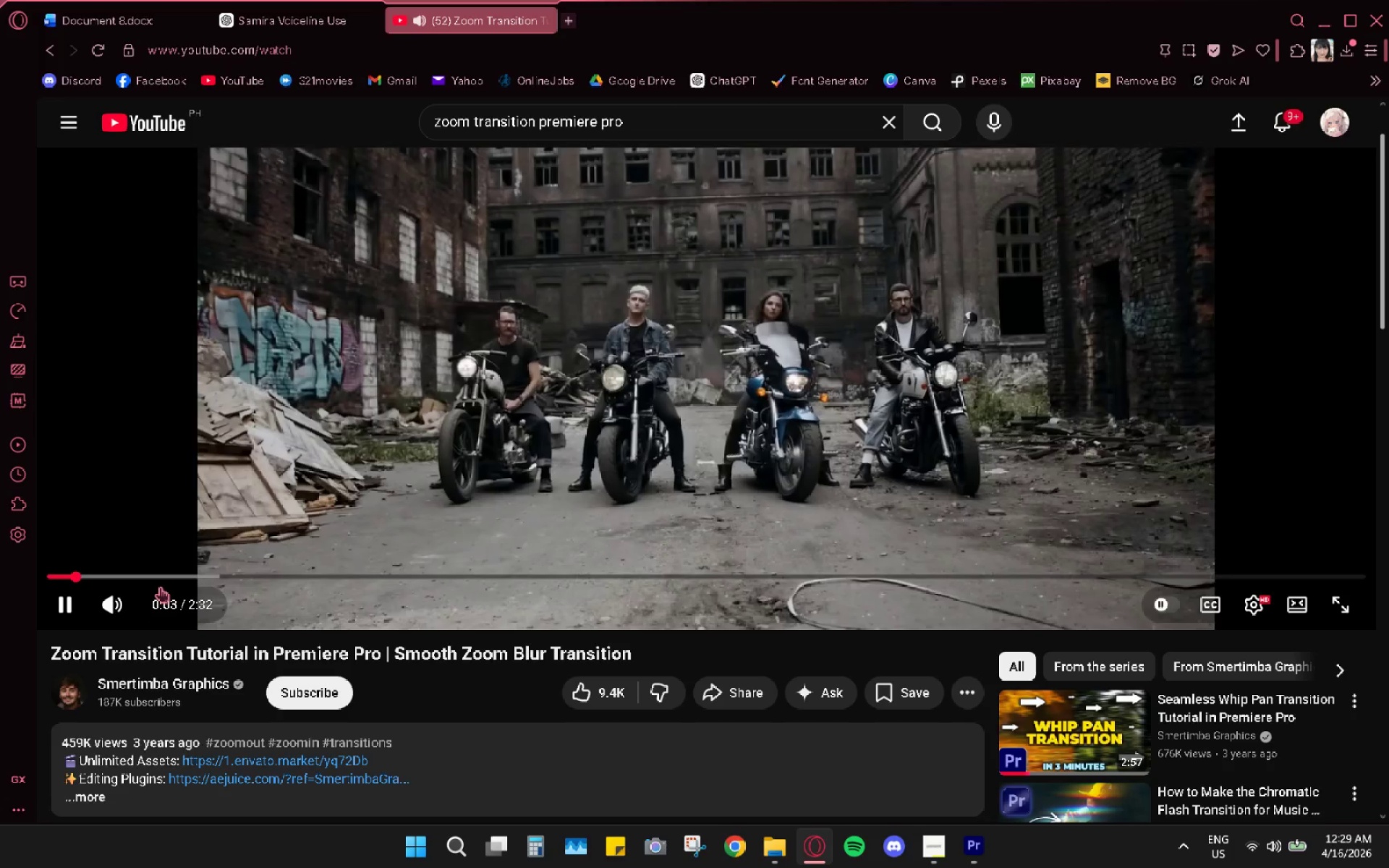 
left_click([982, 861])
 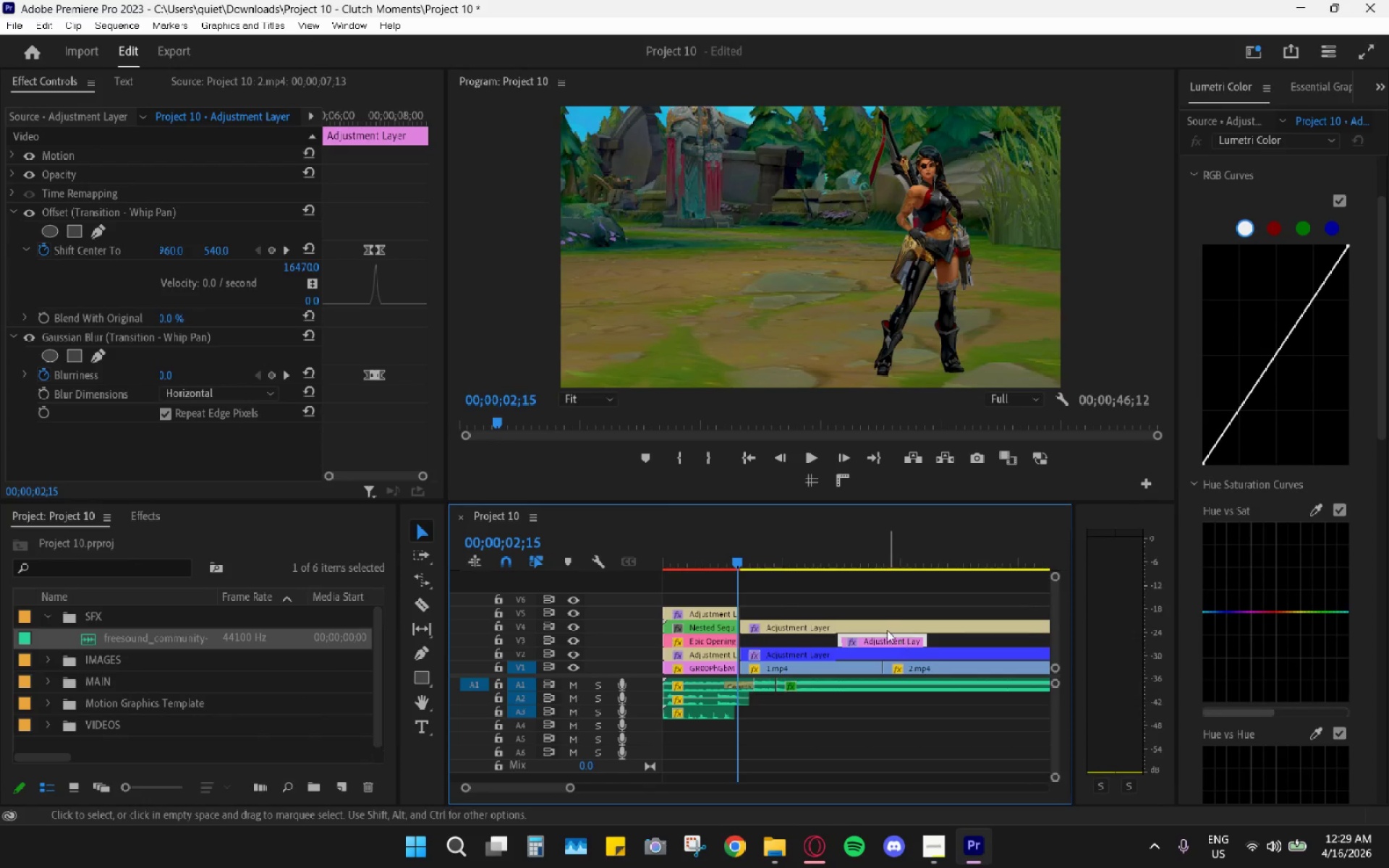 
hold_key(key=AltLeft, duration=1.67)
left_click([878, 637])
 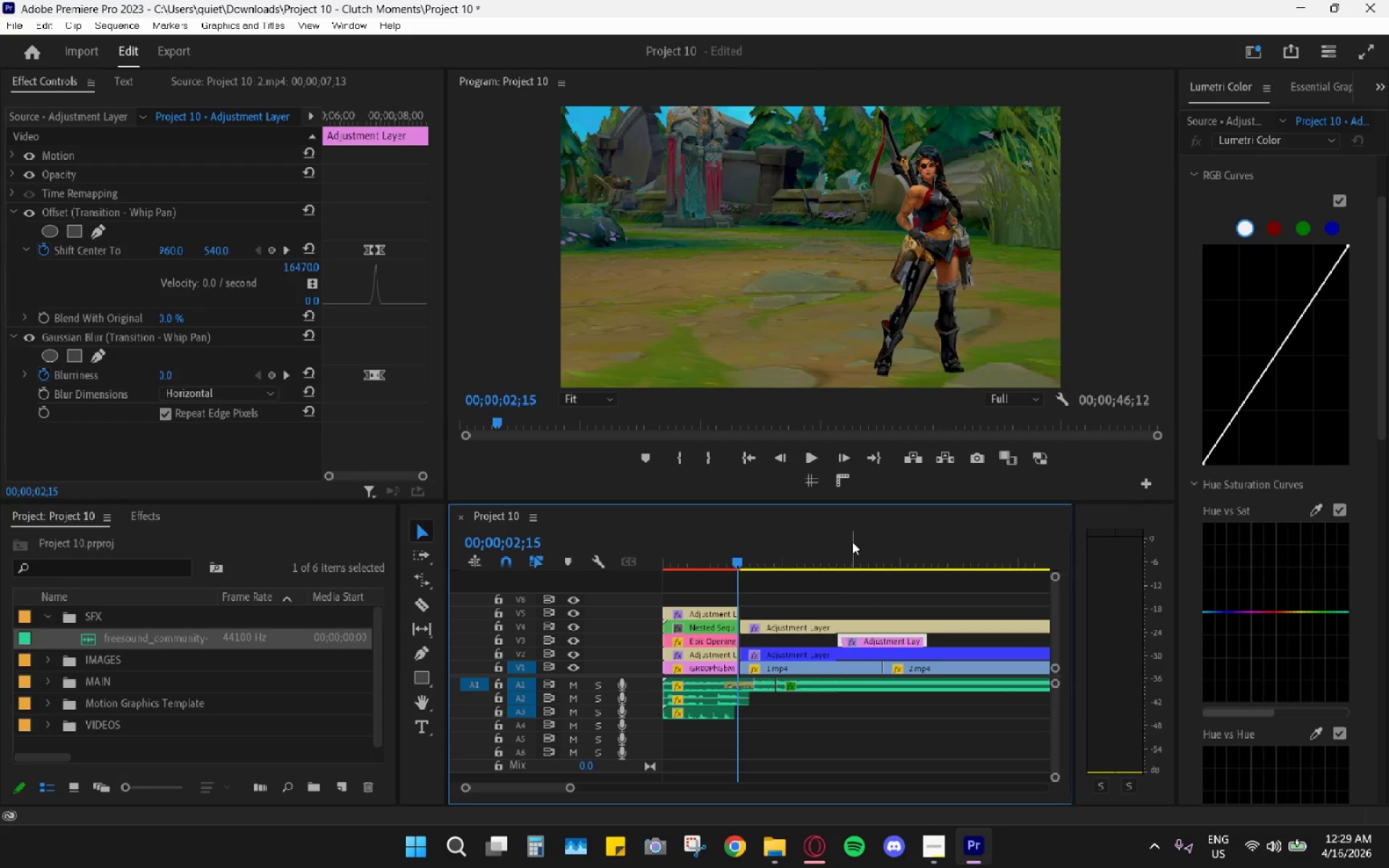 
hold_key(key=AltLeft, duration=1.64)
left_click_drag(start_coordinate=[875, 640], to_coordinate=[889, 604])
 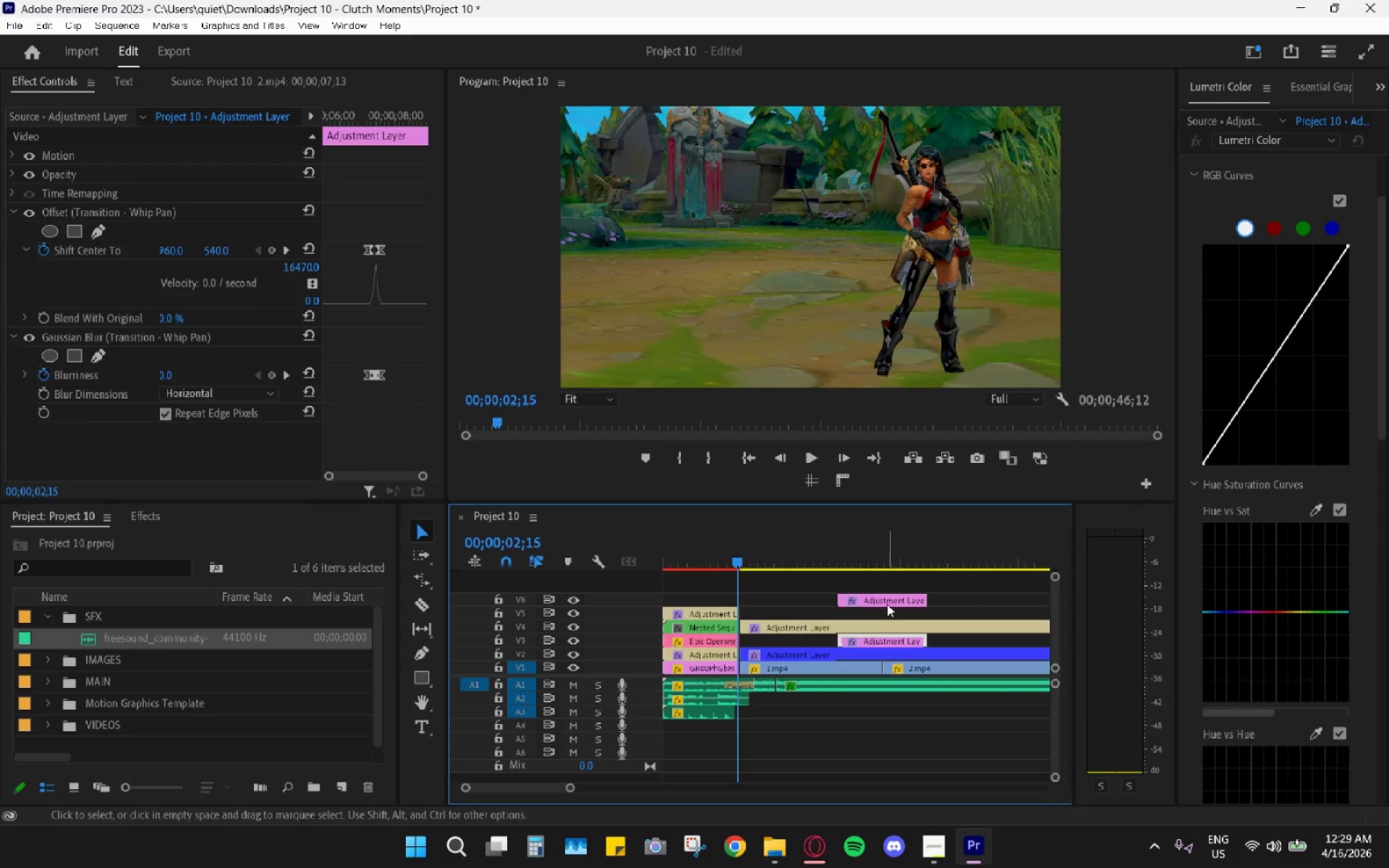 
left_click_drag(start_coordinate=[885, 602], to_coordinate=[746, 599])
 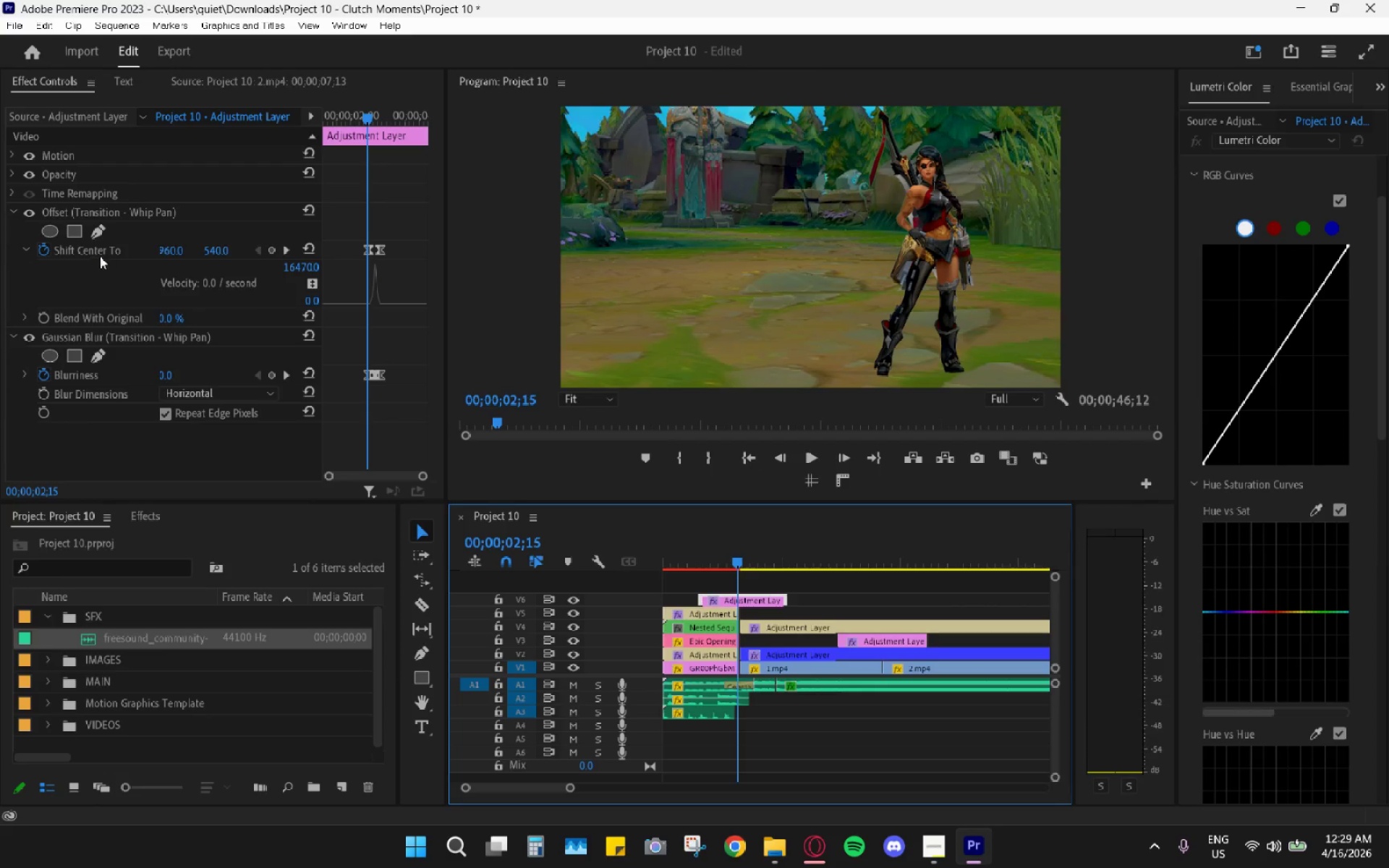 
left_click([70, 211])
 